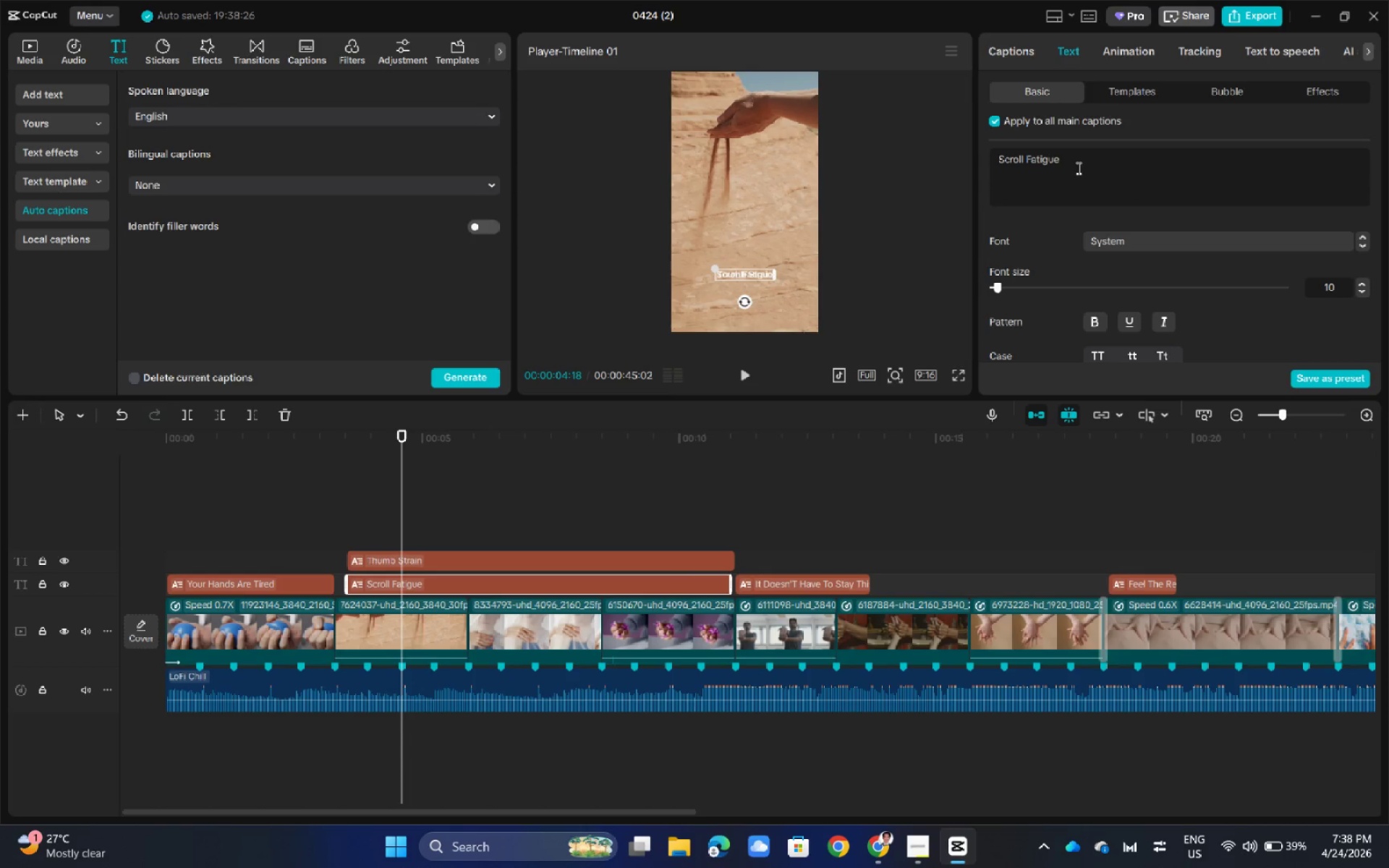 
left_click([1084, 166])
 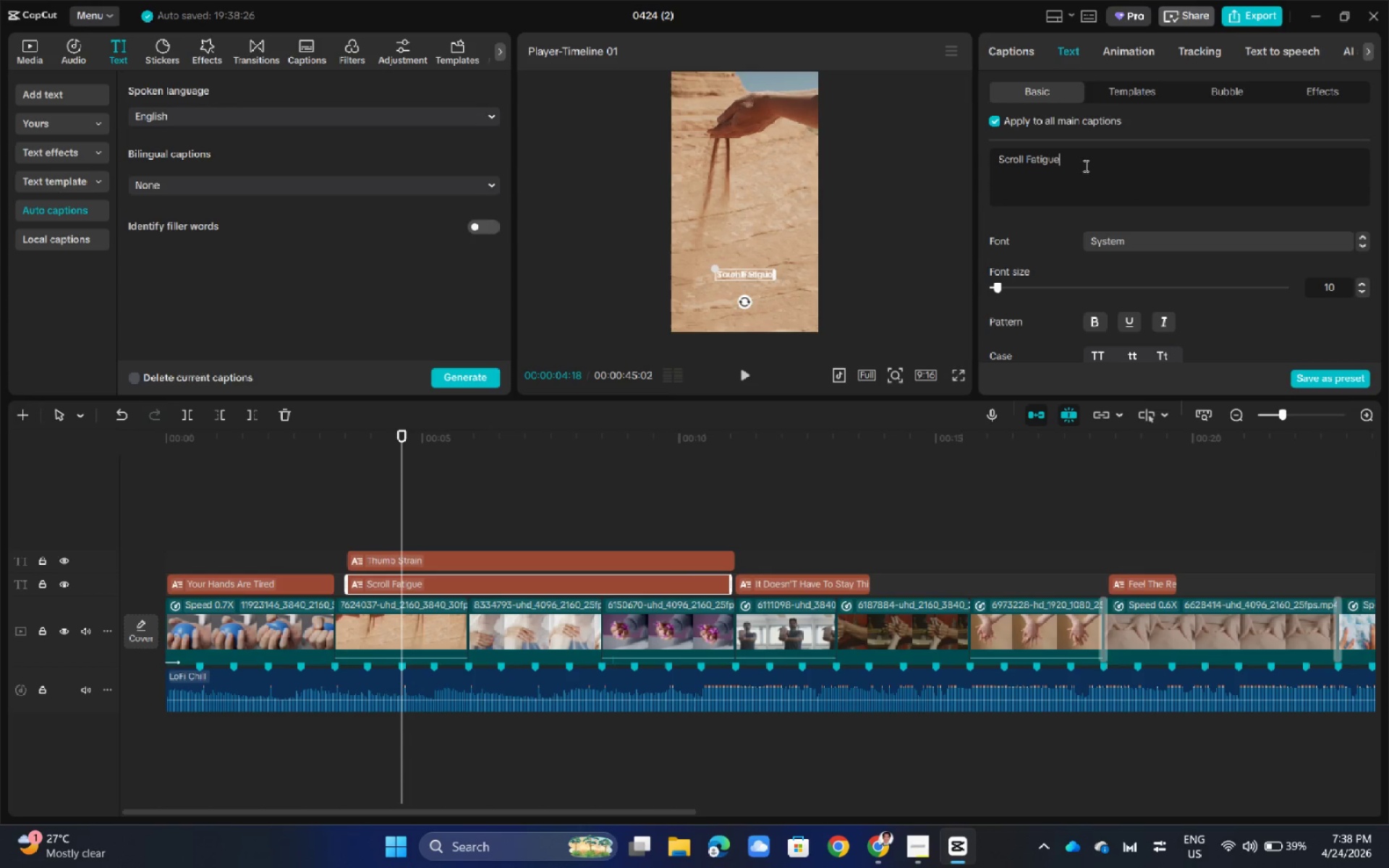 
key(Period)
 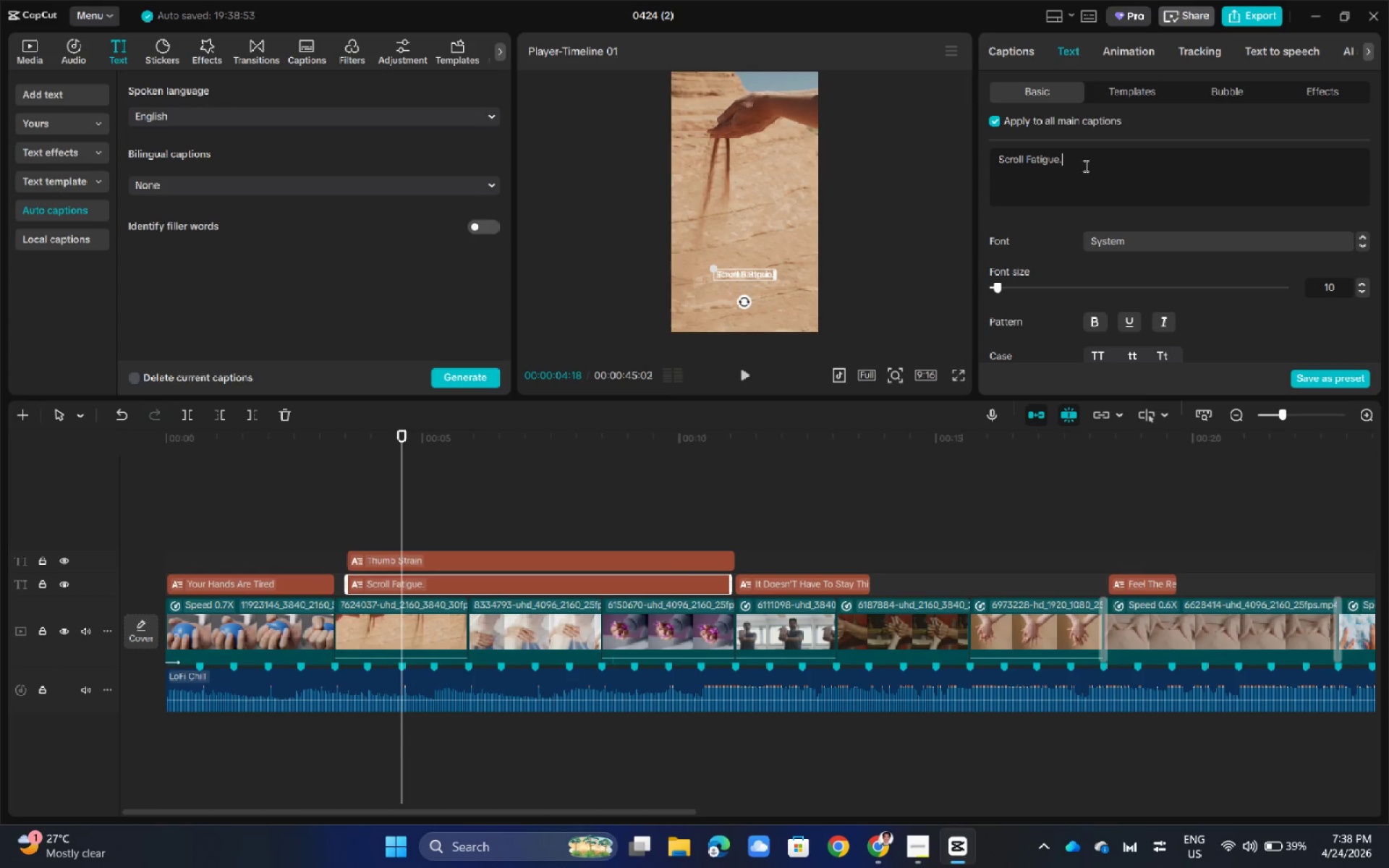 
key(Space)
 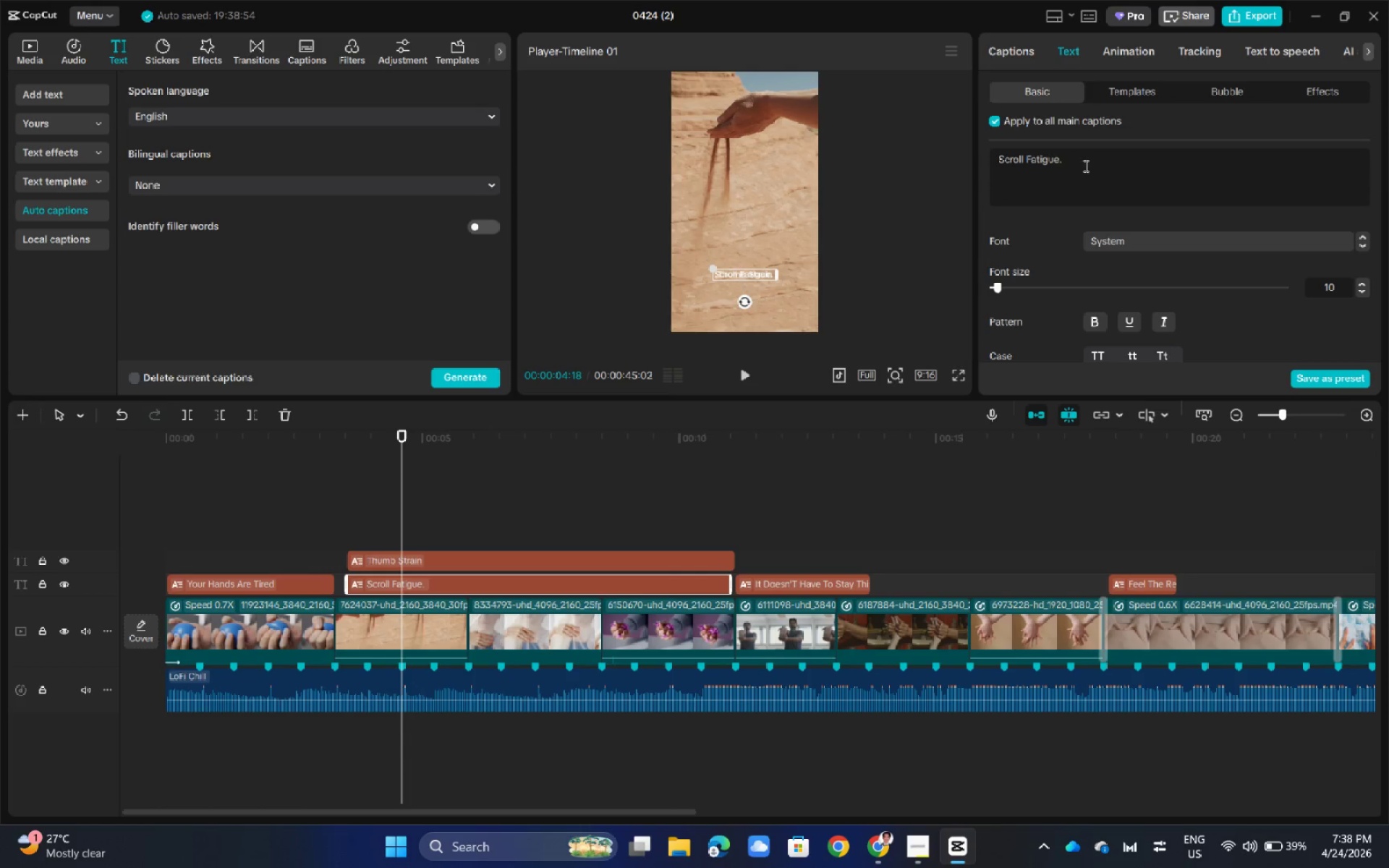 
key(Control+V)
 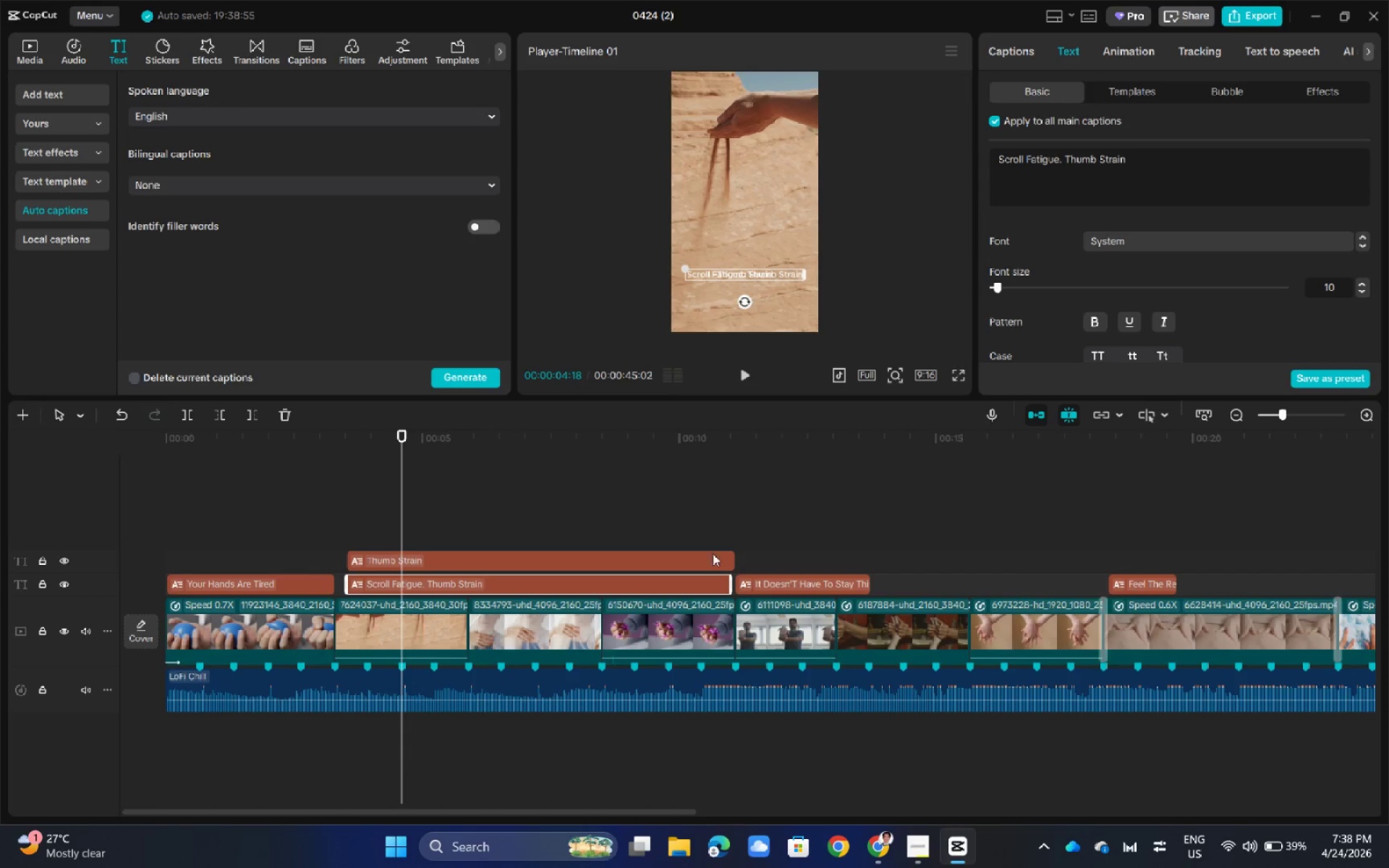 
left_click([577, 565])
 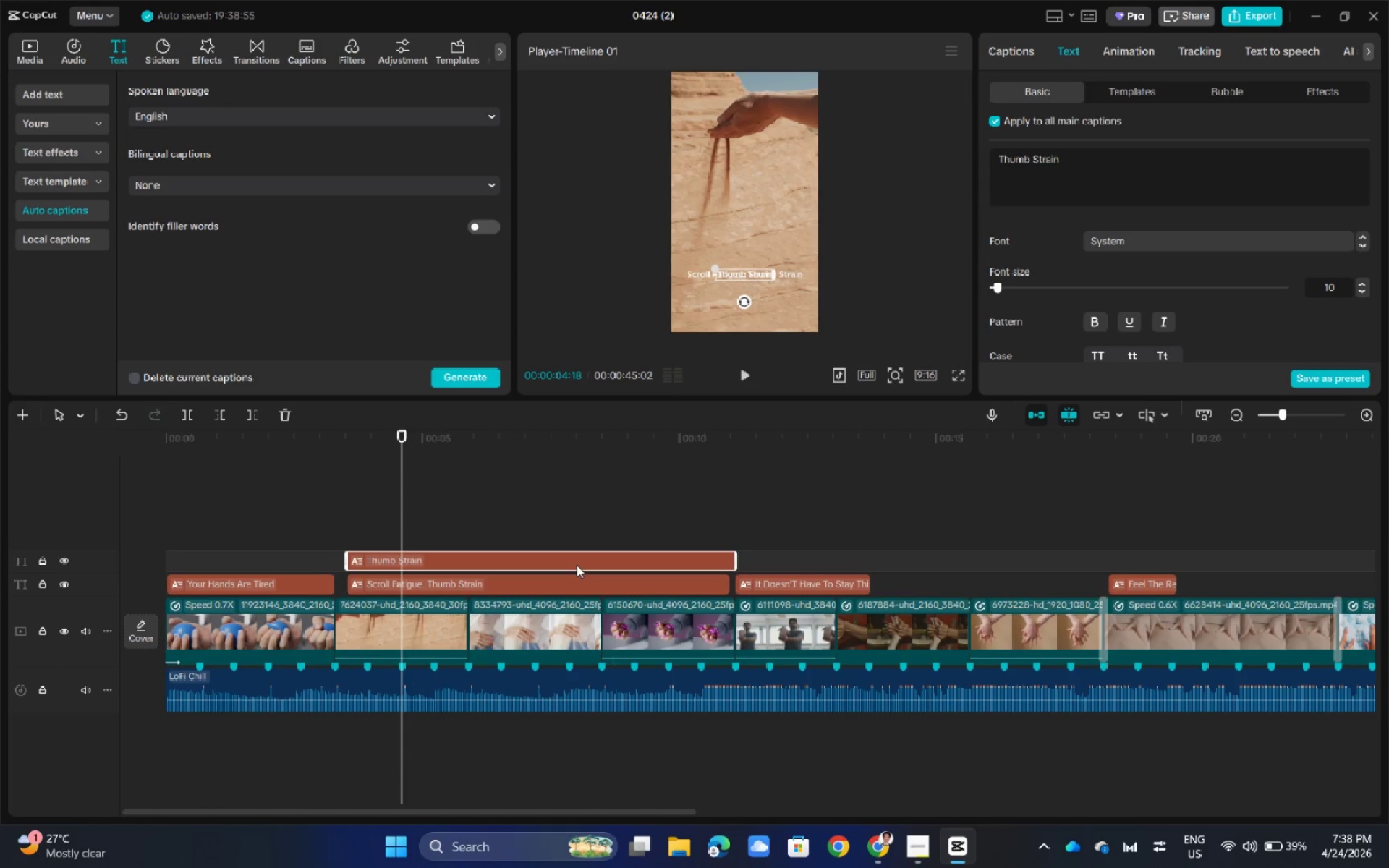 
key(Delete)
 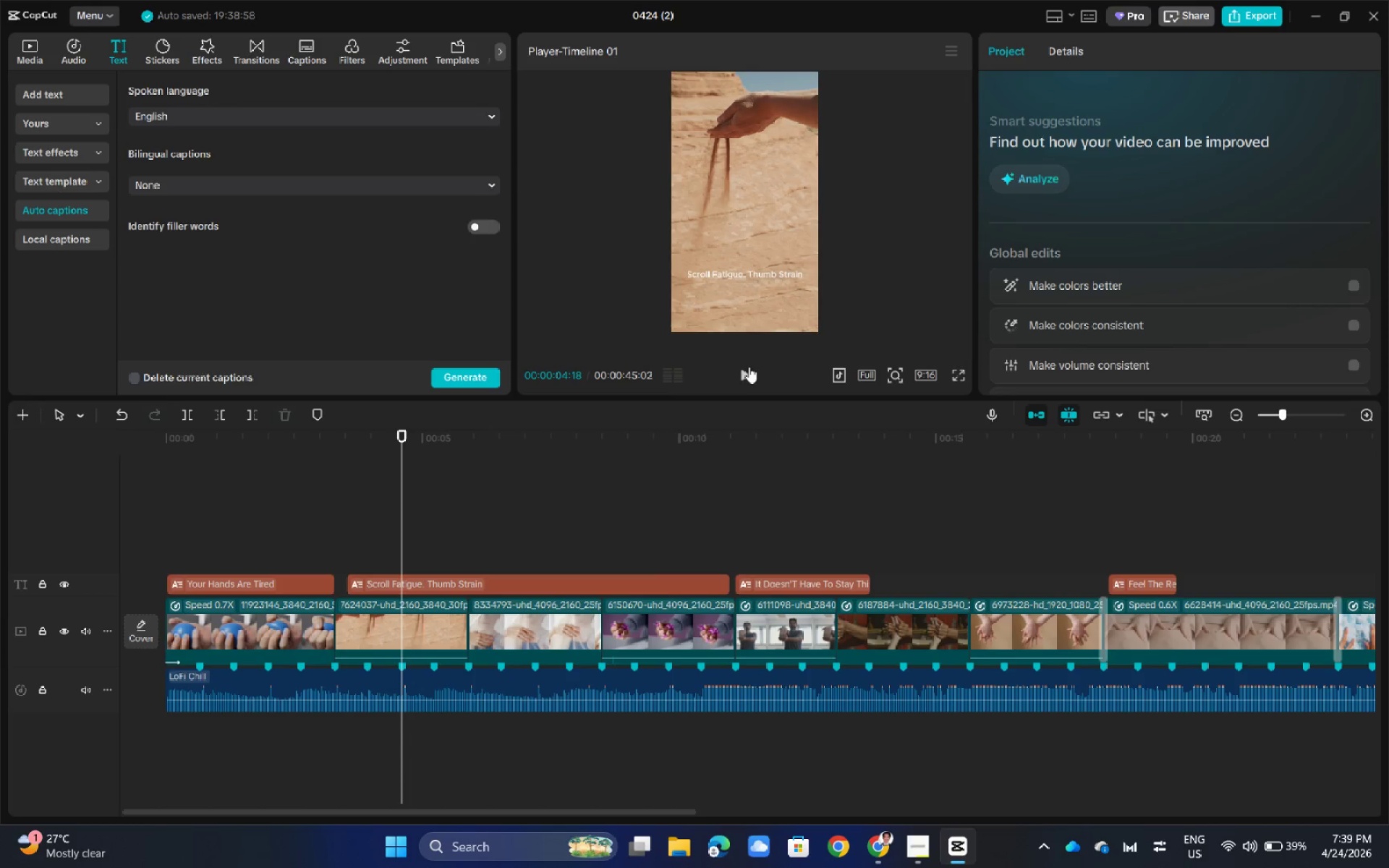 
wait(17.05)
 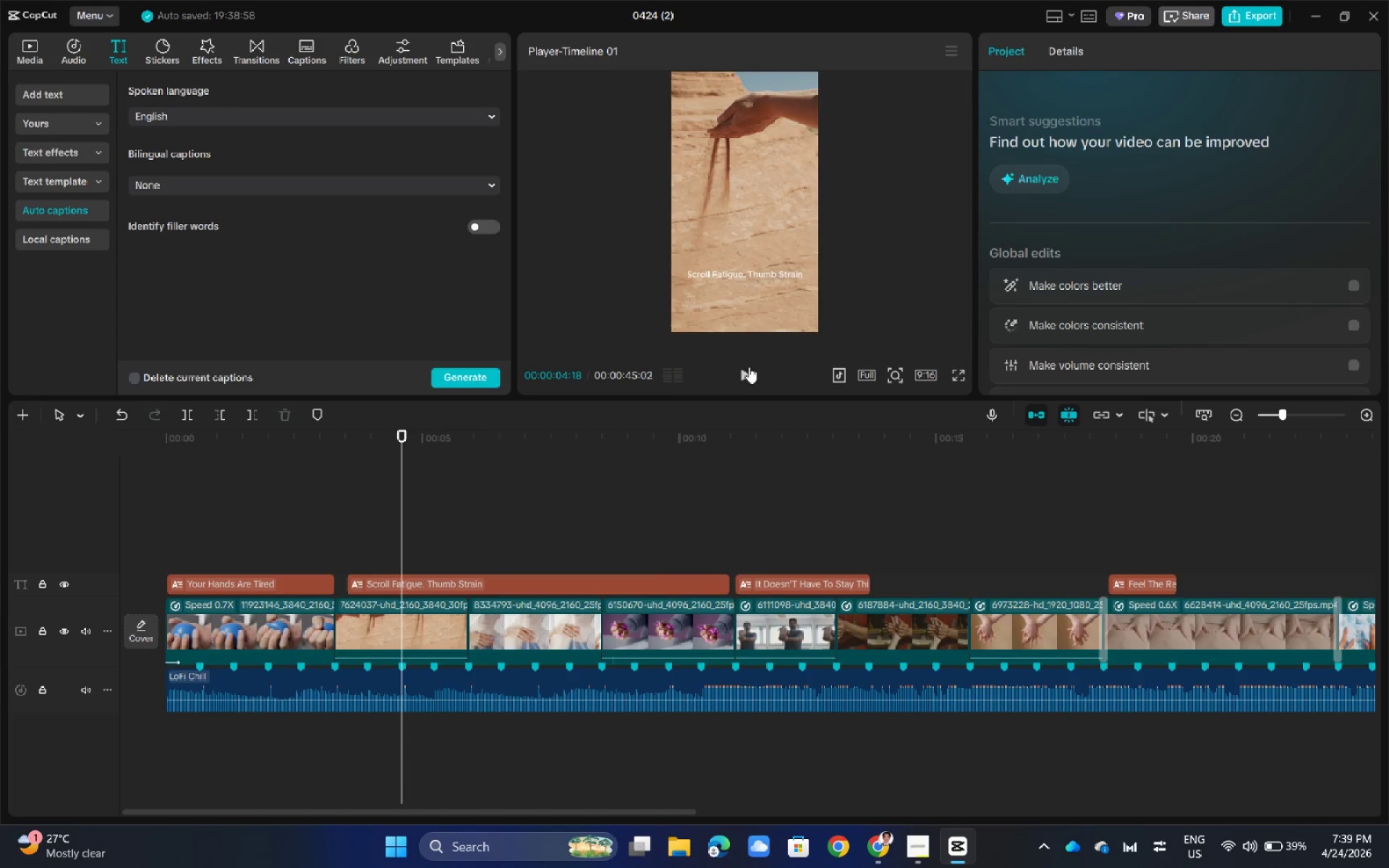 
hold_key(key=ControlLeft, duration=0.56)
hold_key(key=ControlLeft, duration=0.7)
scroll: coordinate [807, 474], scroll_direction: up, amount: 14.0
 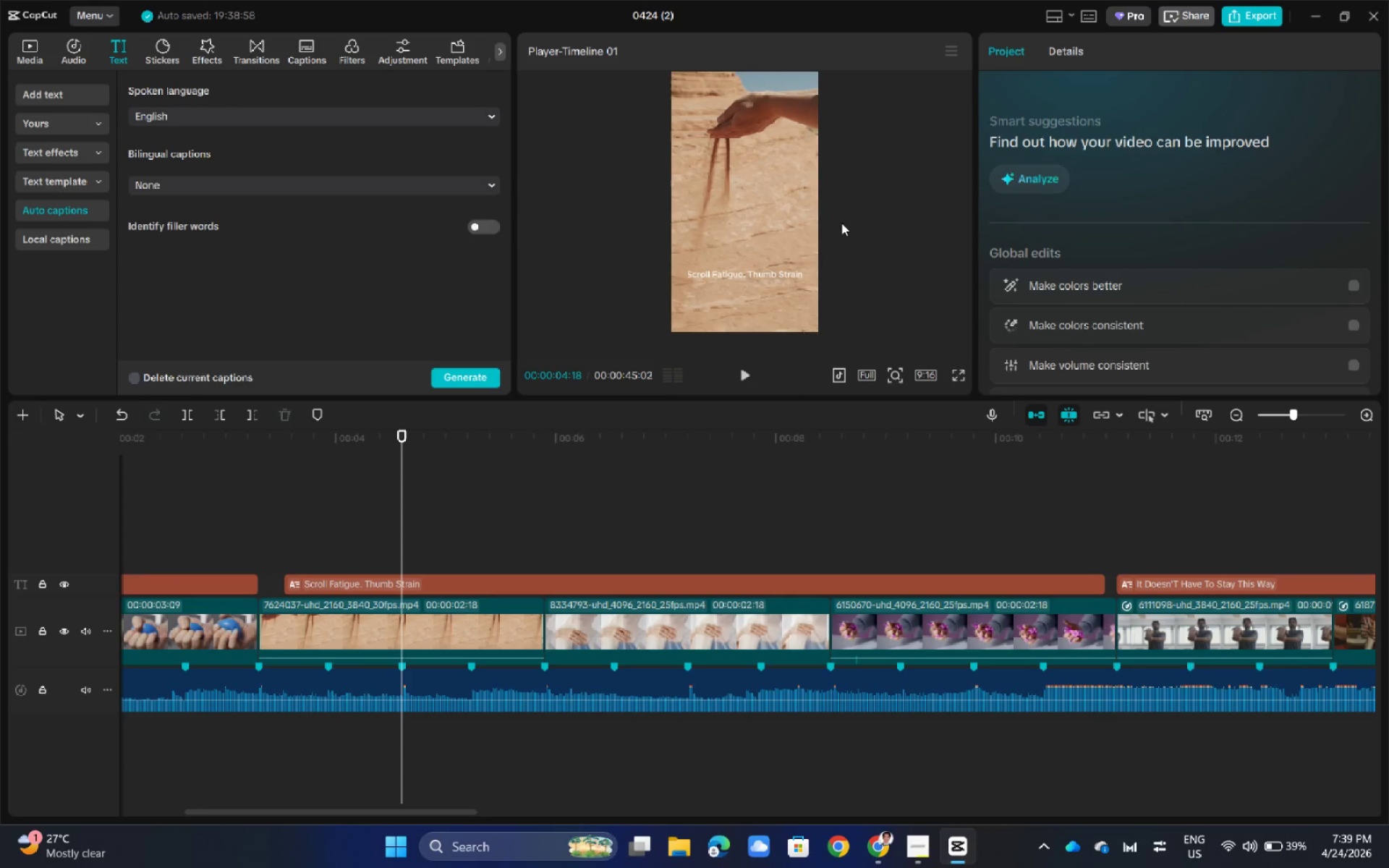 
left_click([841, 223])
 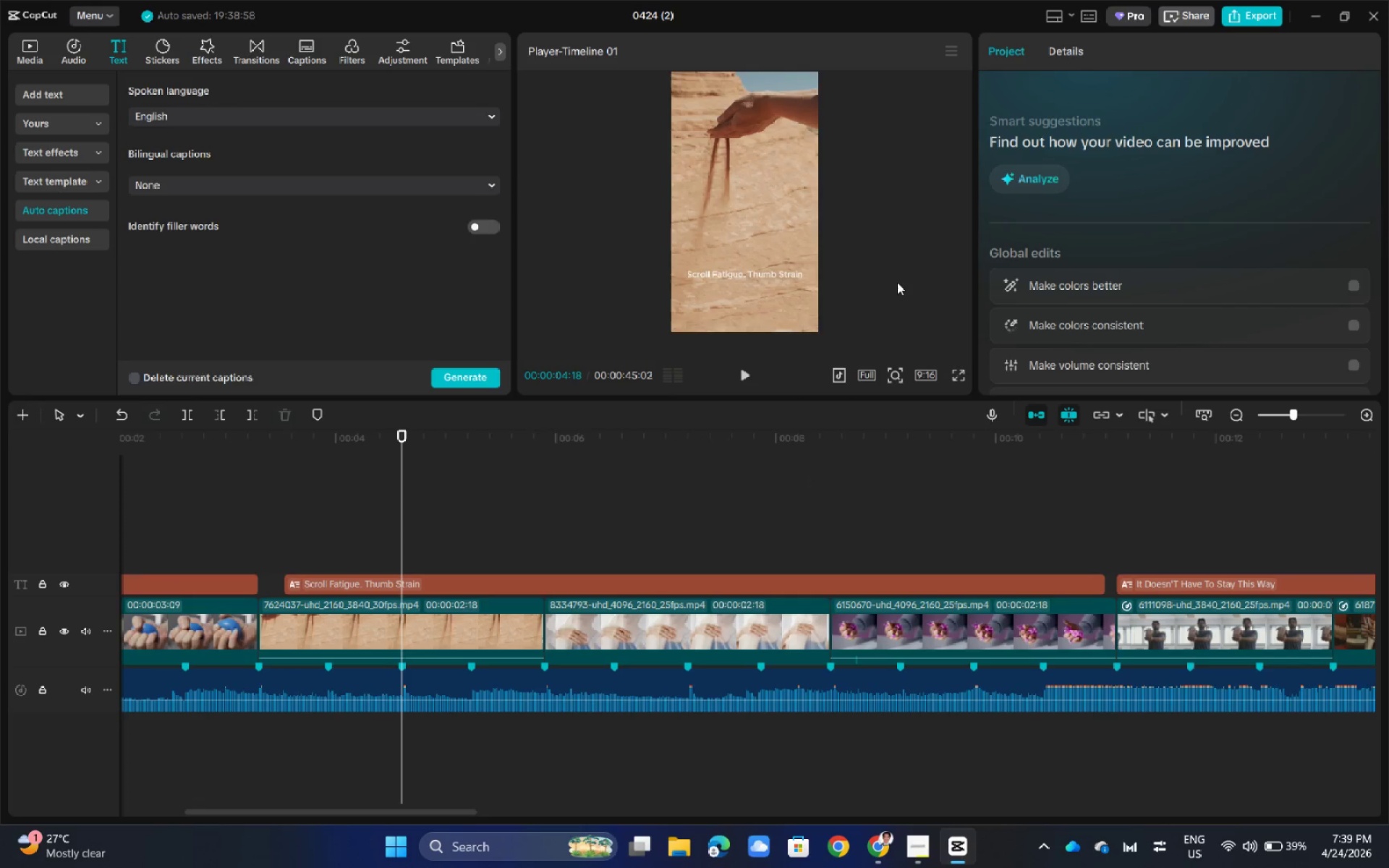 
hold_key(key=ControlLeft, duration=0.47)
scroll: coordinate [898, 284], scroll_direction: up, amount: 3.0
 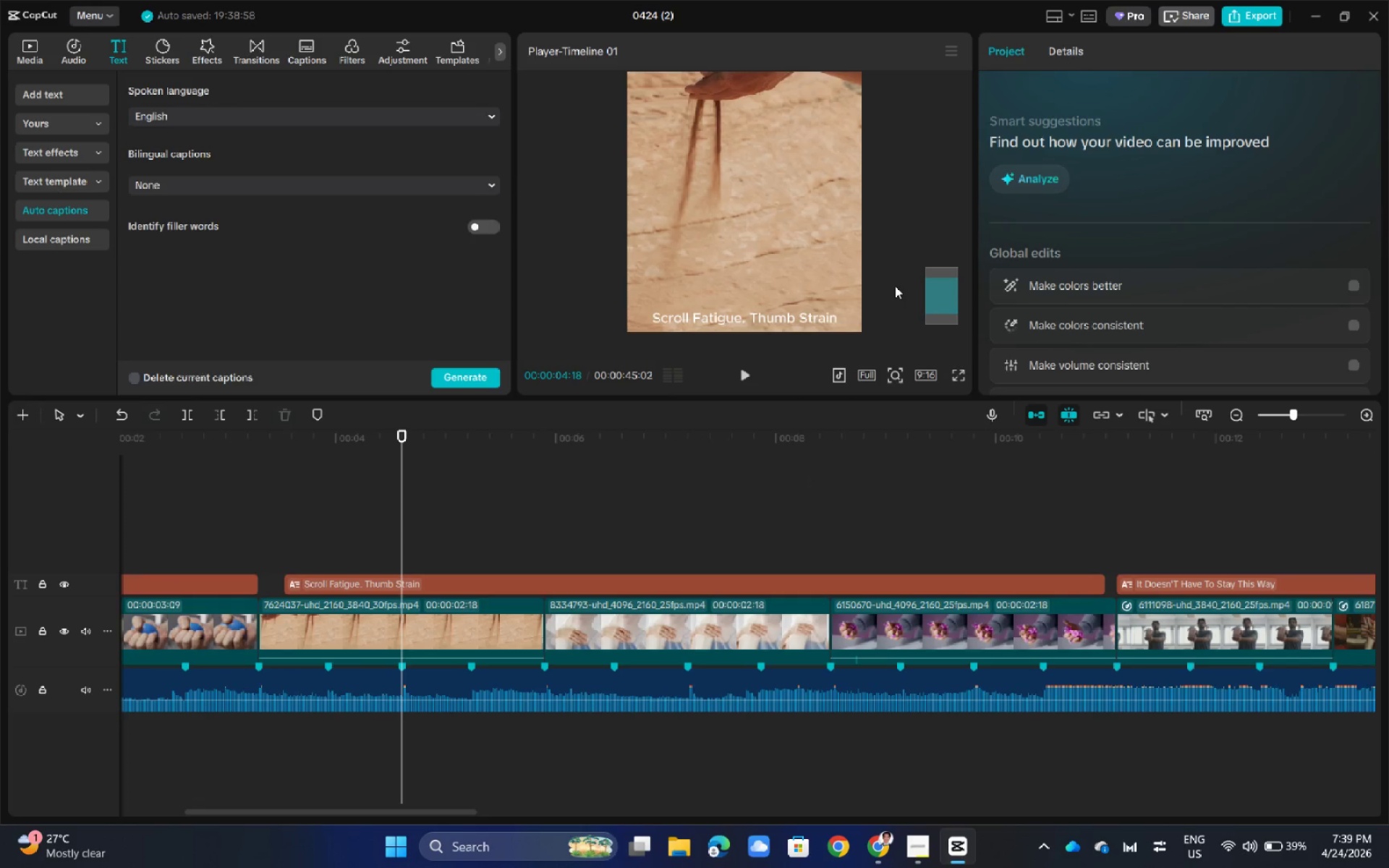 
scroll: coordinate [893, 286], scroll_direction: down, amount: 1.0
 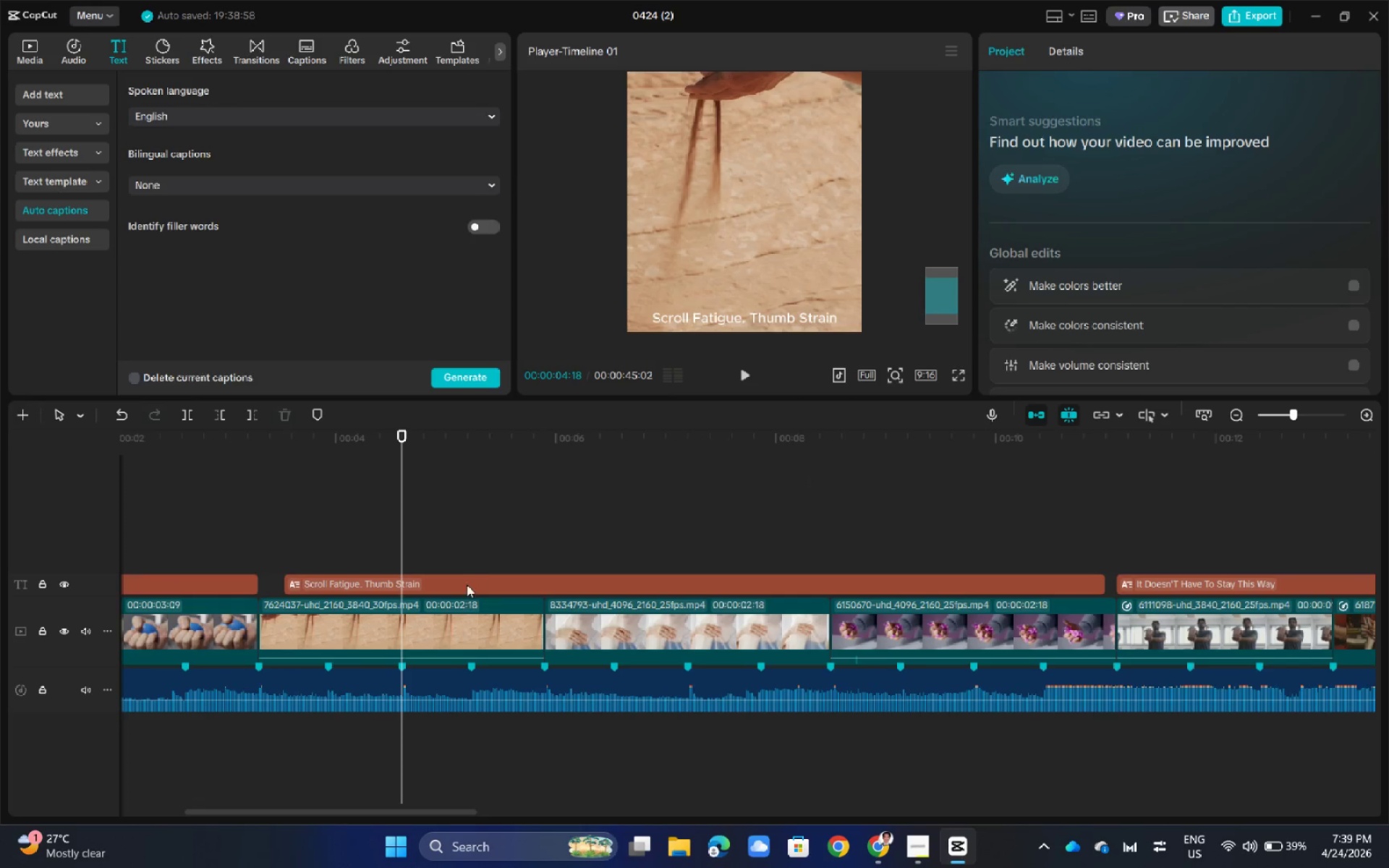 
left_click([464, 586])
 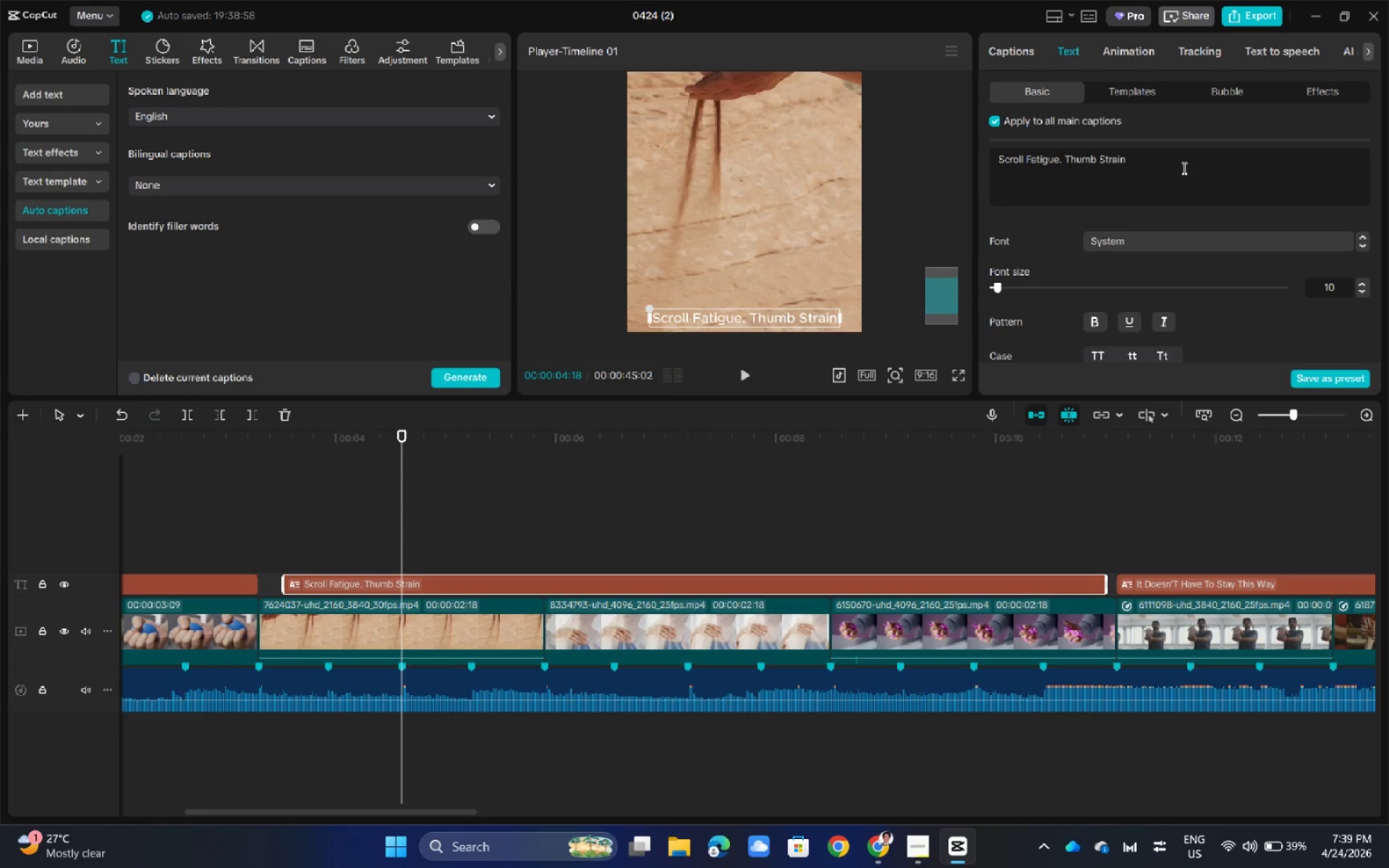 
left_click_drag(start_coordinate=[1178, 158], to_coordinate=[1066, 161])
 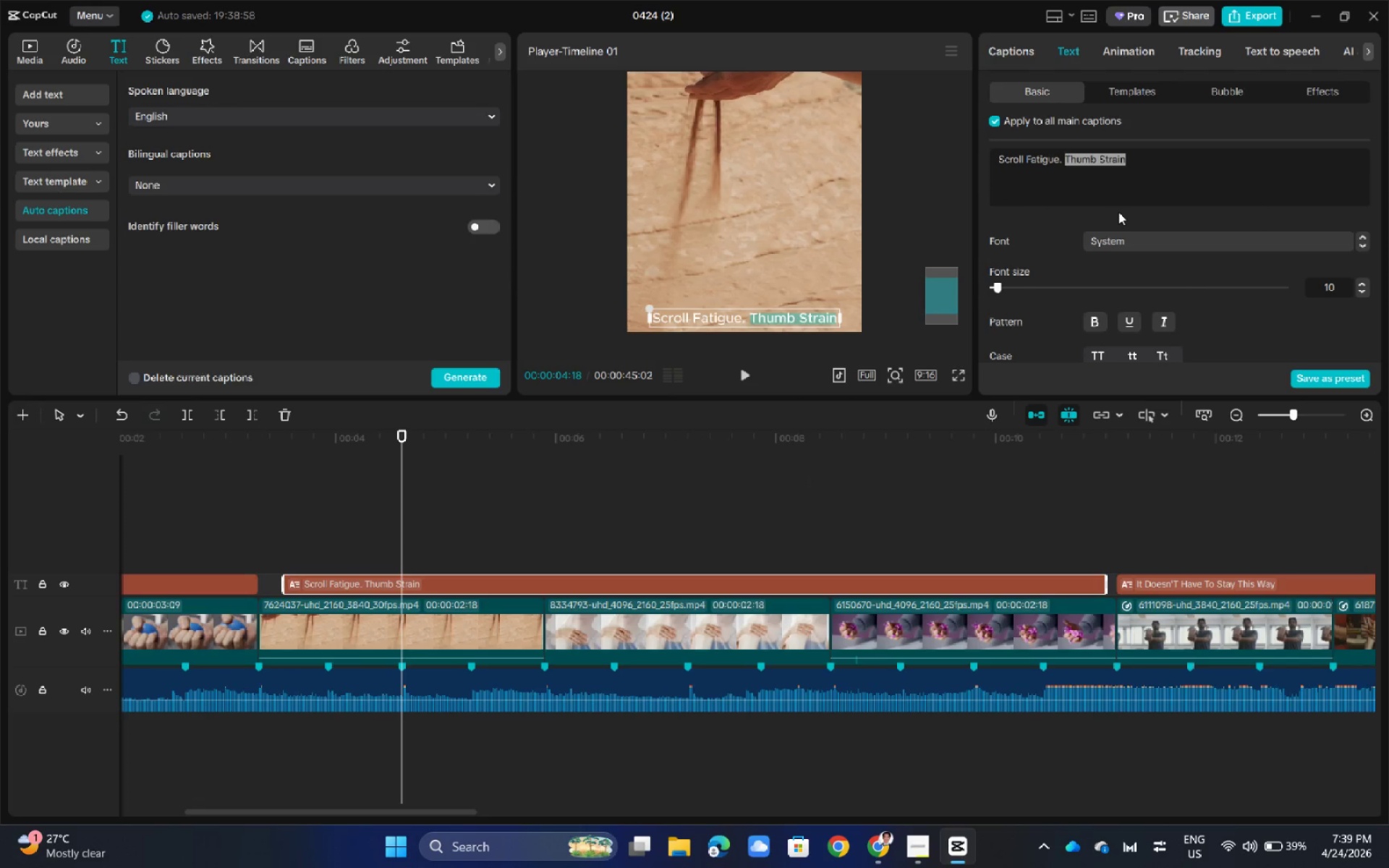 
key(Control+B)
 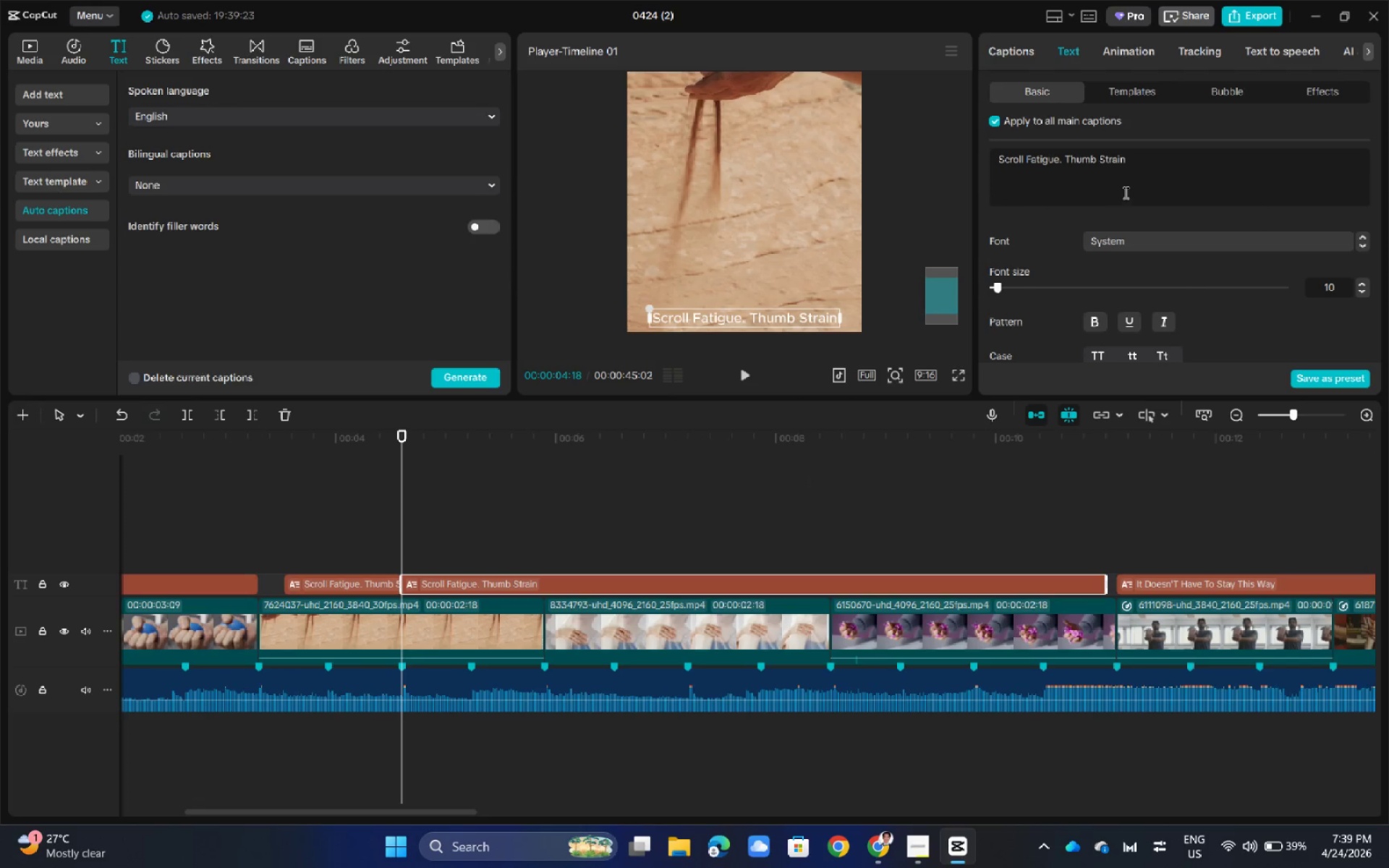 
left_click_drag(start_coordinate=[1137, 163], to_coordinate=[1068, 158])
 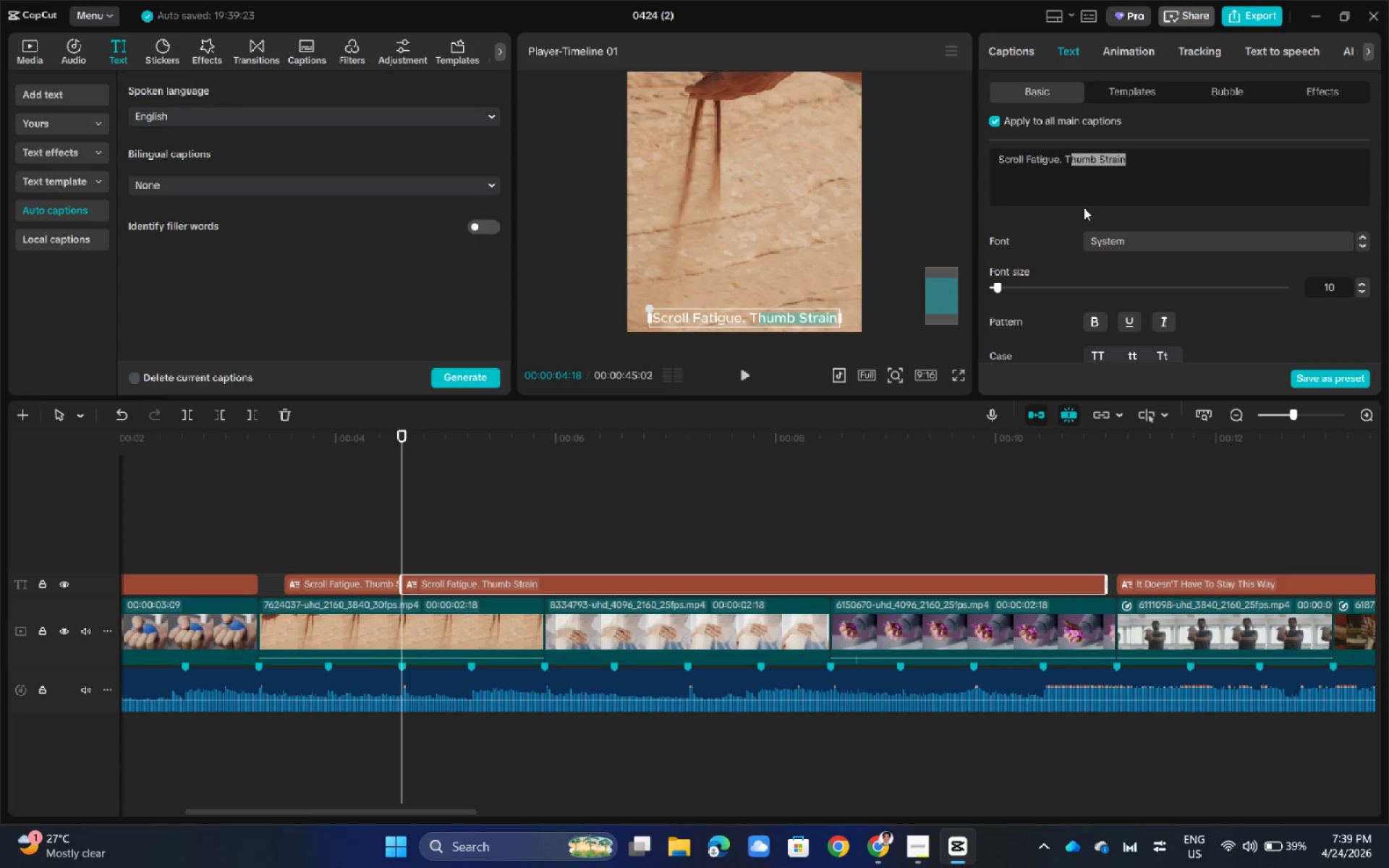 
mouse_move([1082, 416])
 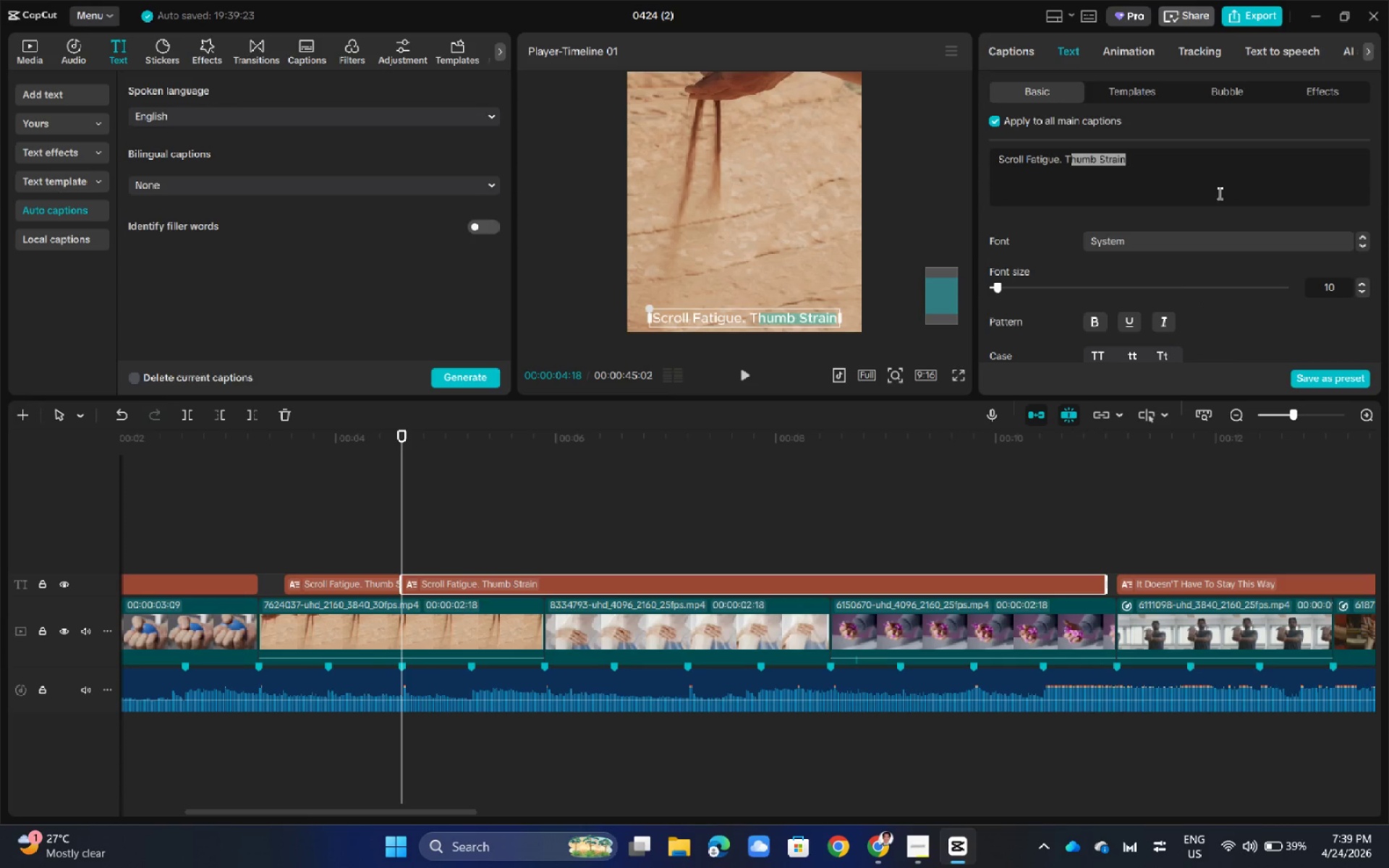 
left_click([1186, 179])
 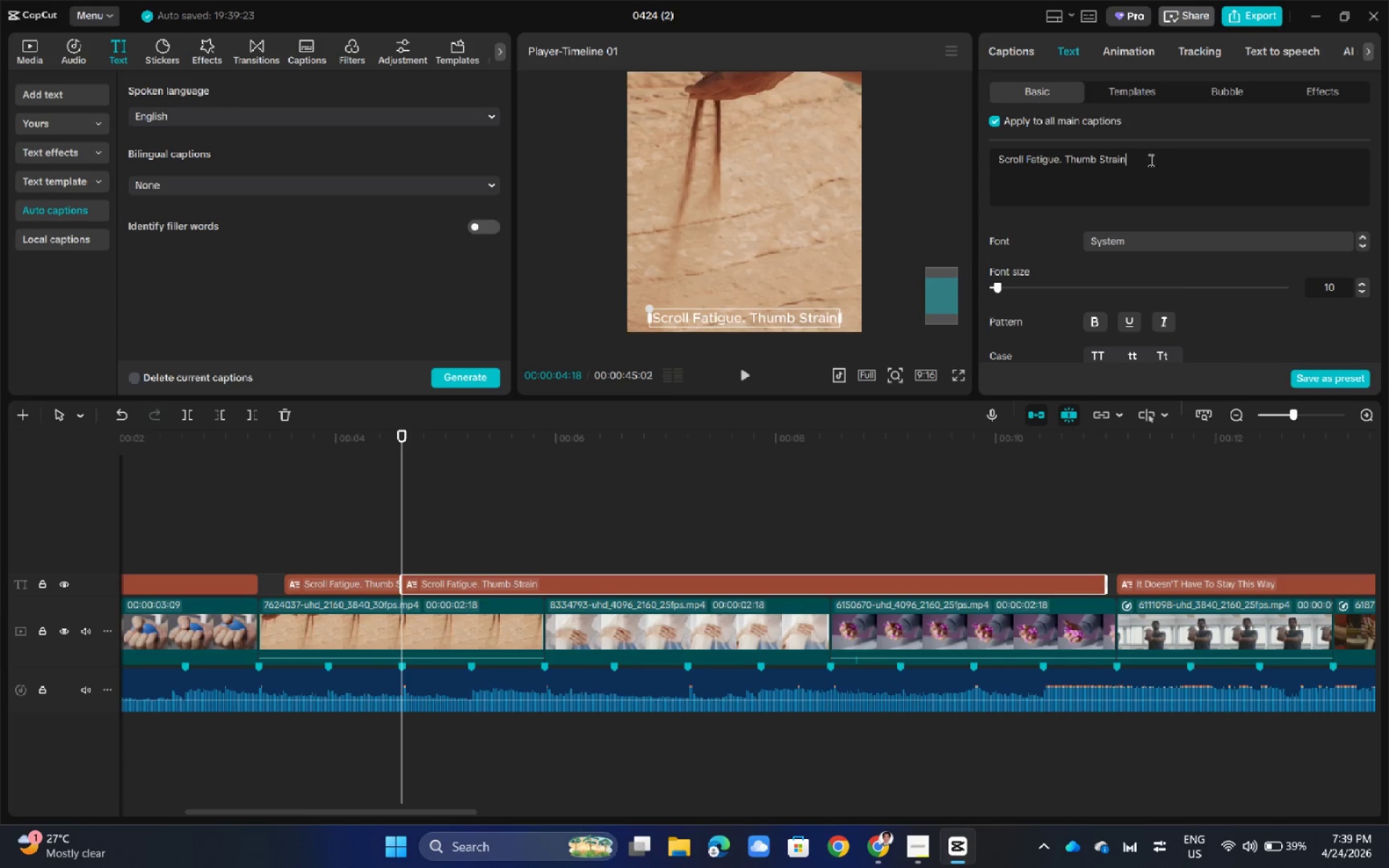 
left_click_drag(start_coordinate=[1150, 160], to_coordinate=[1064, 158])
 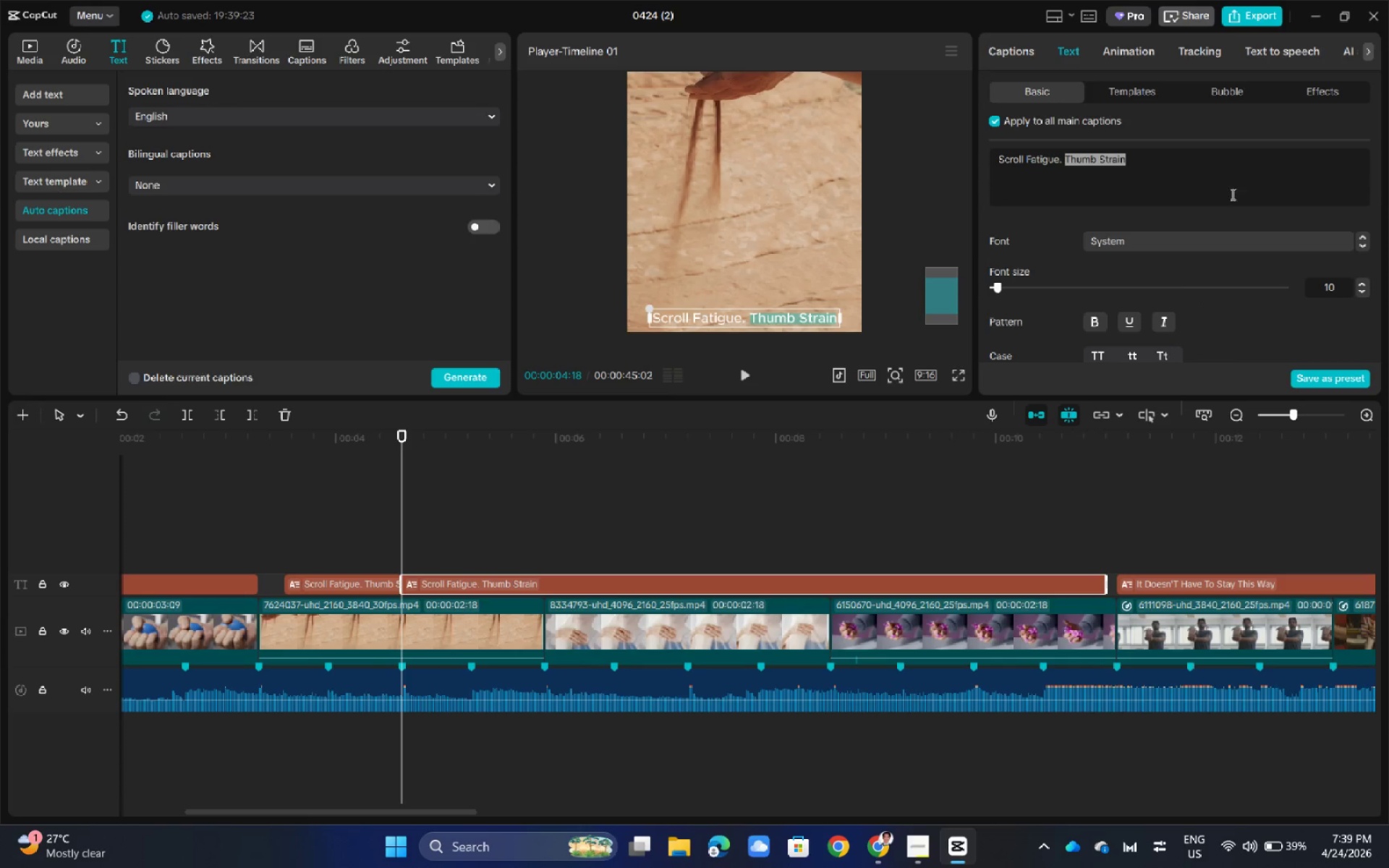 
scroll: coordinate [1270, 319], scroll_direction: down, amount: 8.0
 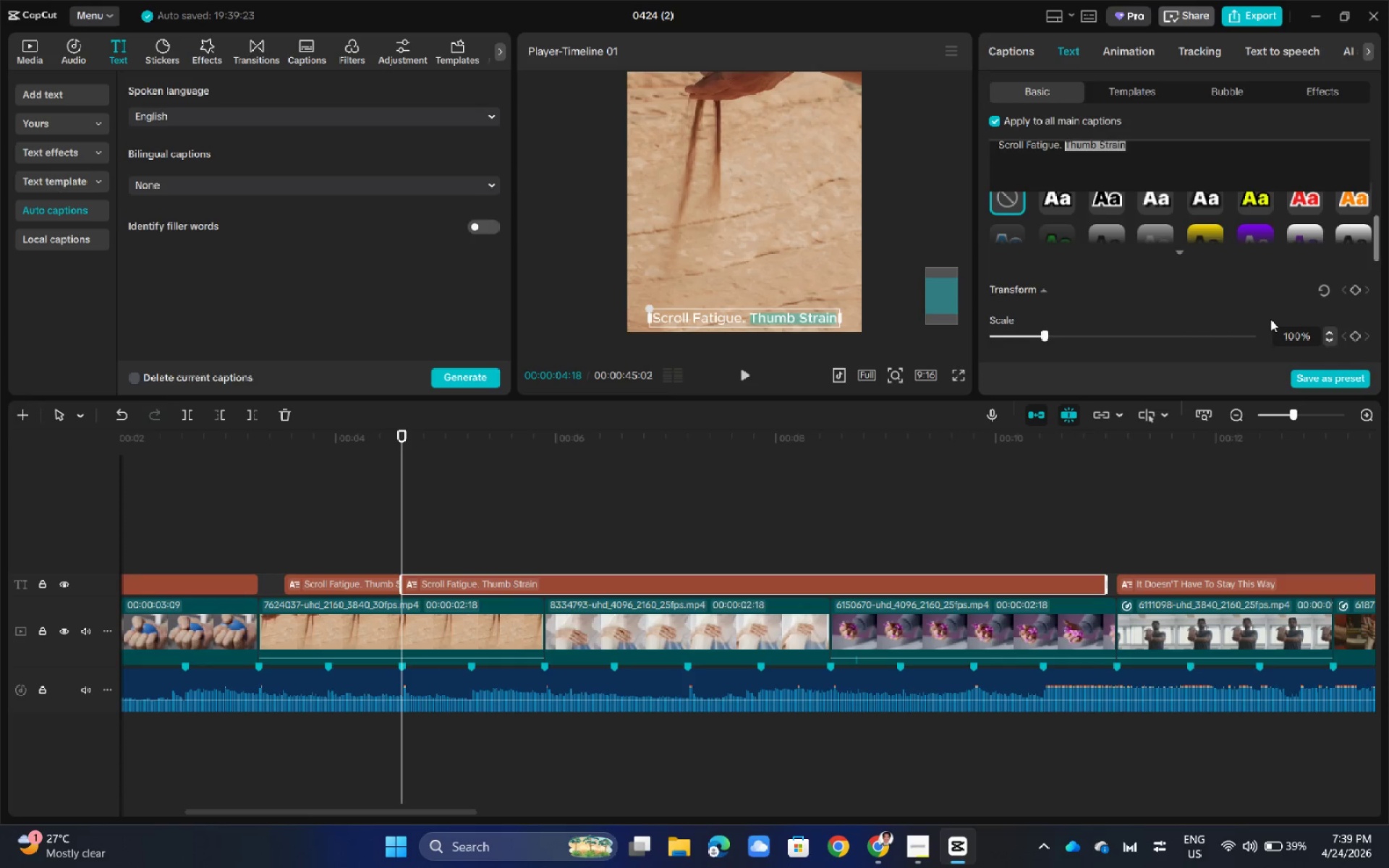 
scroll: coordinate [1270, 319], scroll_direction: up, amount: 7.0
 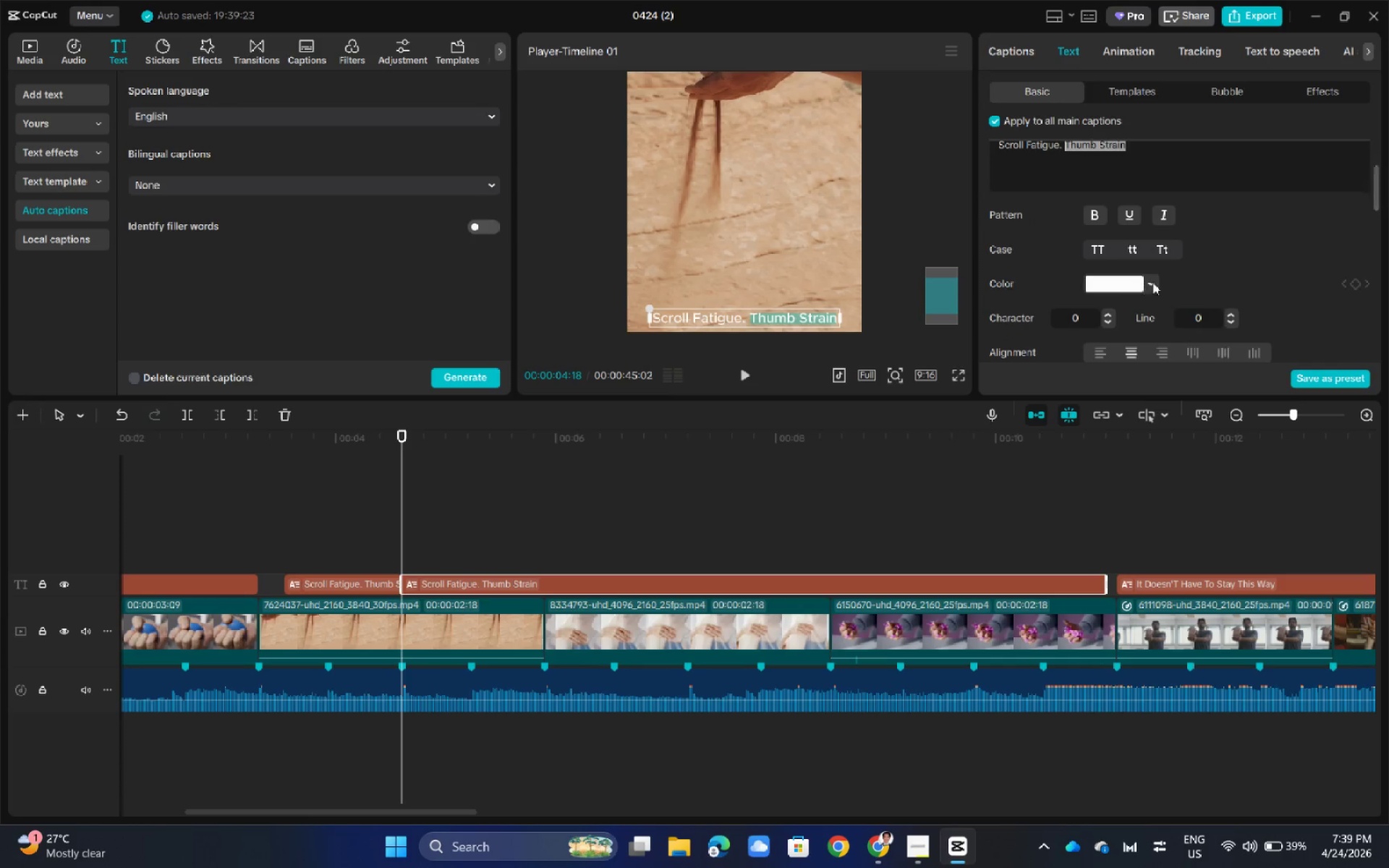 
left_click([1154, 282])
 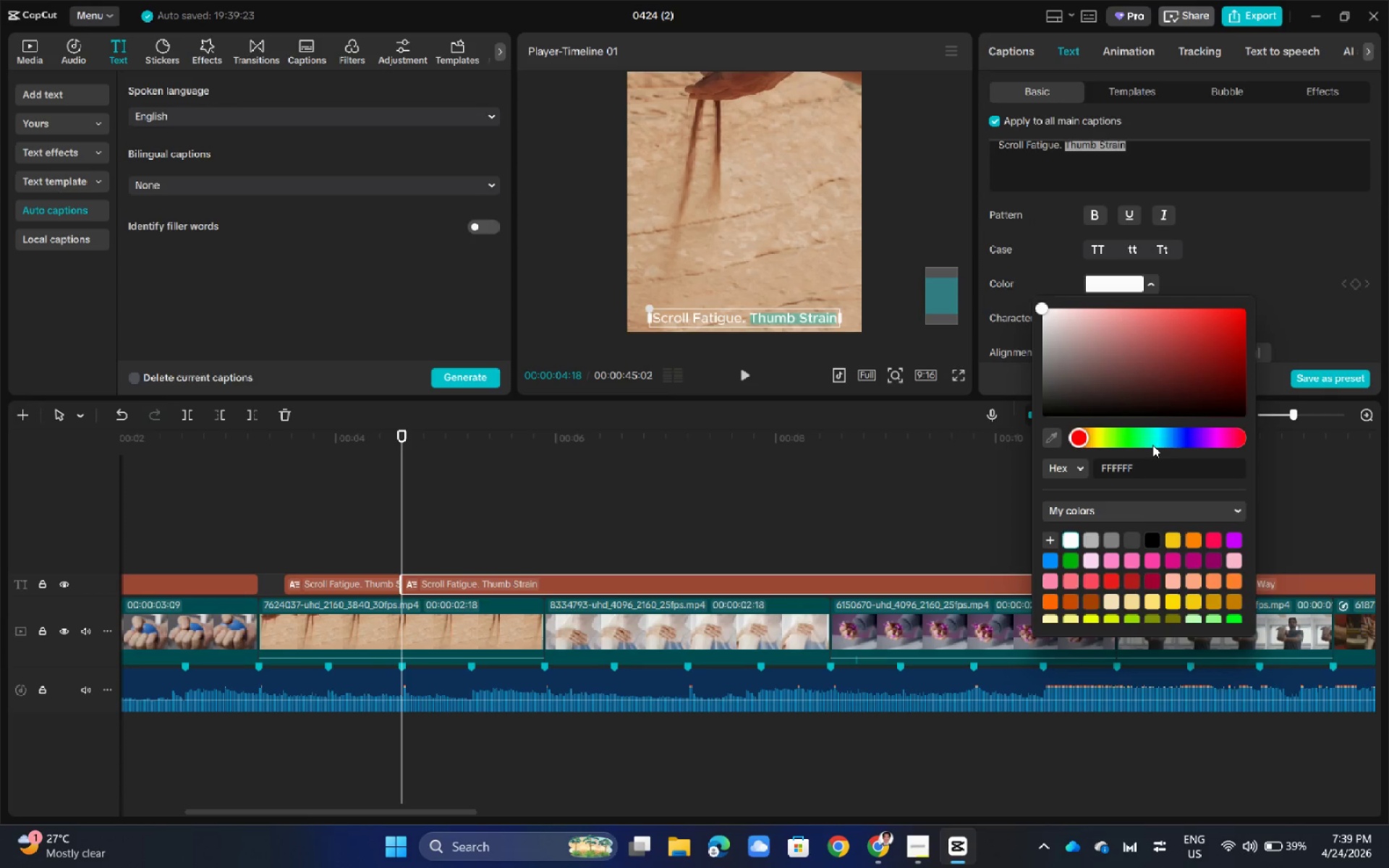 
left_click([1153, 438])
 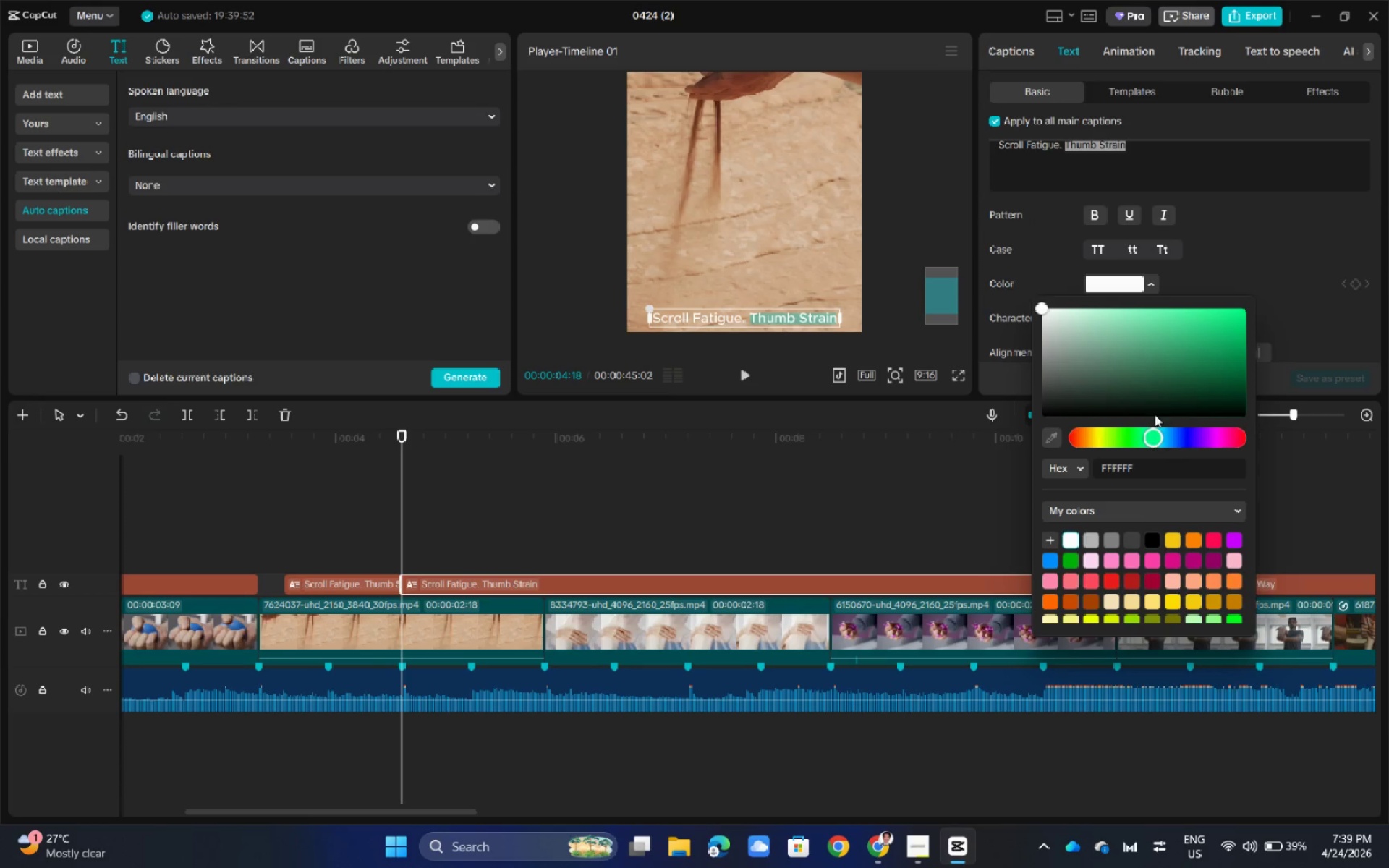 
left_click_drag(start_coordinate=[1155, 374], to_coordinate=[1186, 337])
 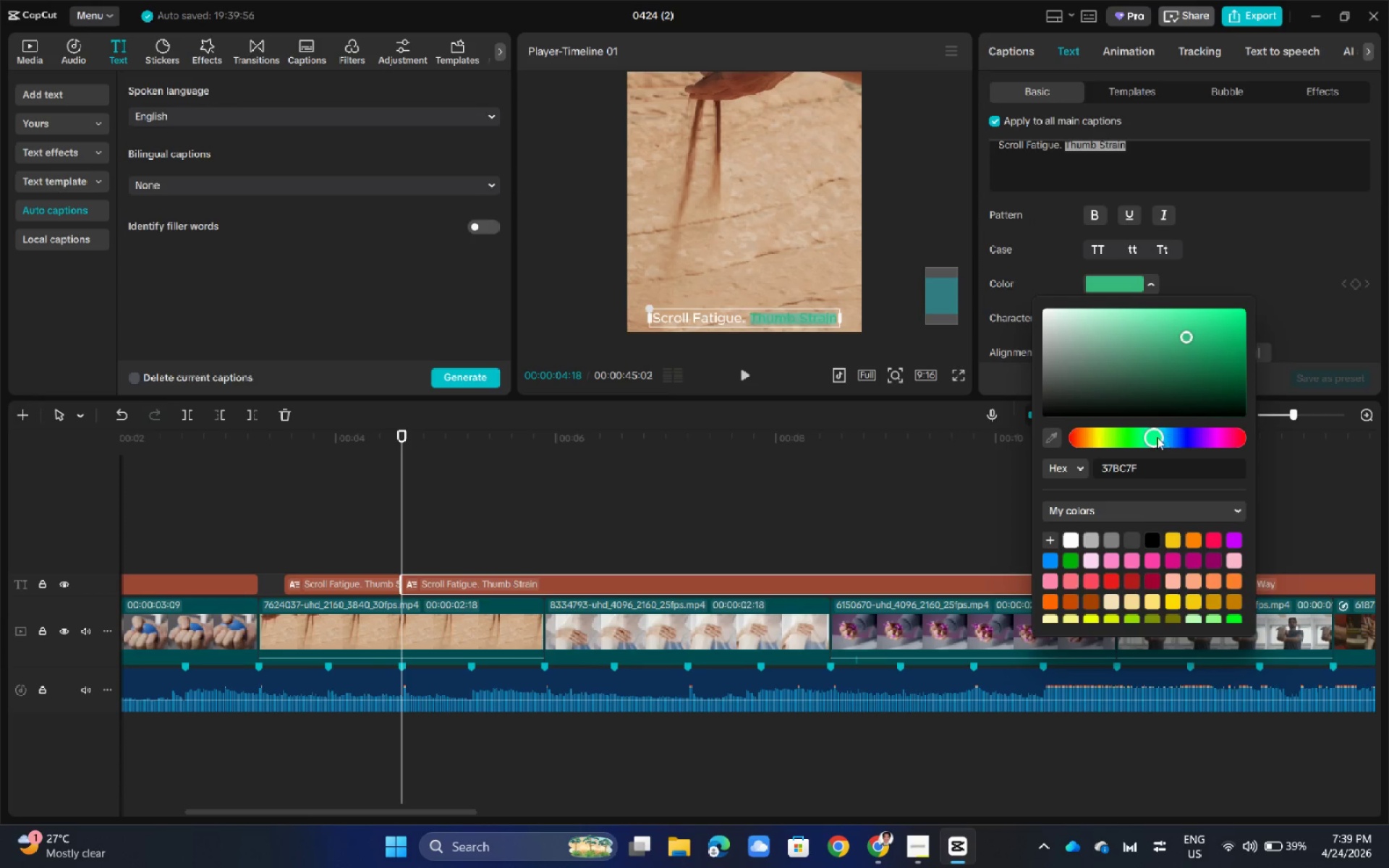 
left_click_drag(start_coordinate=[1139, 435], to_coordinate=[1128, 435])
 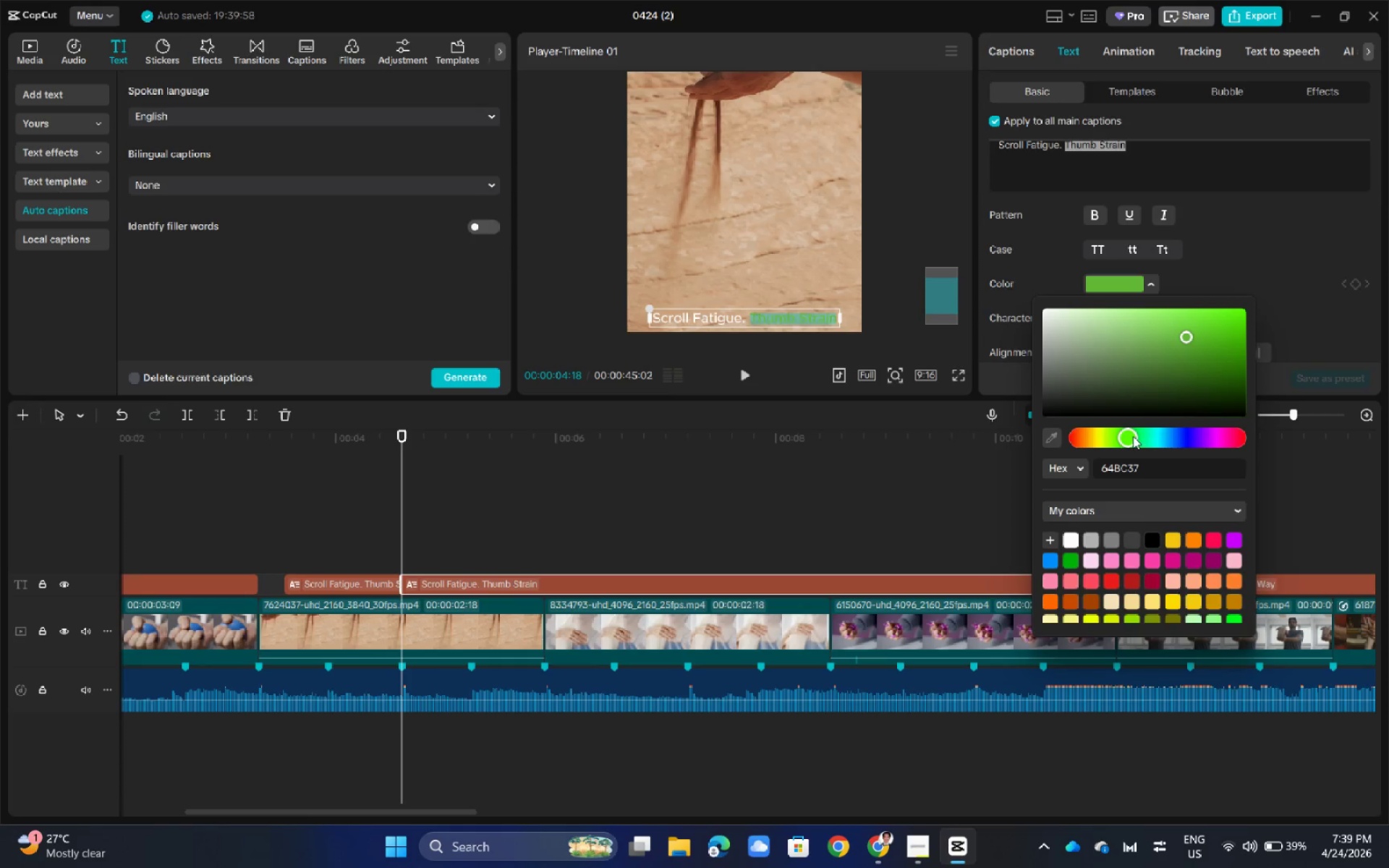 
left_click_drag(start_coordinate=[1129, 436], to_coordinate=[1148, 440])
 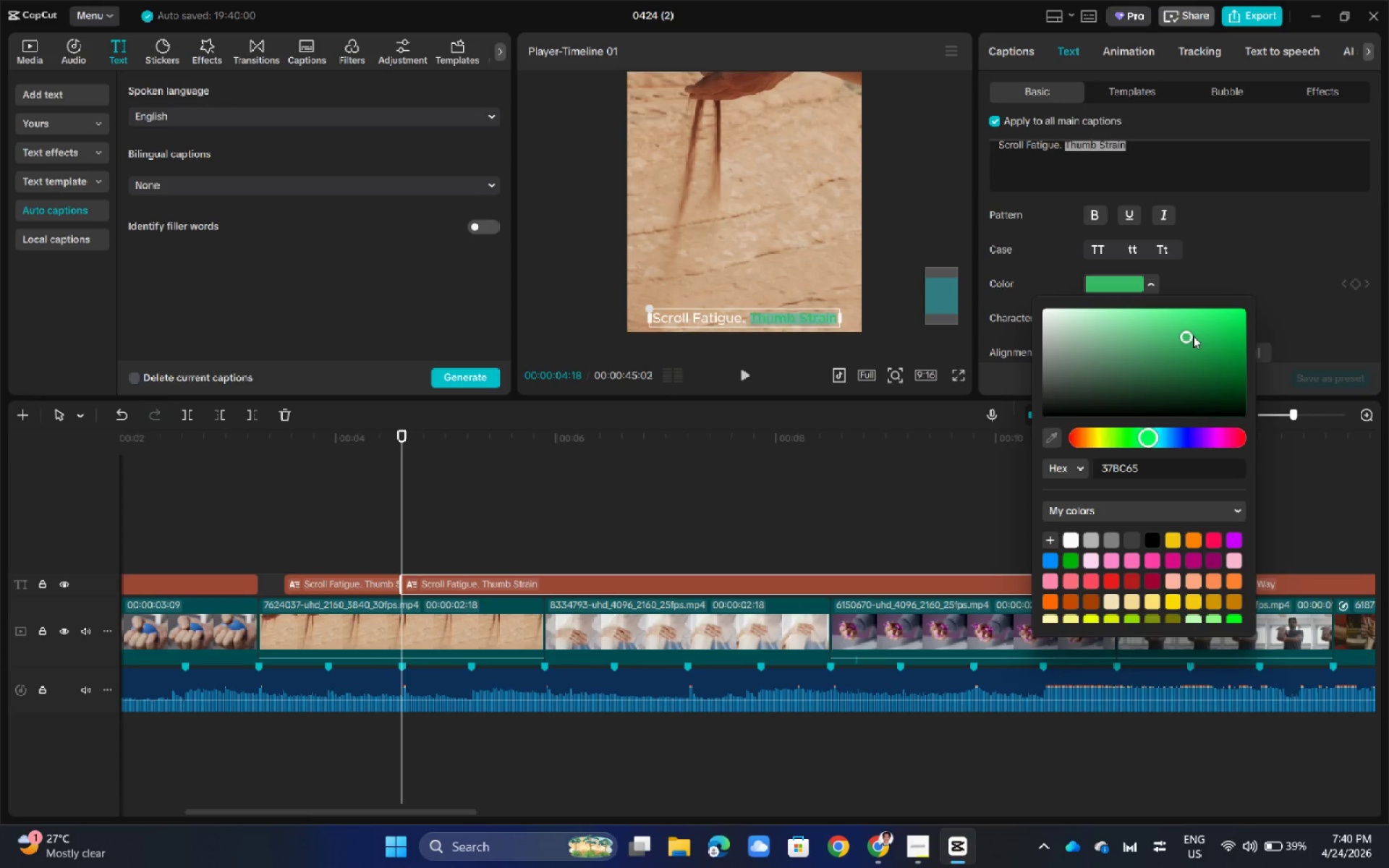 
left_click_drag(start_coordinate=[1193, 336], to_coordinate=[1163, 313])
 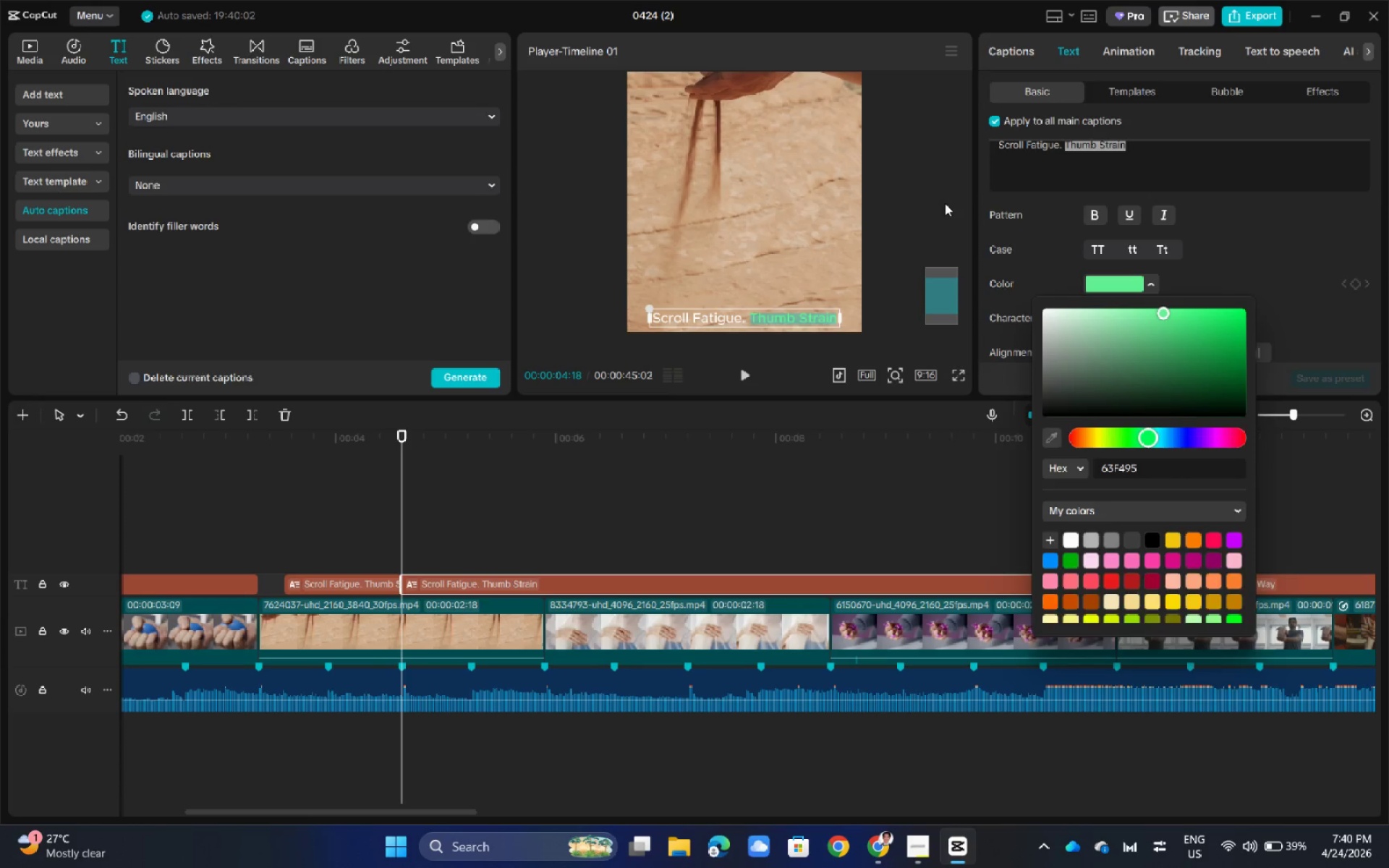 
left_click([944, 198])
 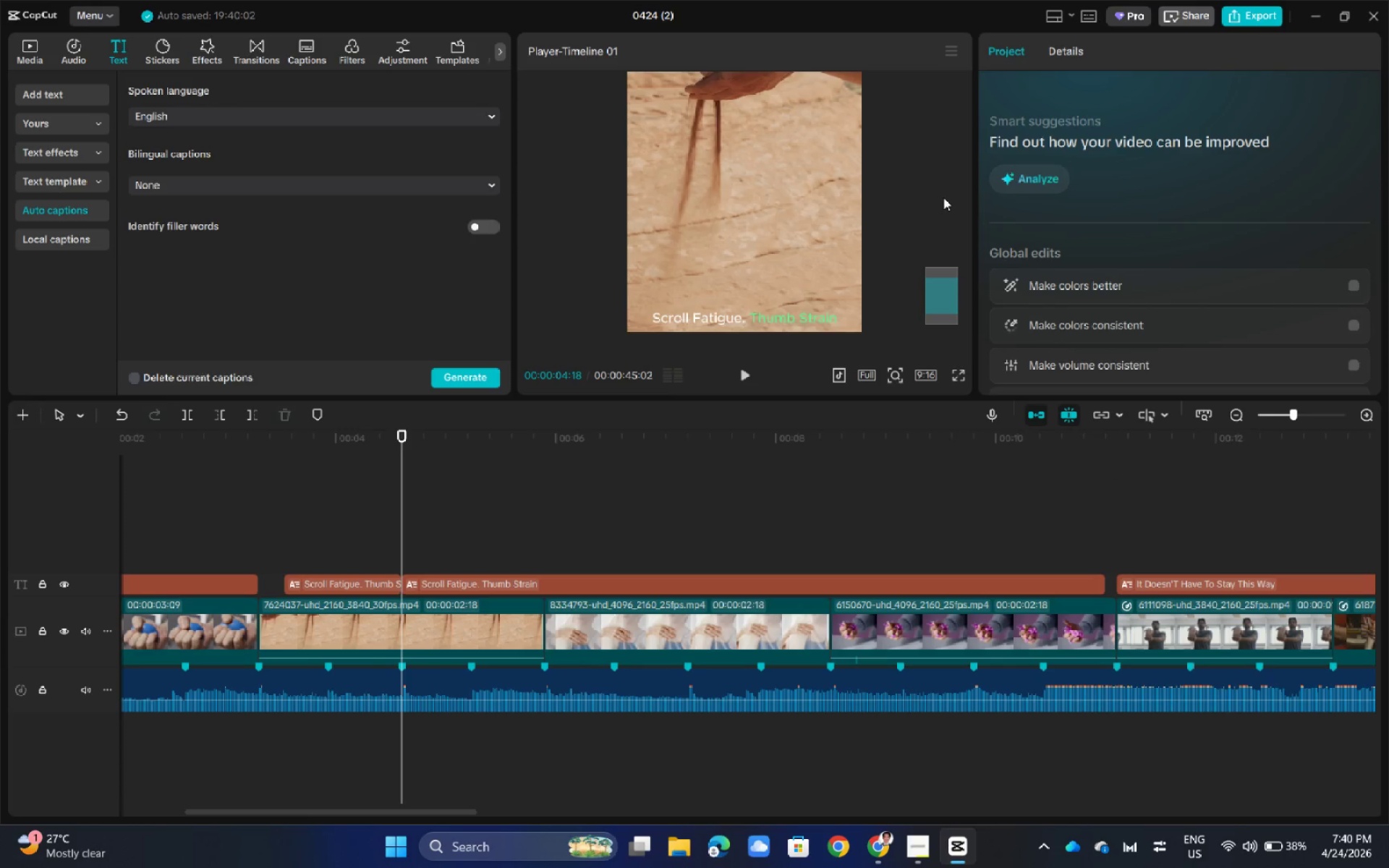 
key(Space)
 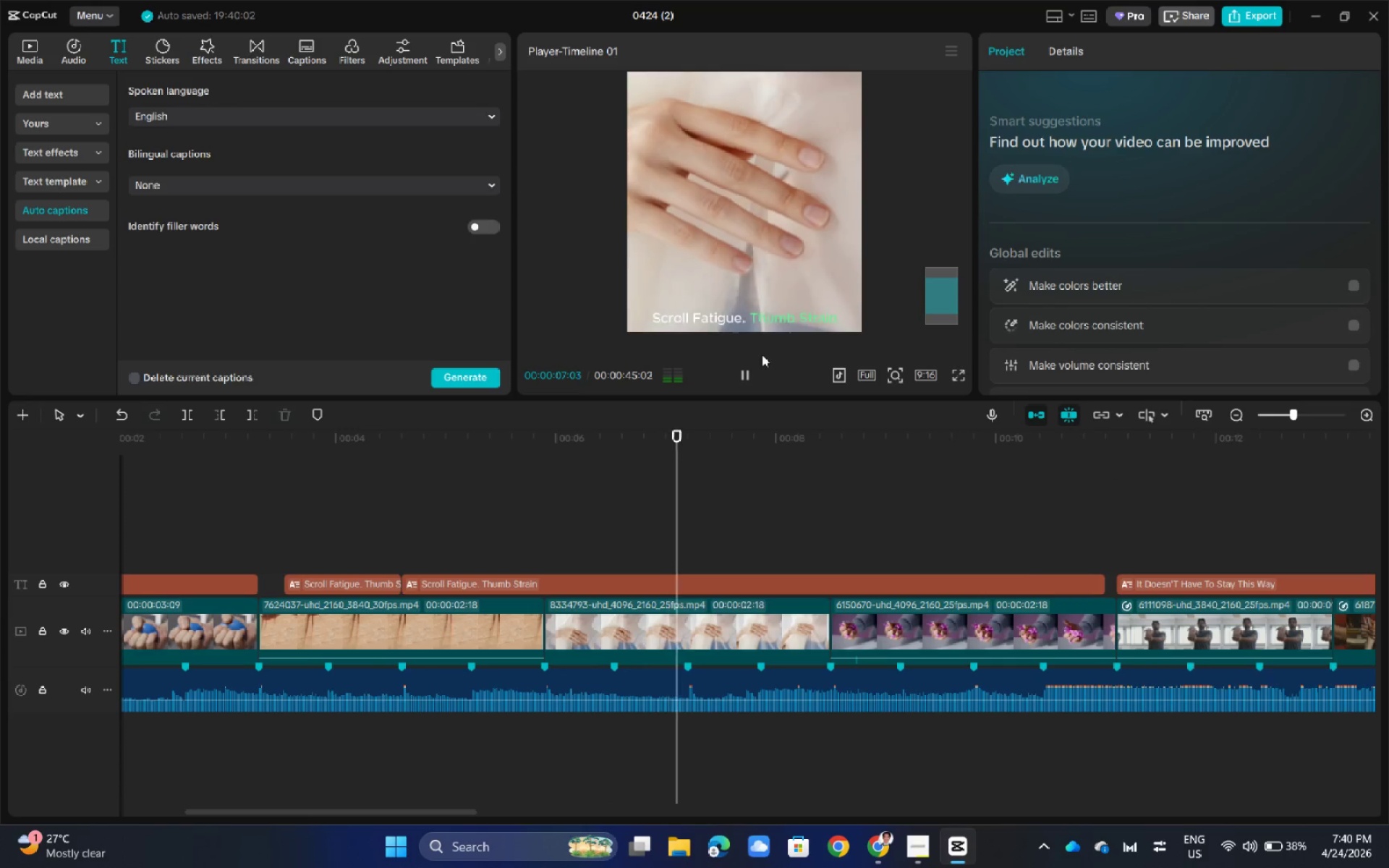 
key(Space)
 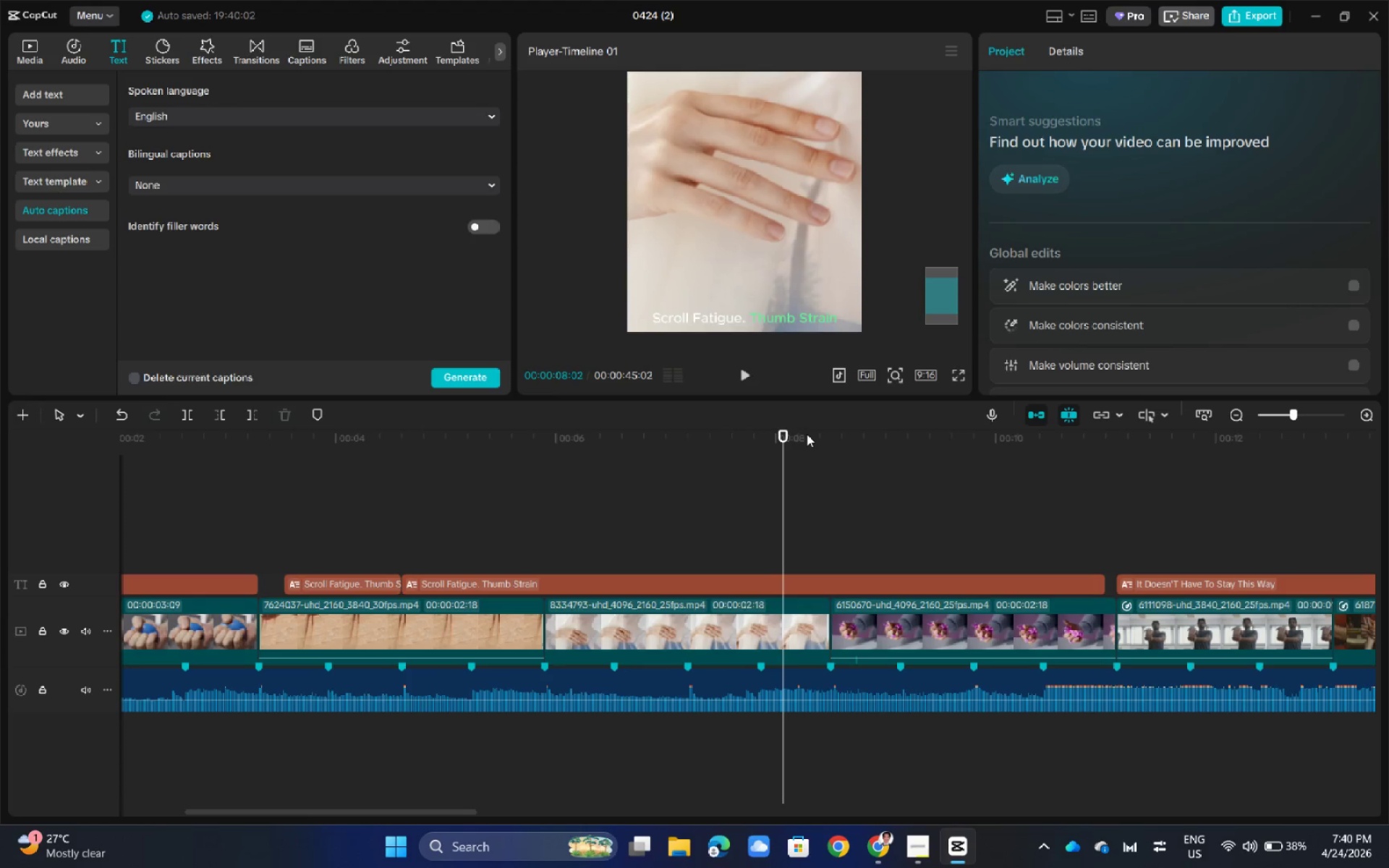 
hold_key(key=ControlLeft, duration=1.14)
scroll: coordinate [817, 461], scroll_direction: down, amount: 11.0
 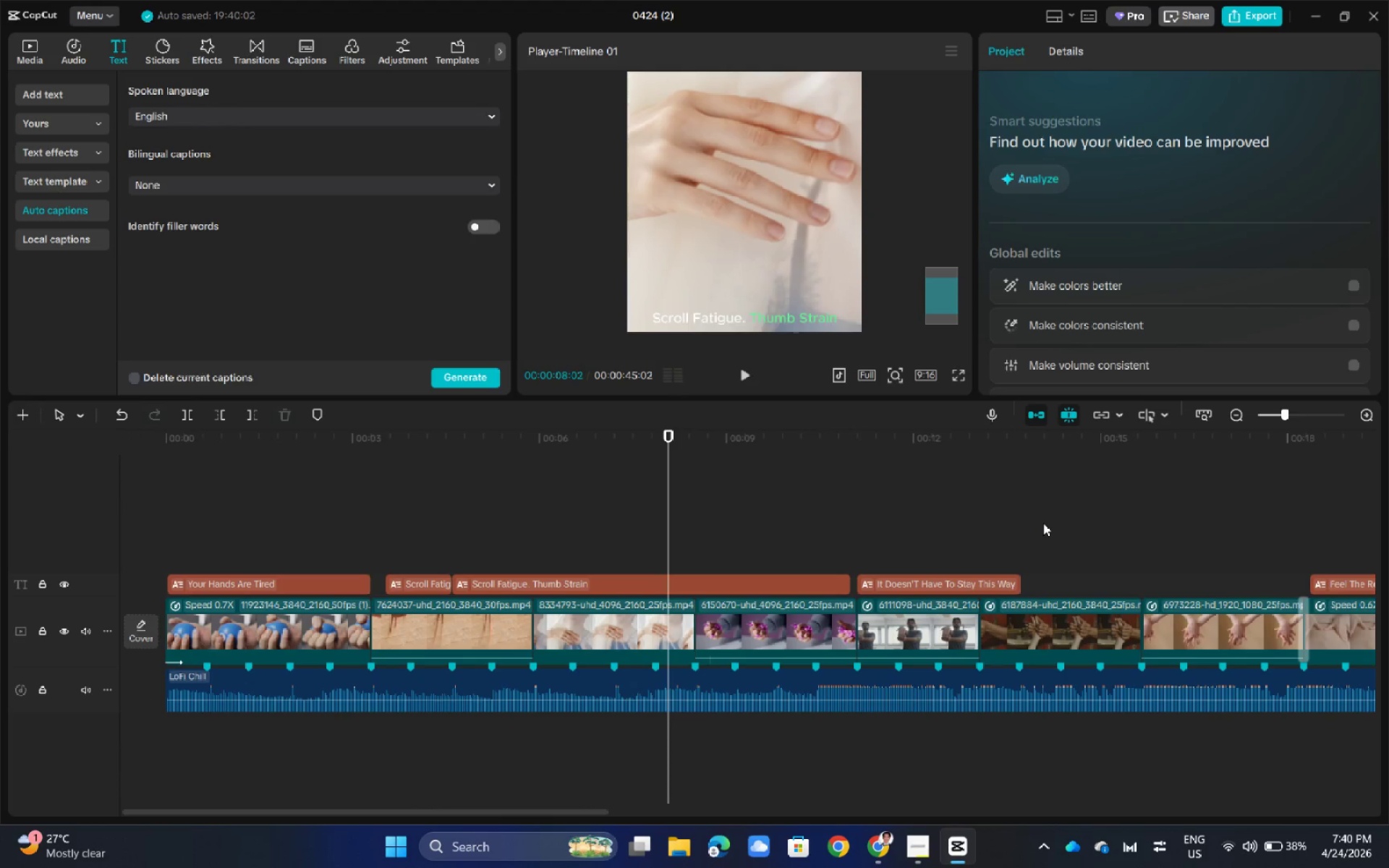 
hold_key(key=ControlLeft, duration=0.59)
scroll: coordinate [1043, 523], scroll_direction: up, amount: 7.0
 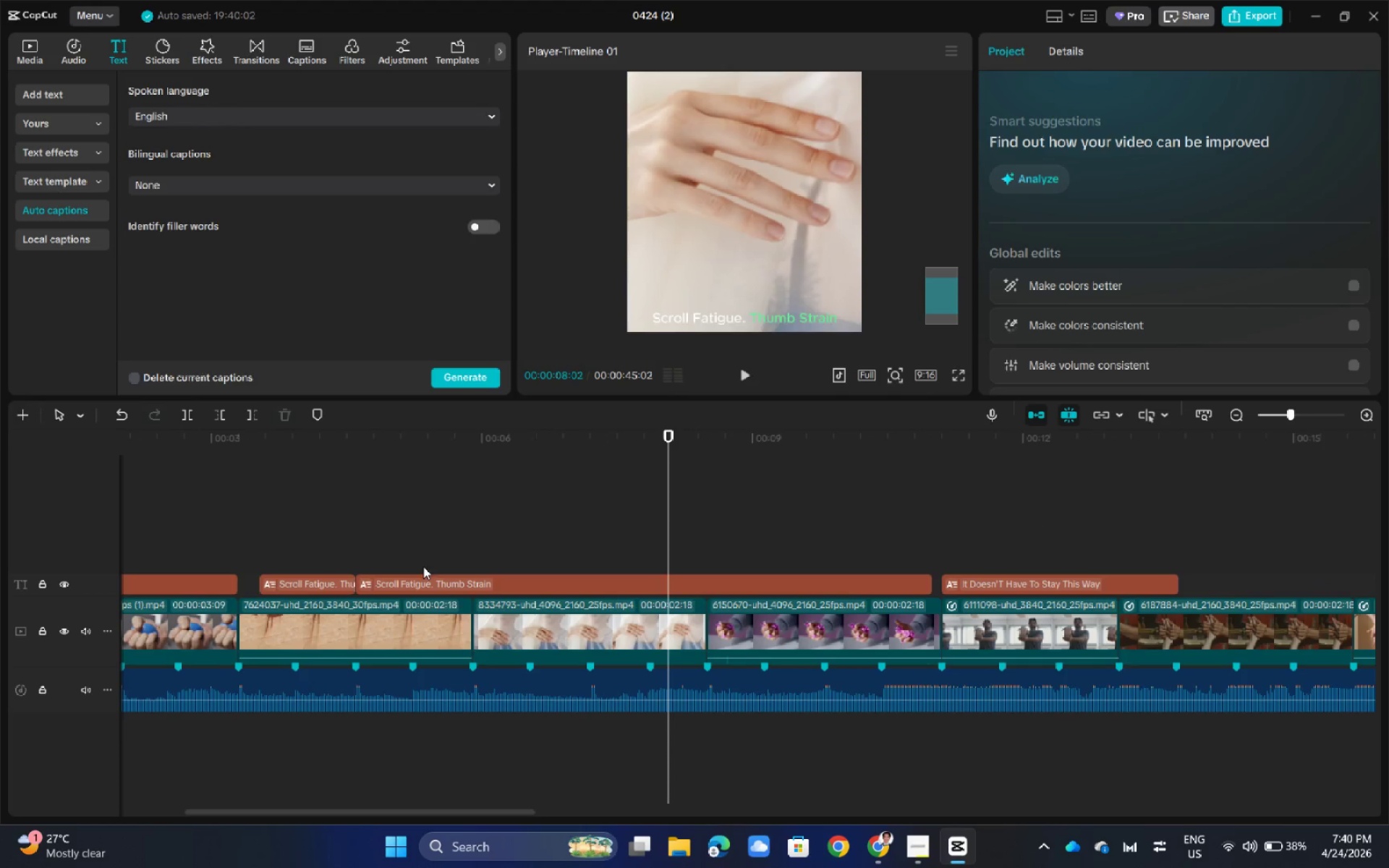 
left_click([323, 579])
 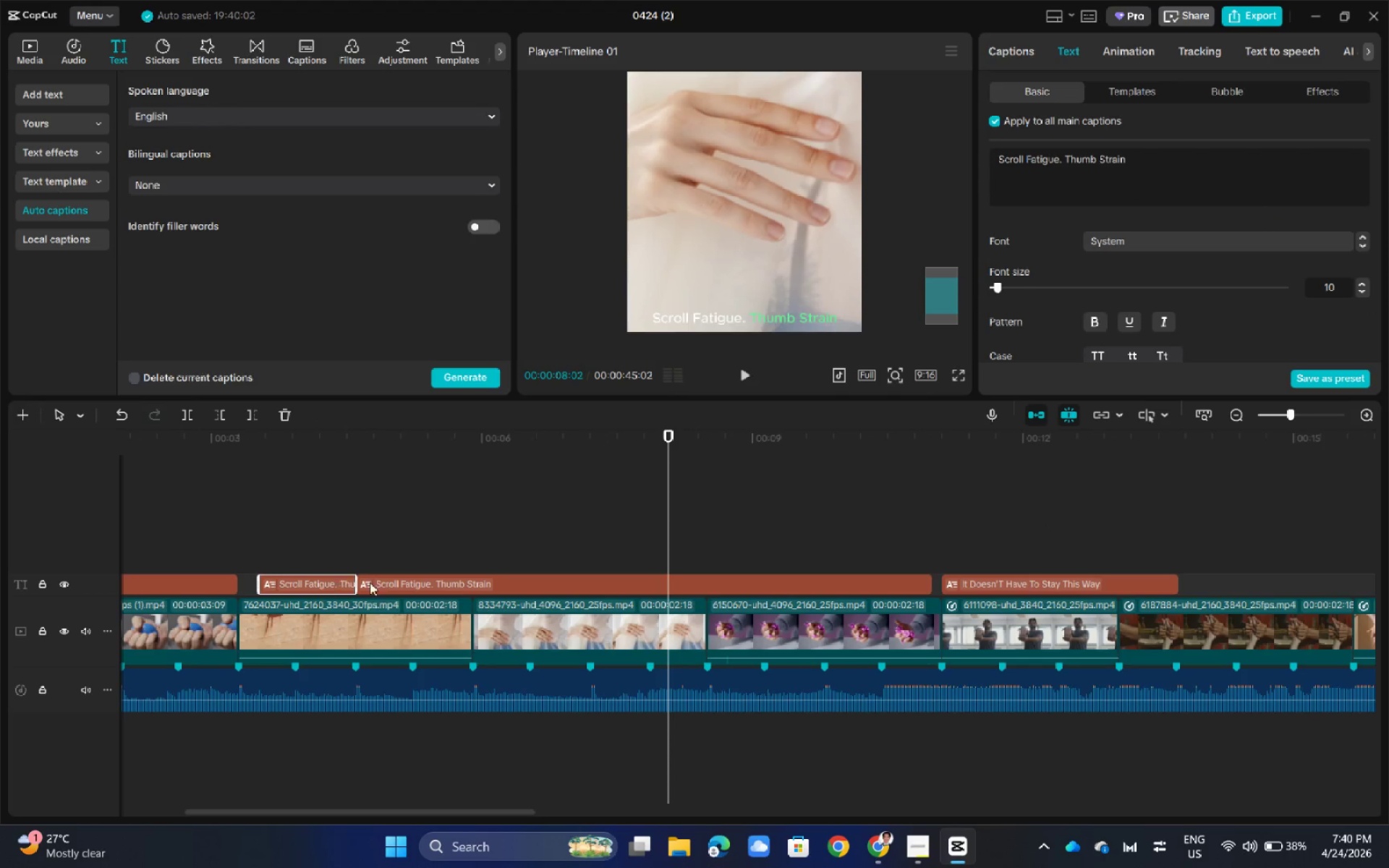 
left_click([405, 582])
 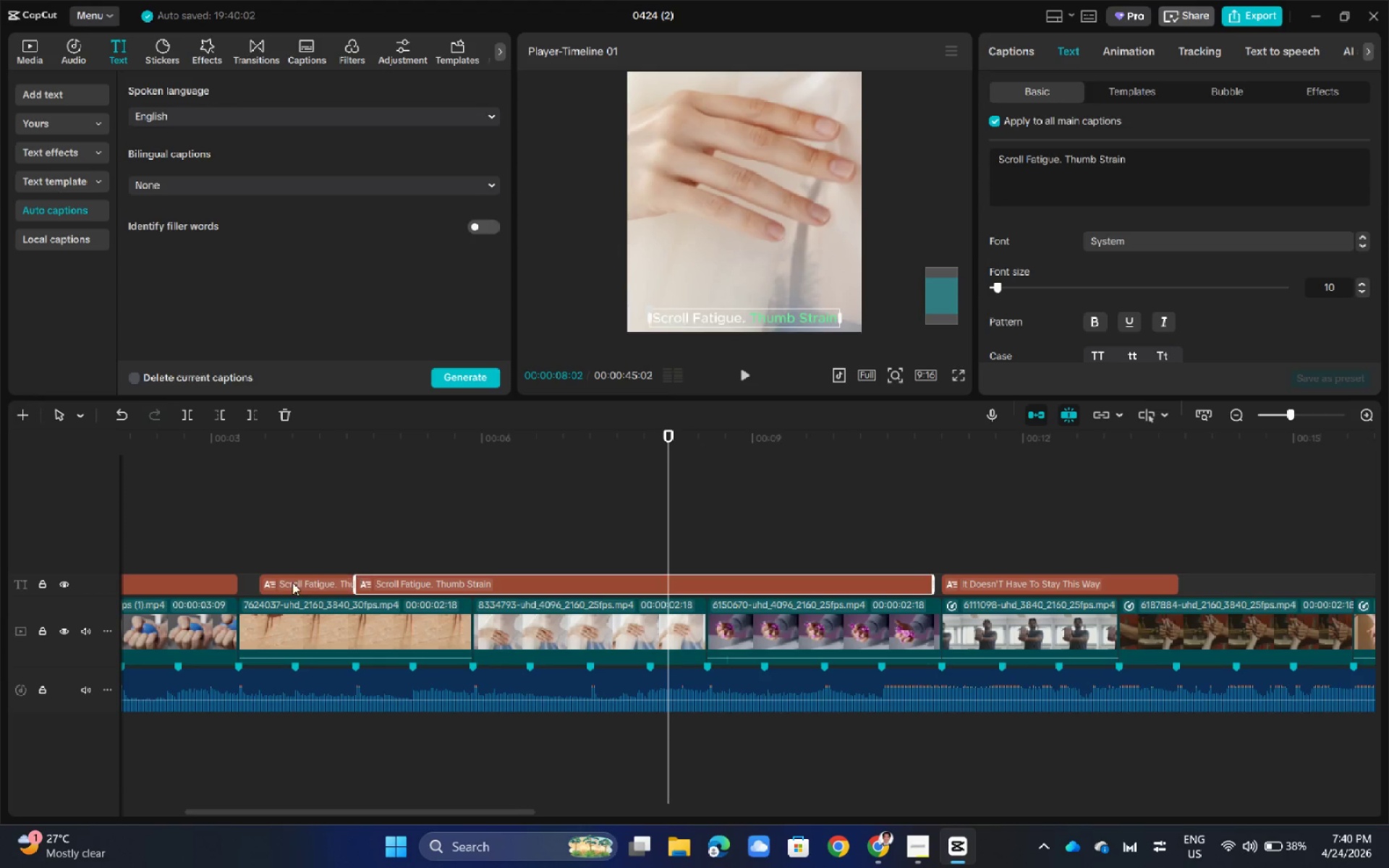 
left_click([292, 582])
 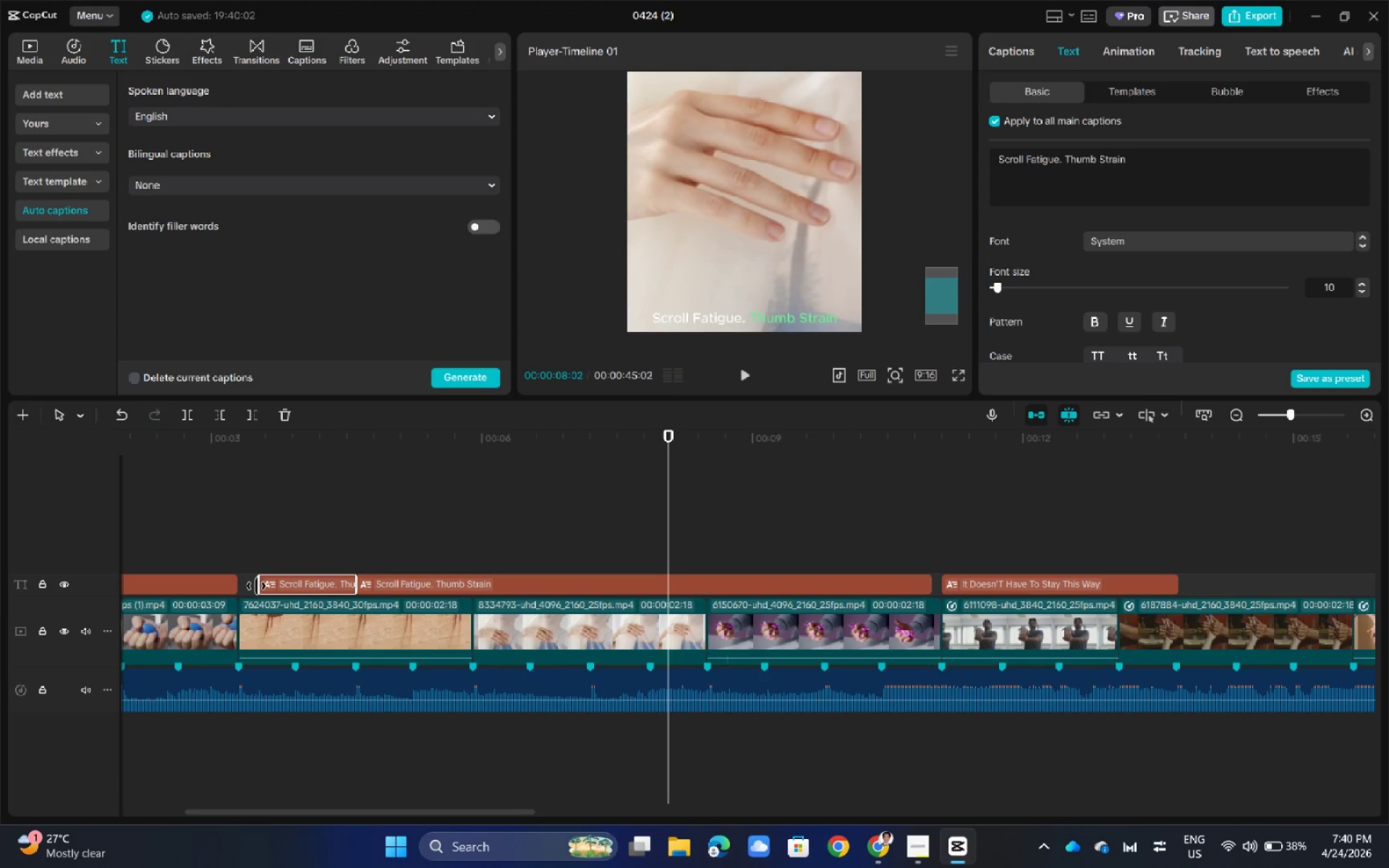 
left_click_drag(start_coordinate=[256, 586], to_coordinate=[236, 586])
 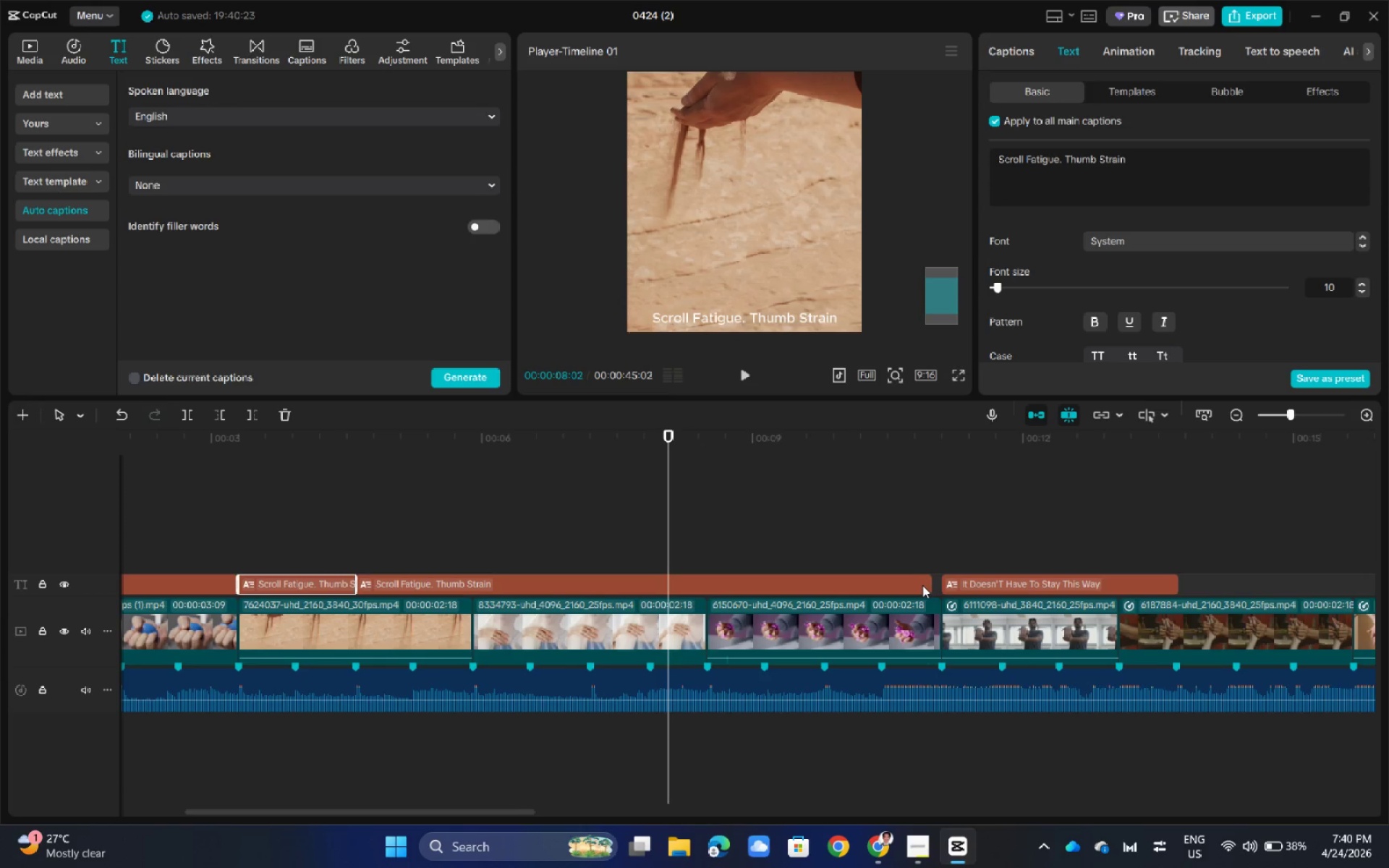 
left_click([918, 584])
 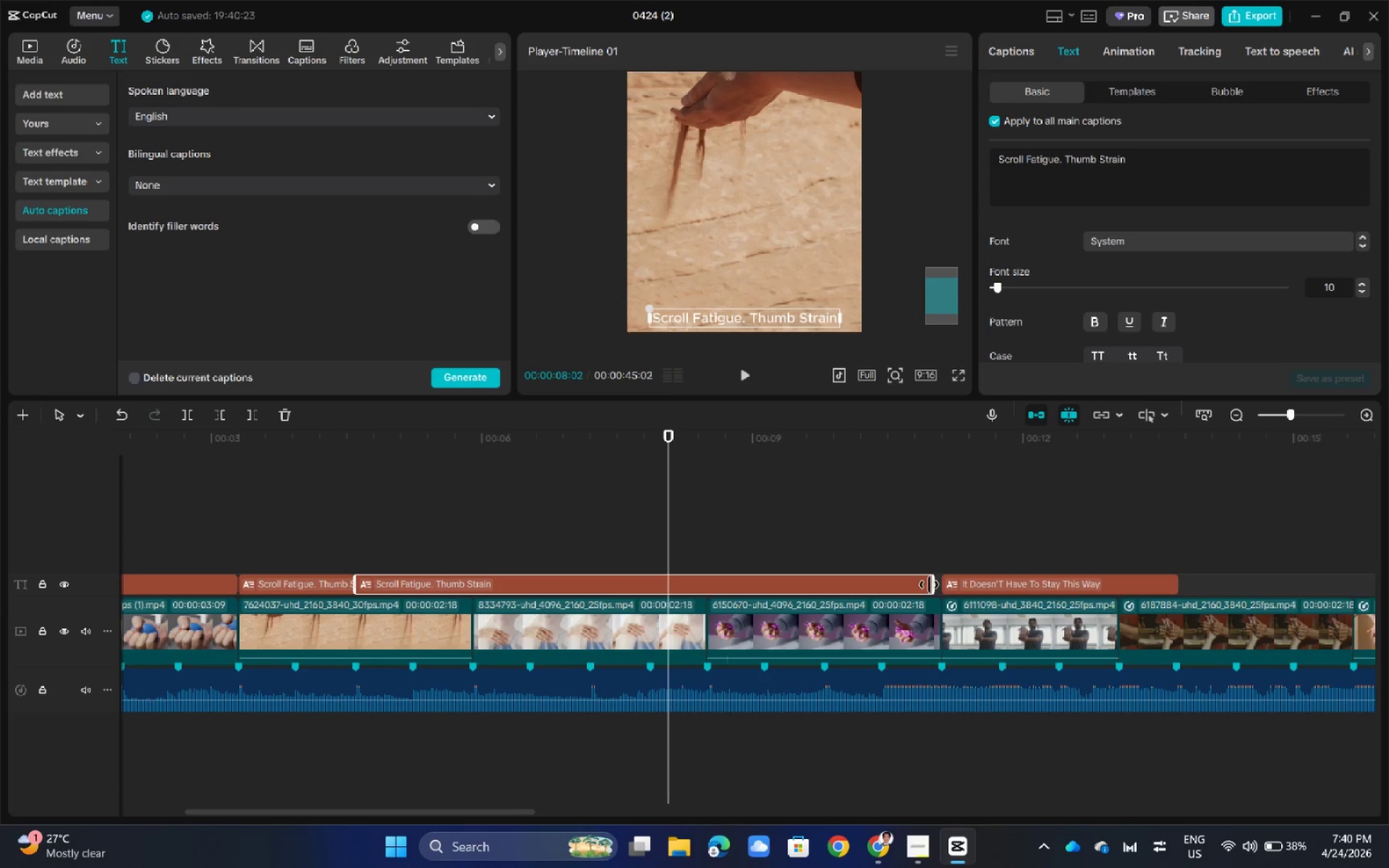 
left_click_drag(start_coordinate=[930, 584], to_coordinate=[935, 584])
 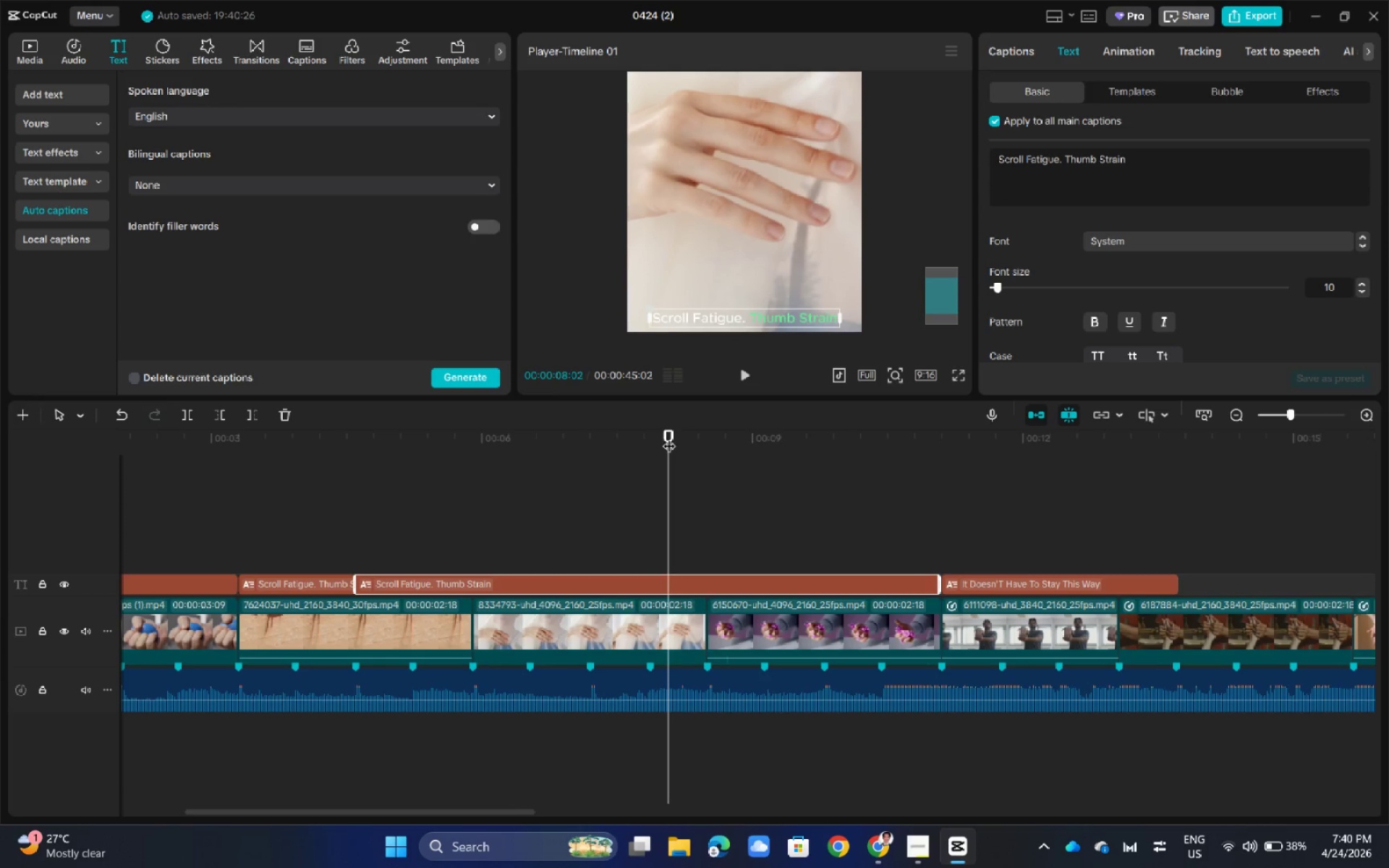 
left_click_drag(start_coordinate=[671, 433], to_coordinate=[271, 480])
 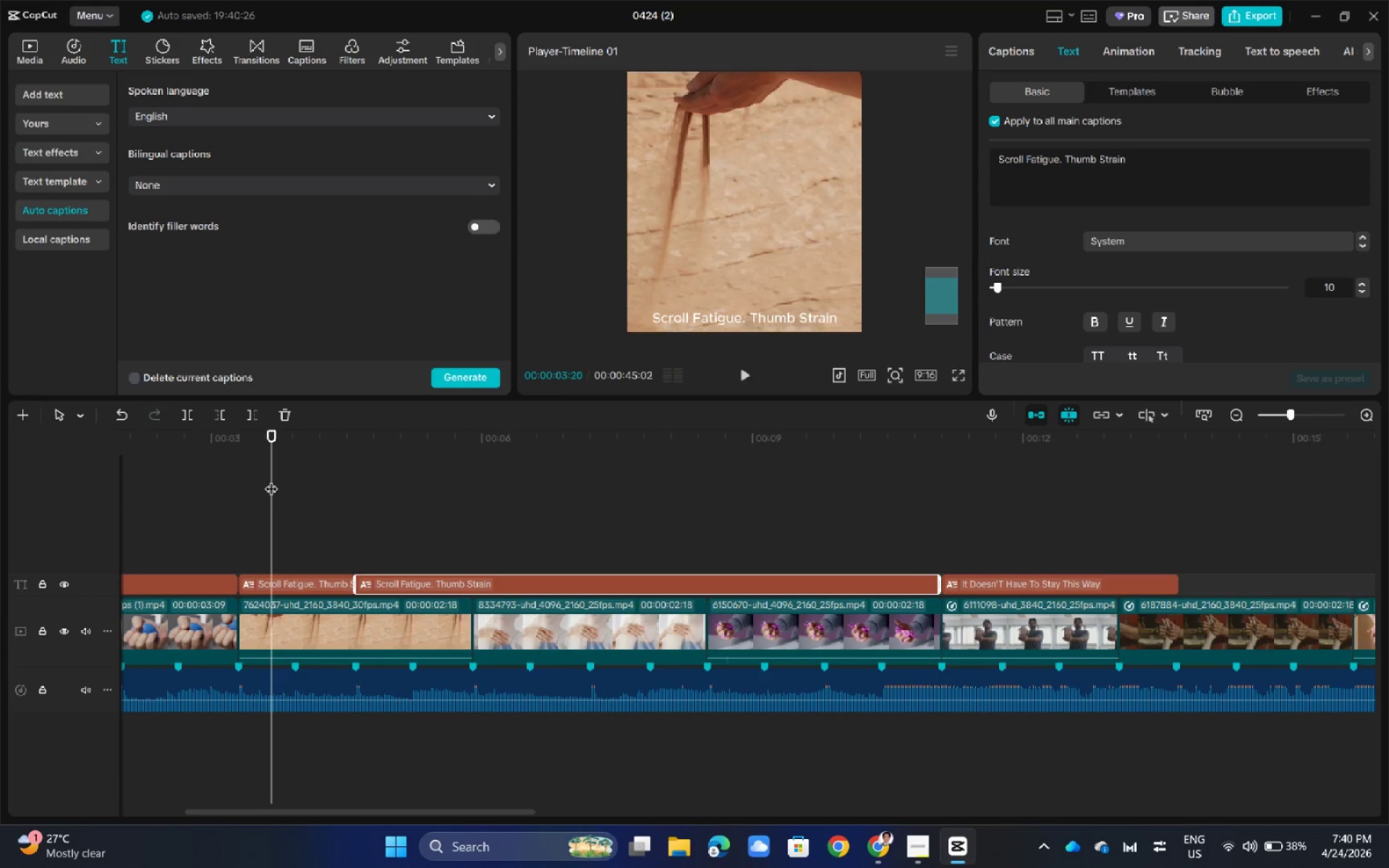 
key(Space)
 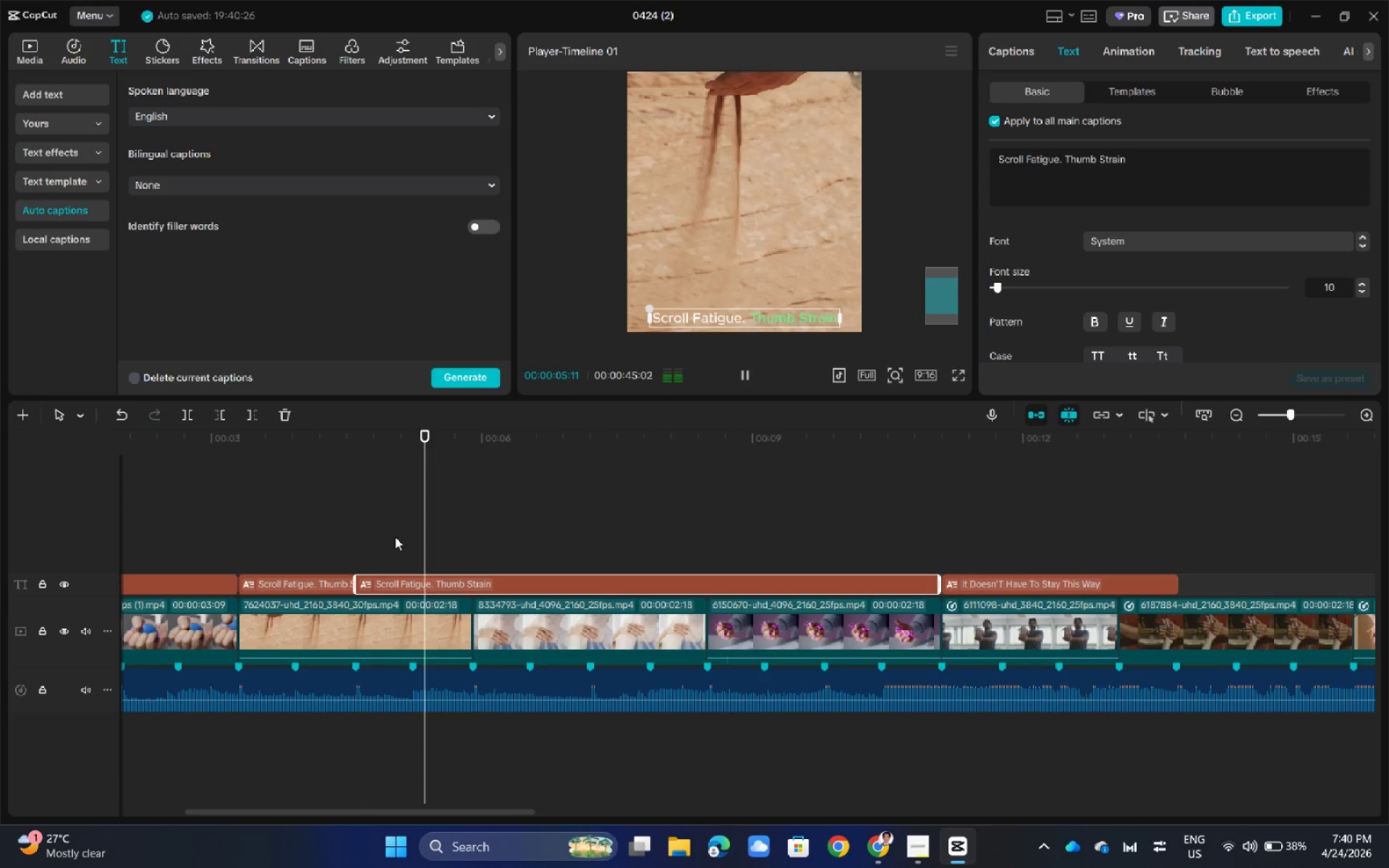 
key(Space)
 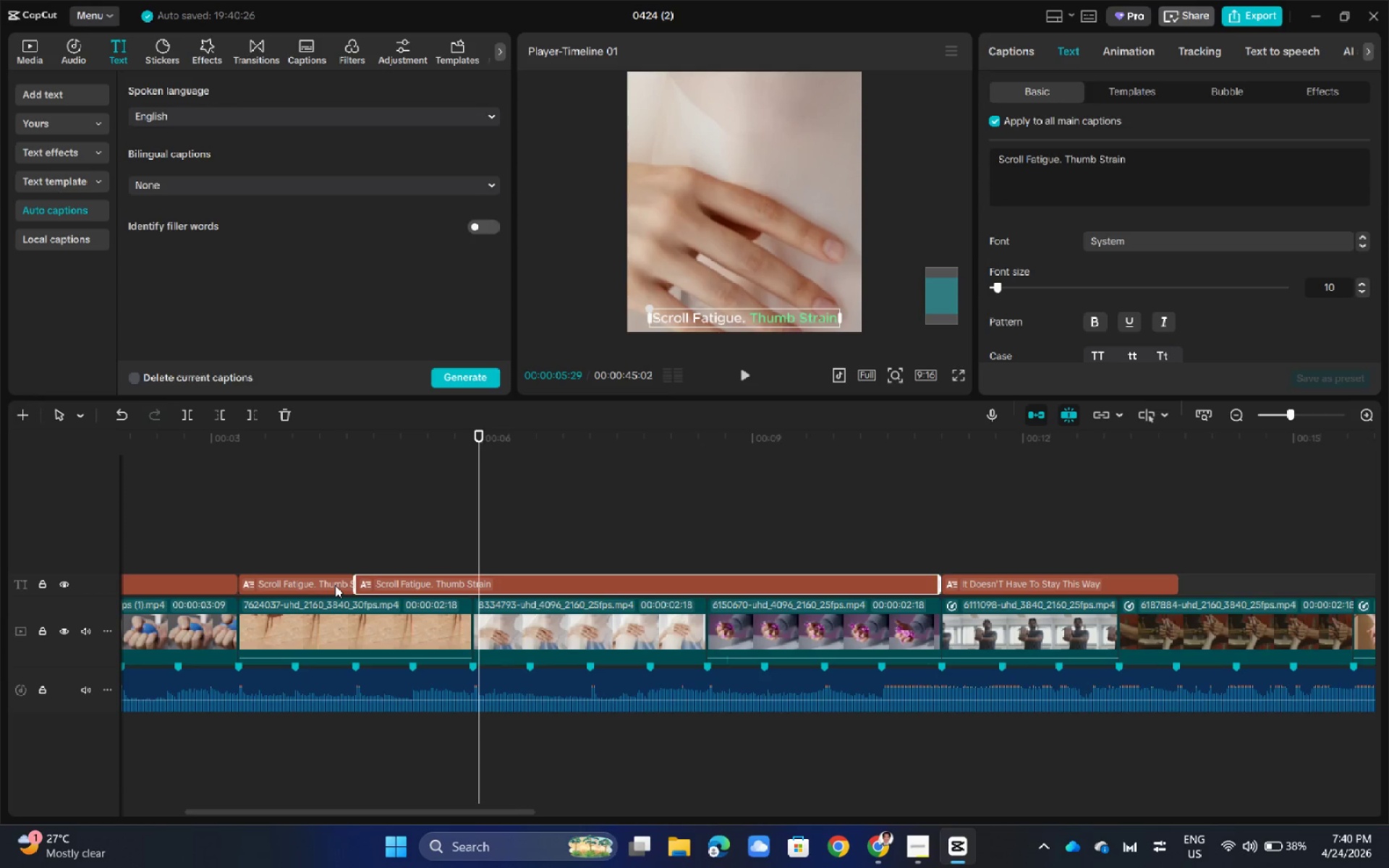 
left_click([331, 584])
 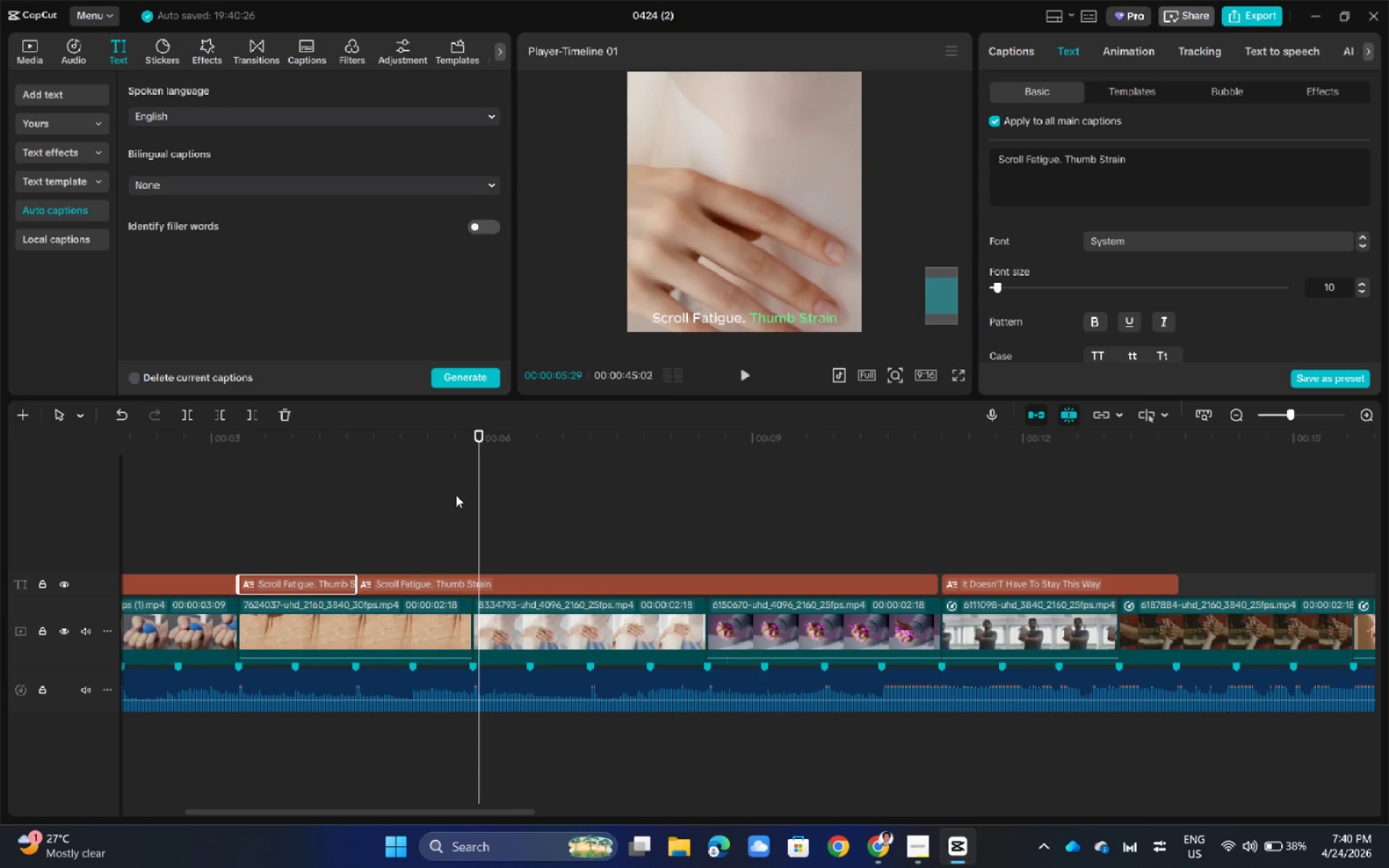 
left_click_drag(start_coordinate=[484, 433], to_coordinate=[296, 465])
 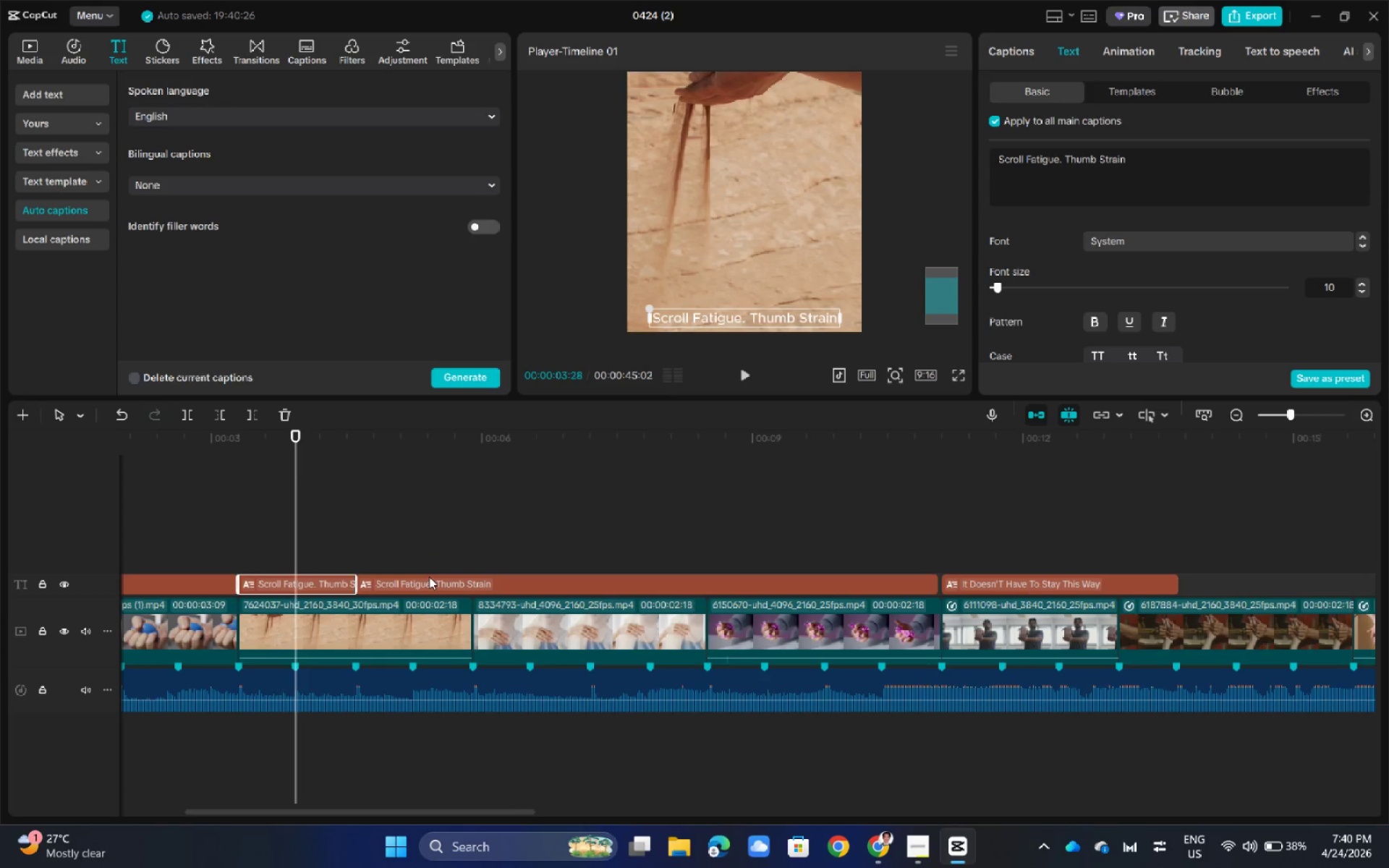 
left_click([429, 576])
 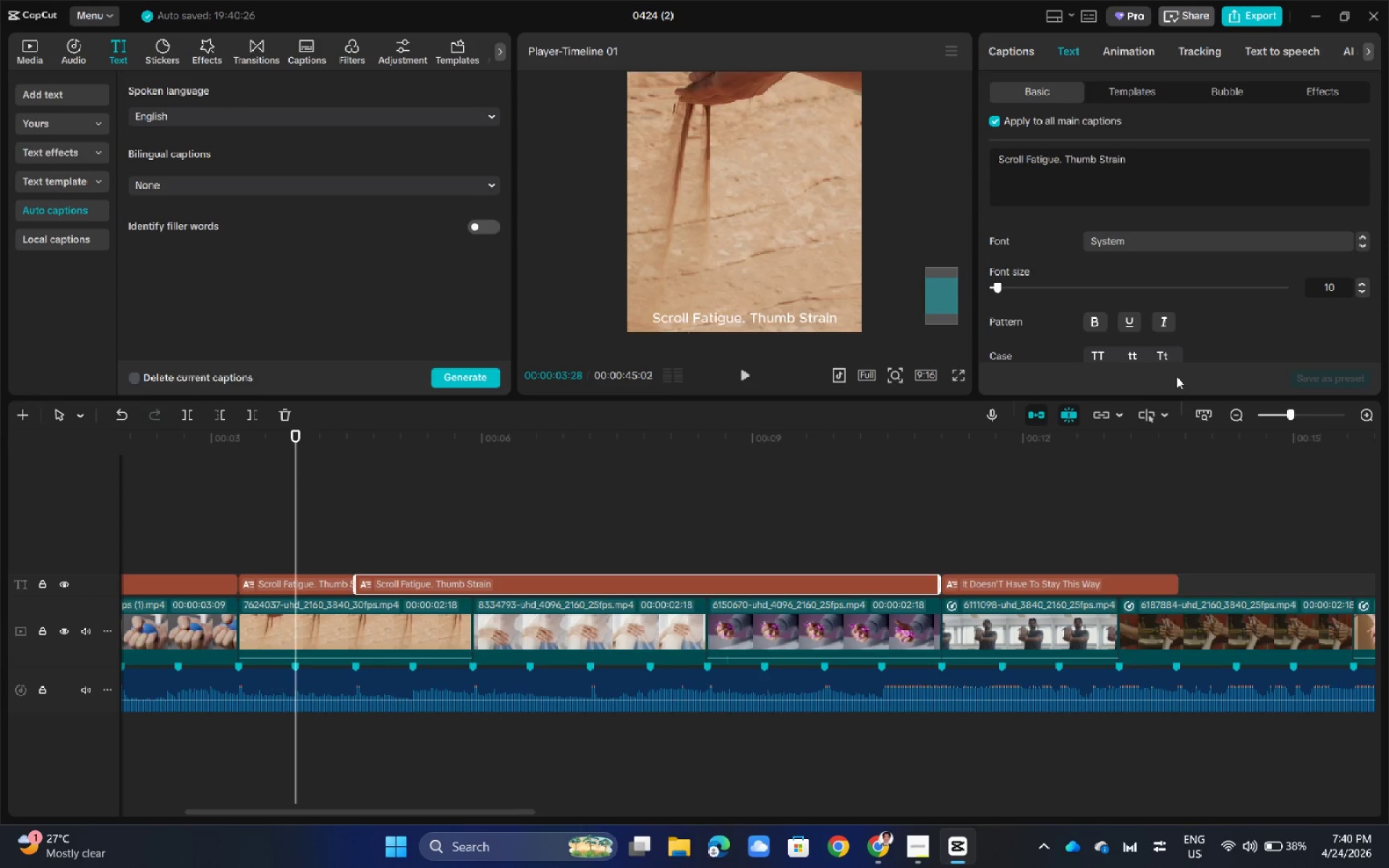 
scroll: coordinate [1186, 284], scroll_direction: up, amount: 4.0
 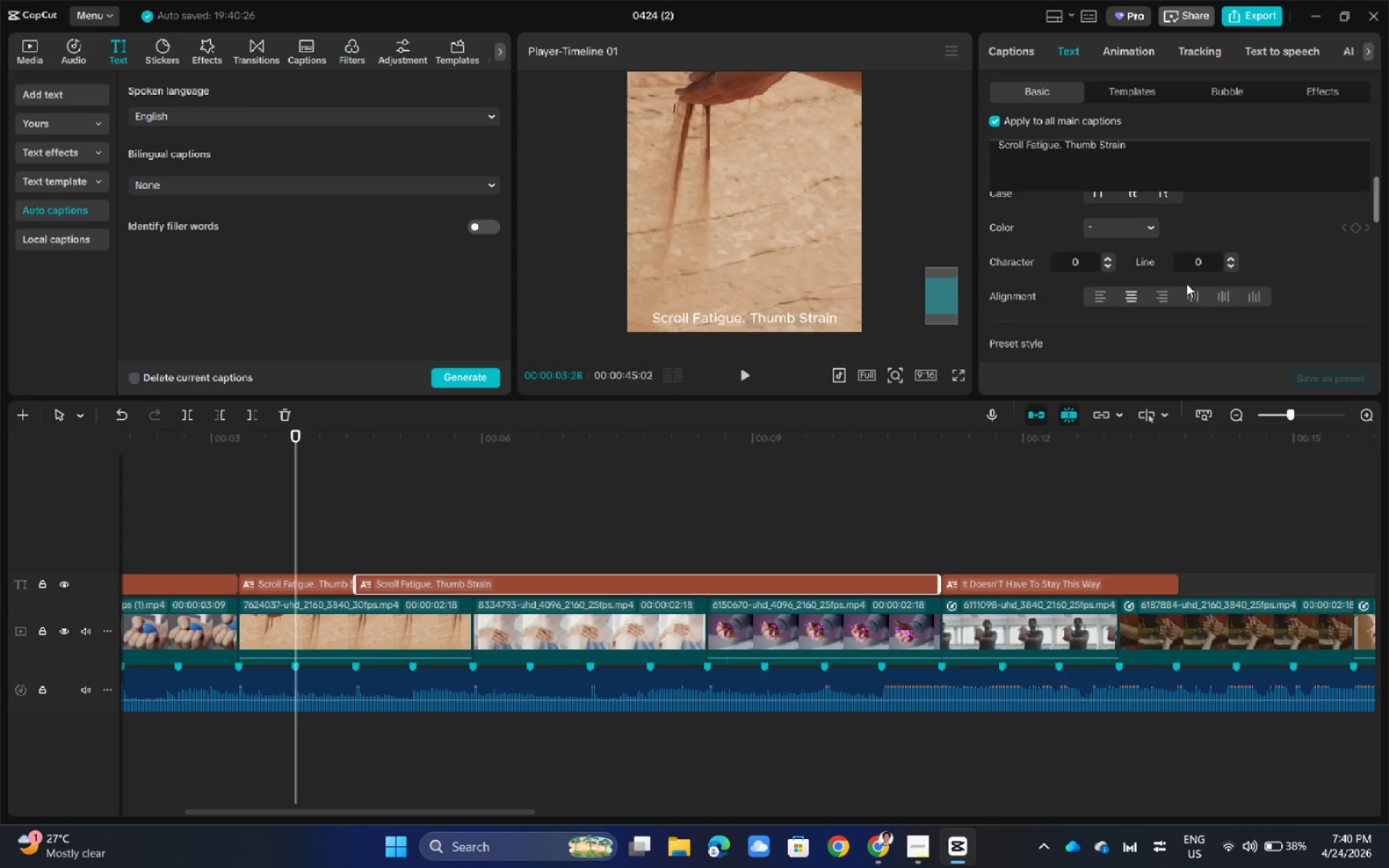 
scroll: coordinate [1186, 284], scroll_direction: down, amount: 2.0
 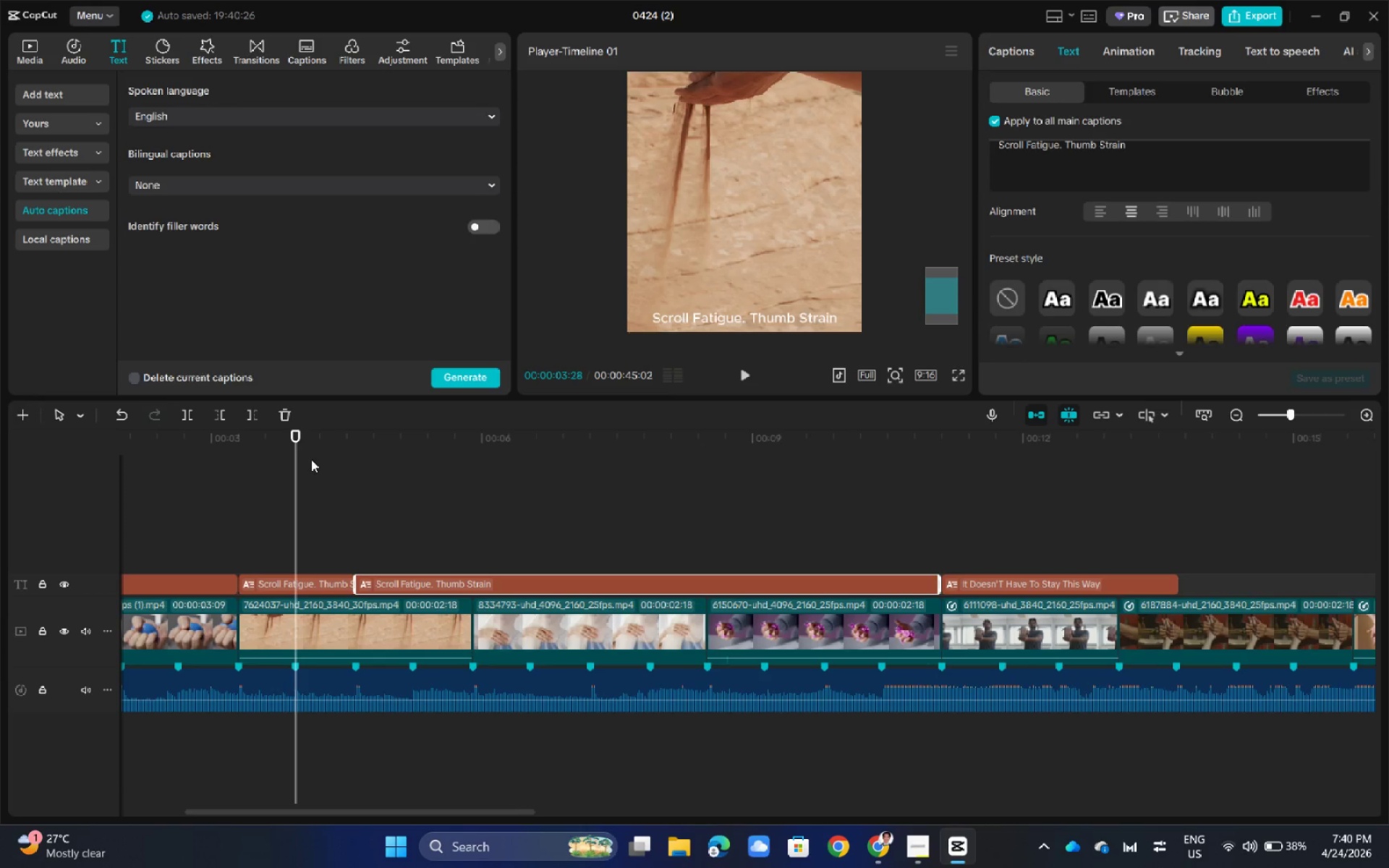 
left_click_drag(start_coordinate=[300, 442], to_coordinate=[459, 442])
 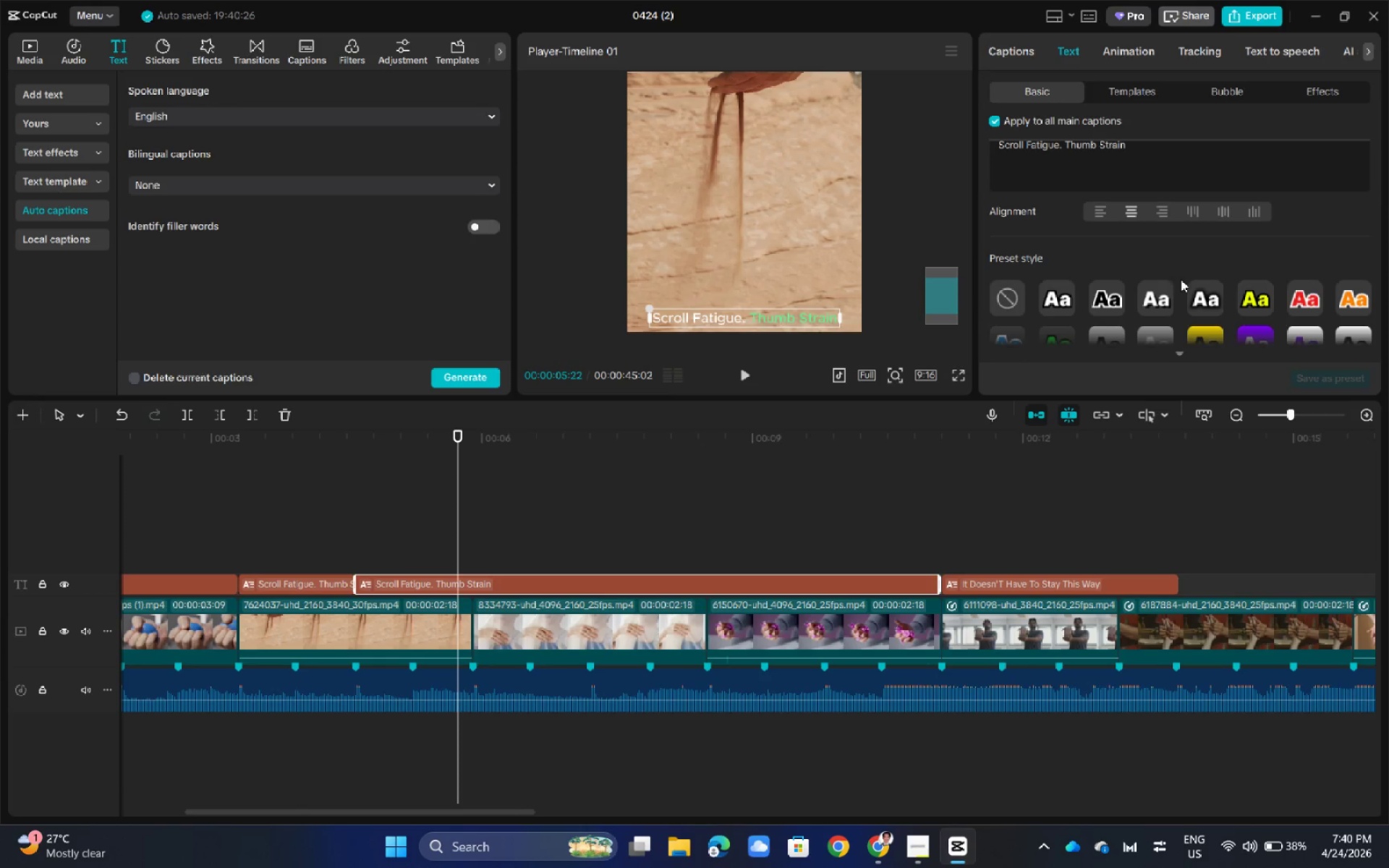 
scroll: coordinate [1203, 266], scroll_direction: up, amount: 9.0
 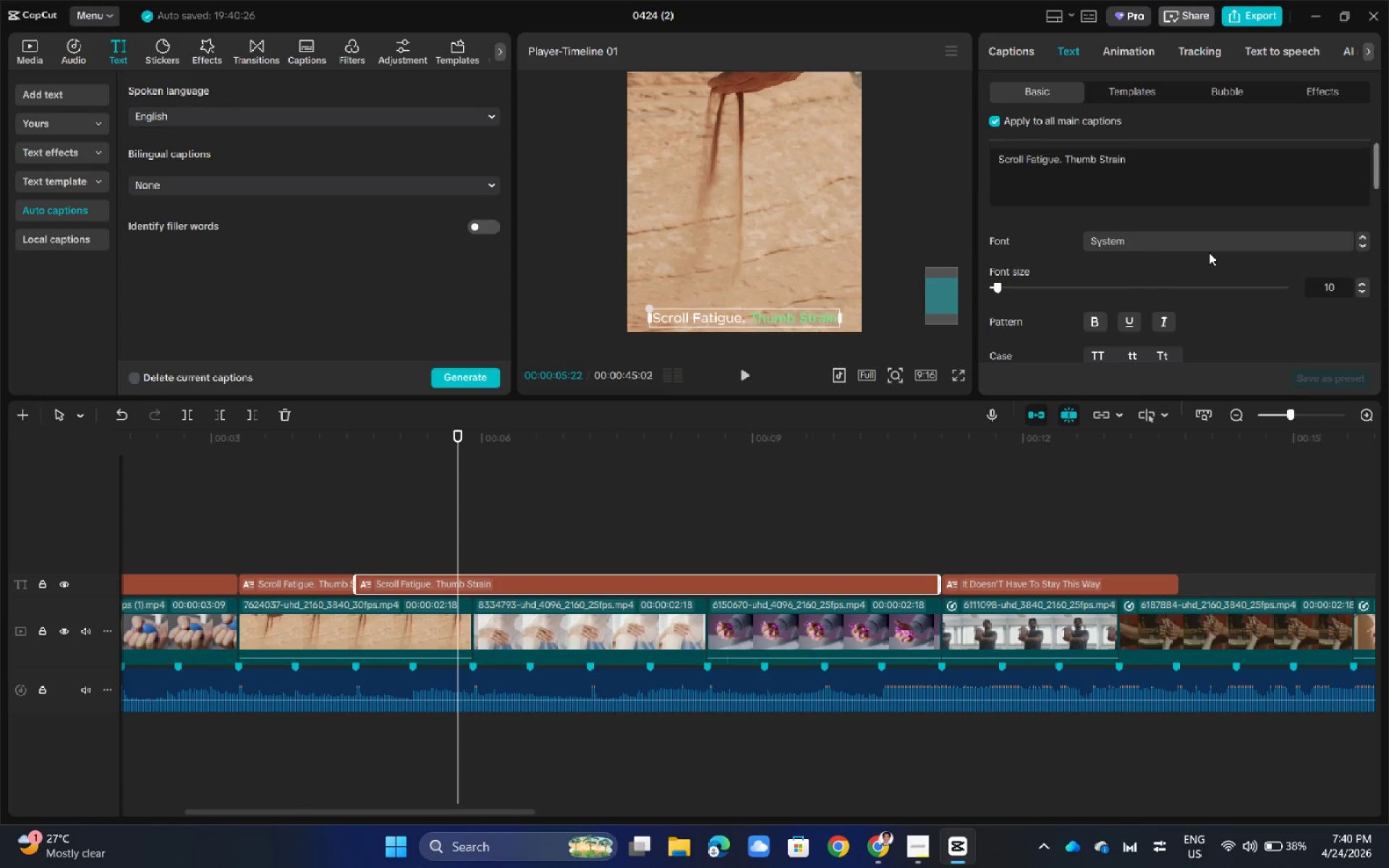 
scroll: coordinate [1209, 252], scroll_direction: down, amount: 3.0
 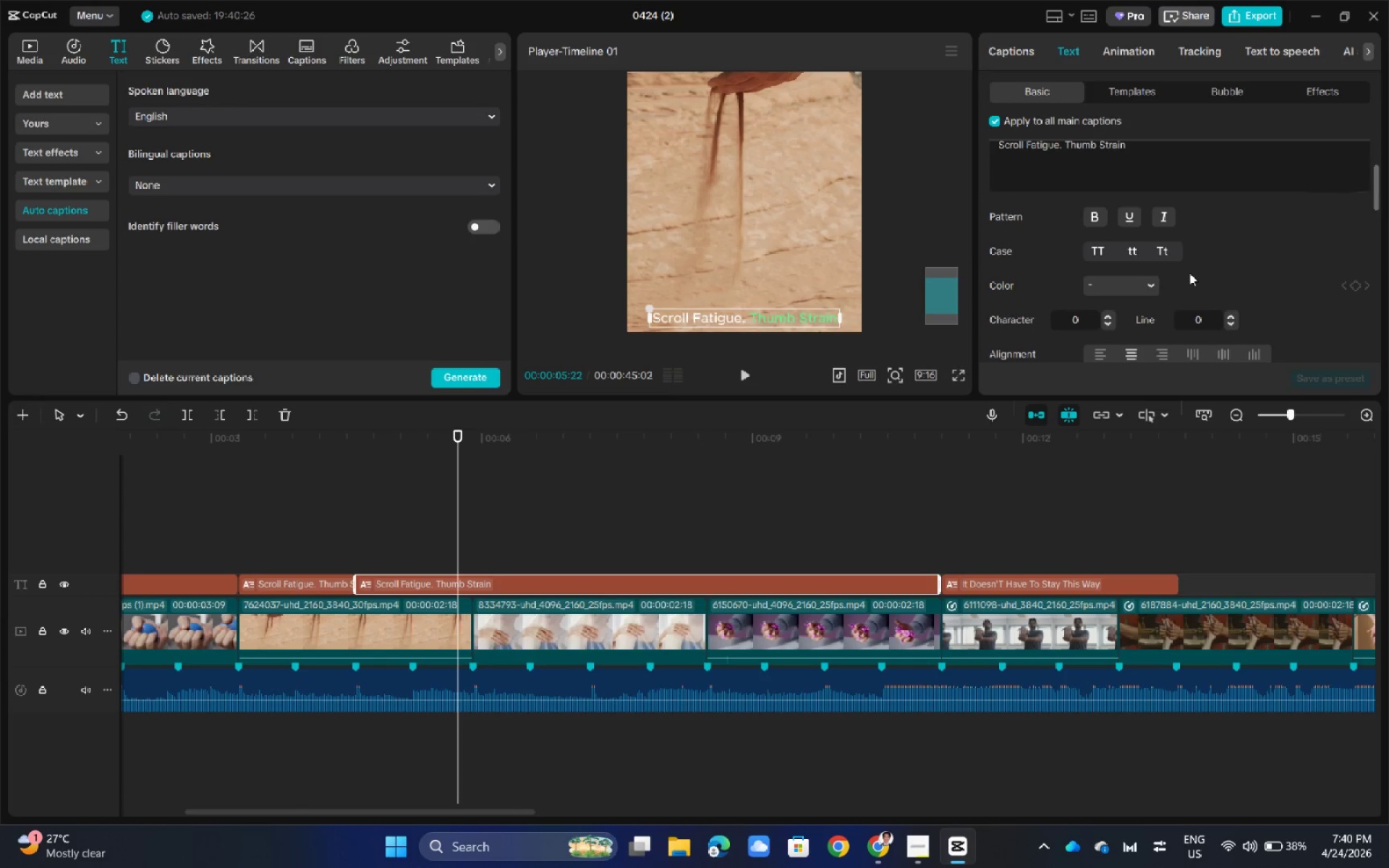 
left_click([1150, 285])
 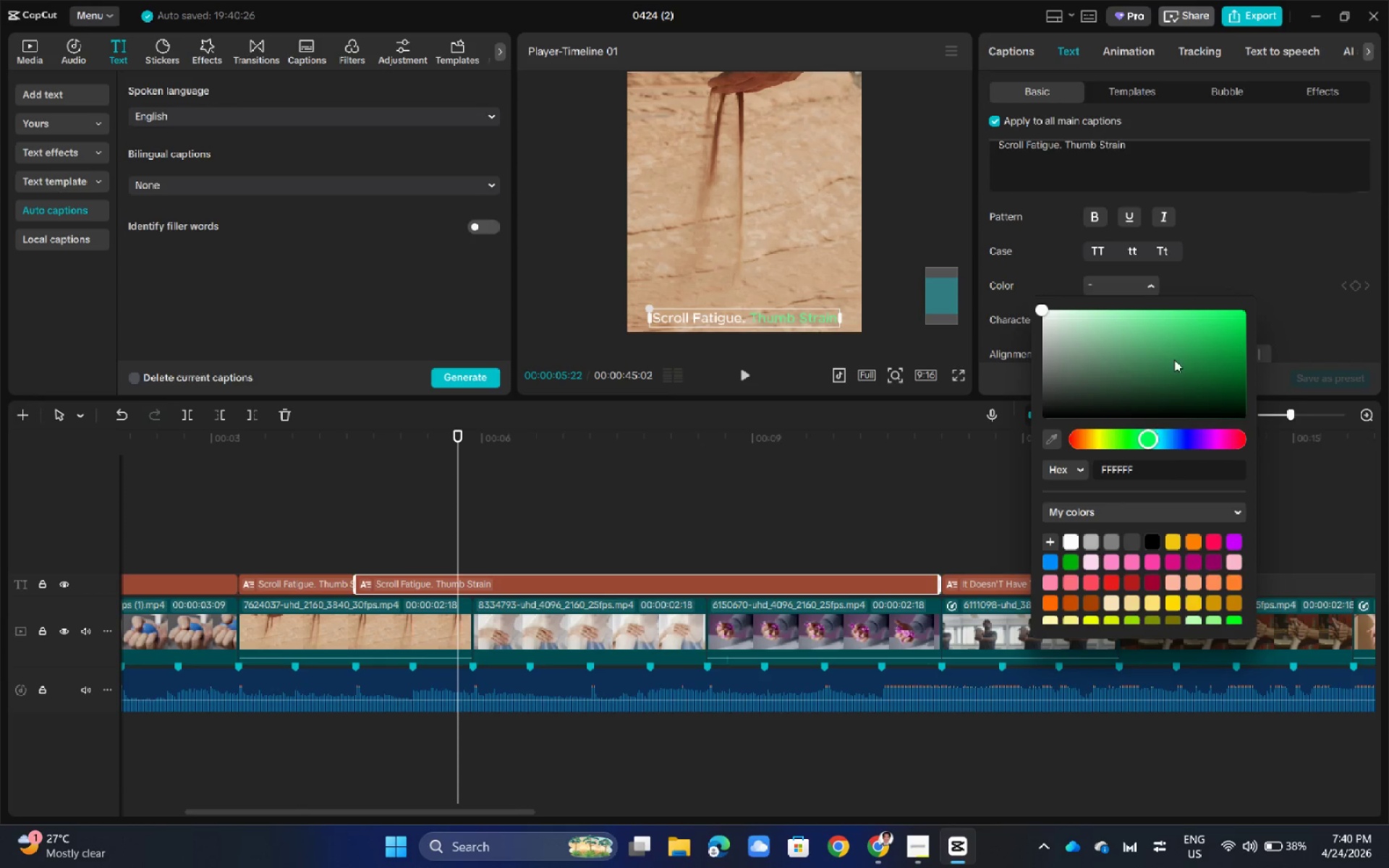 
left_click_drag(start_coordinate=[1180, 355], to_coordinate=[1205, 341])
 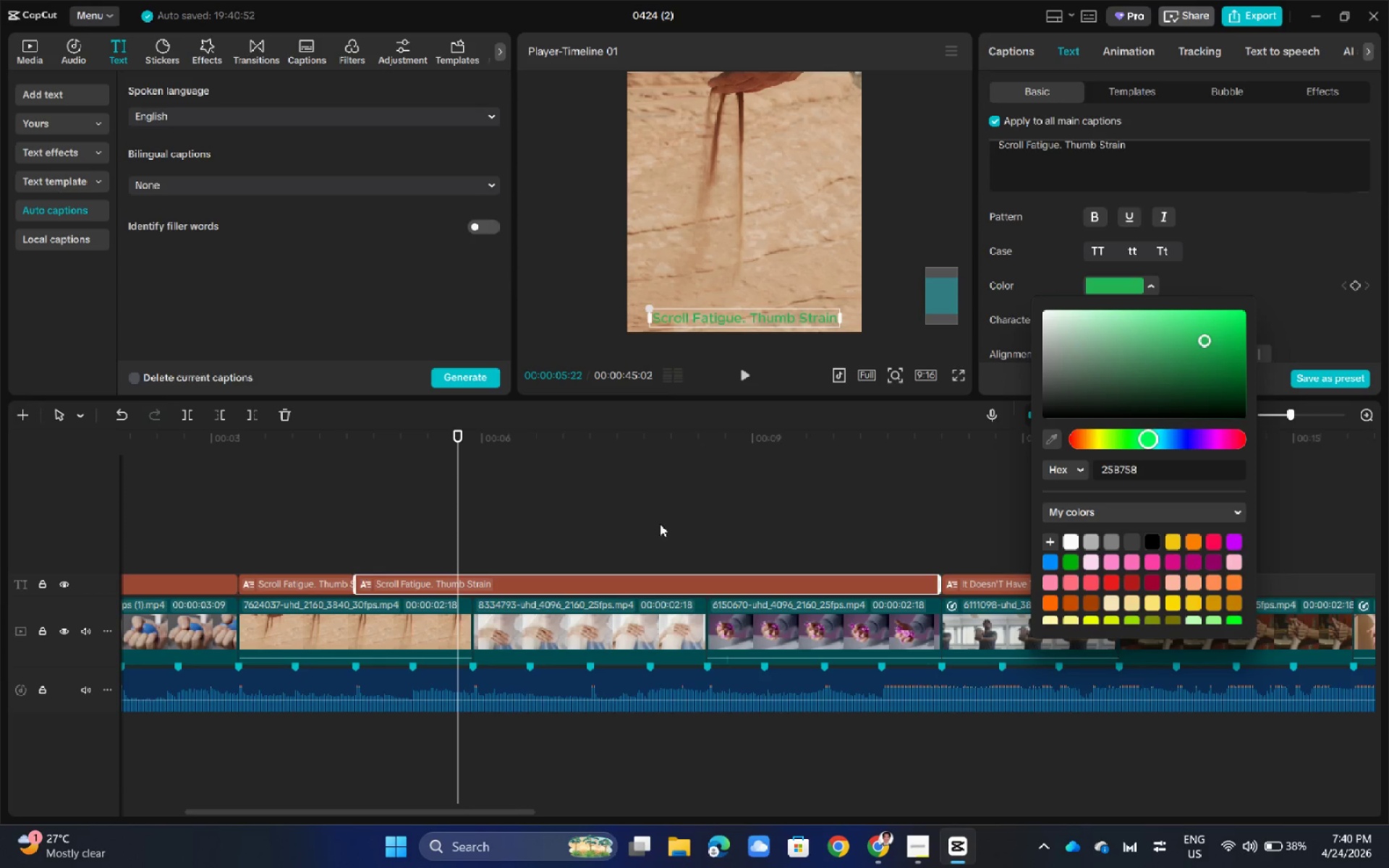 
left_click_drag(start_coordinate=[1095, 382], to_coordinate=[1032, 299])
 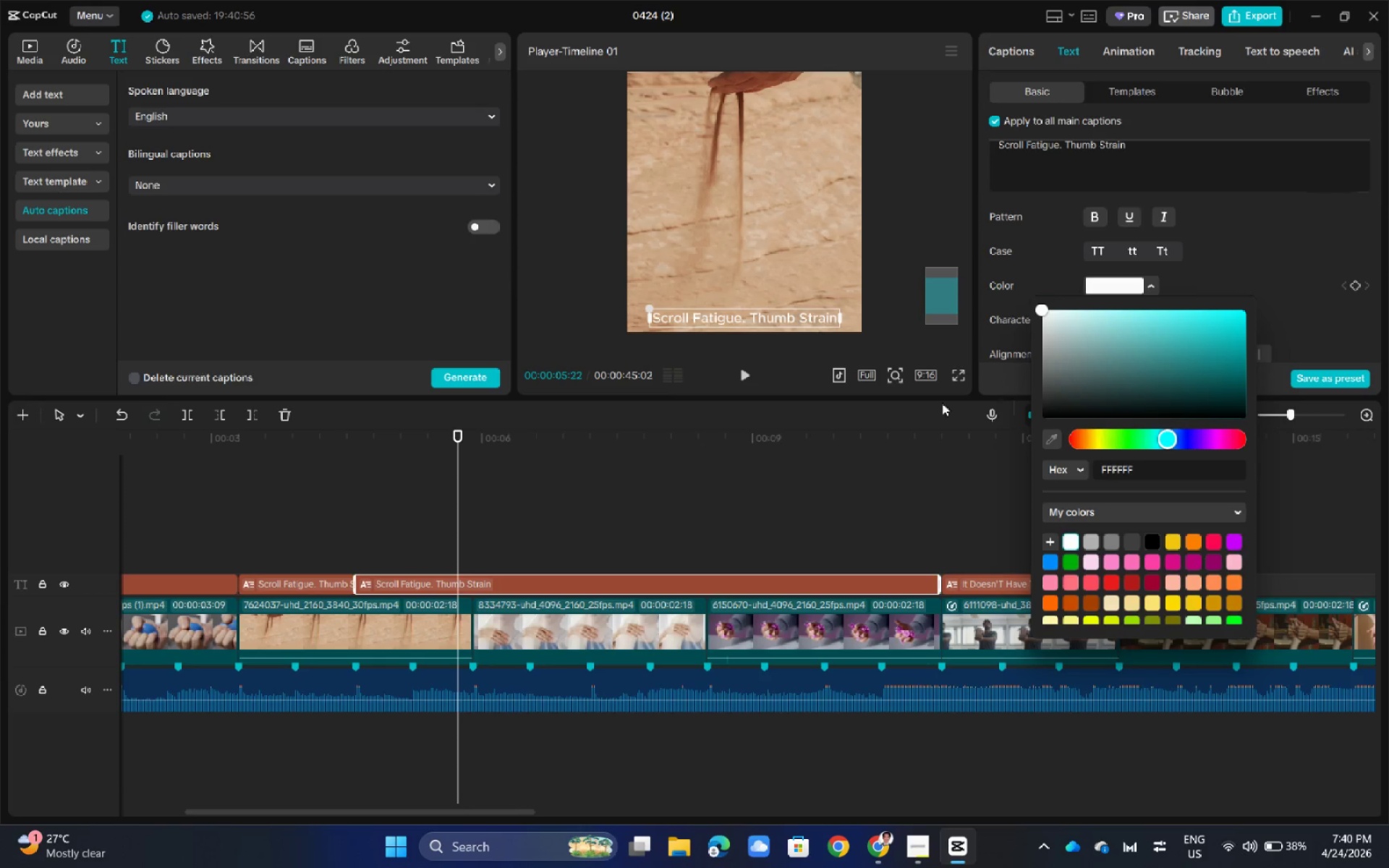 
left_click([913, 214])
 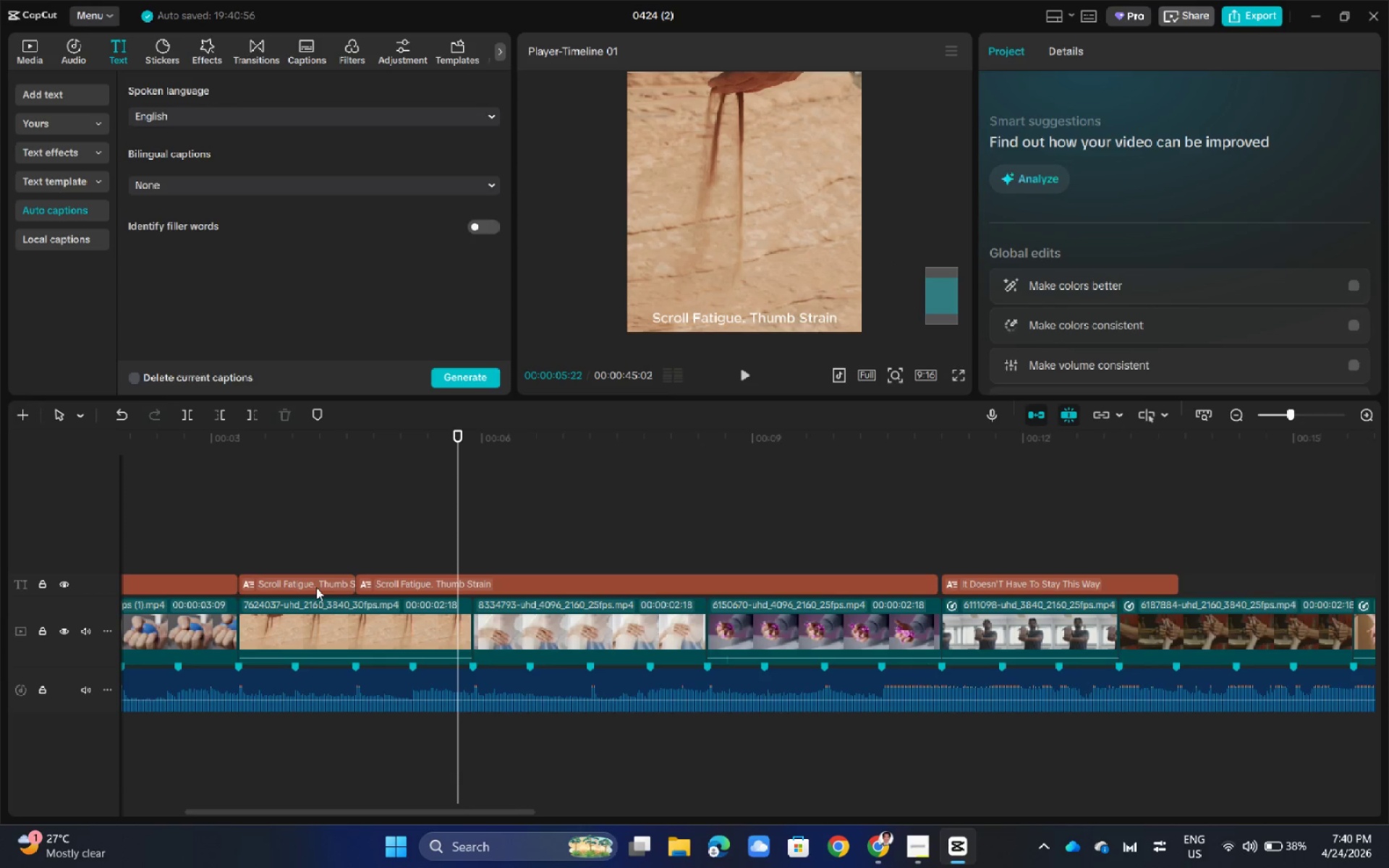 
left_click([310, 587])
 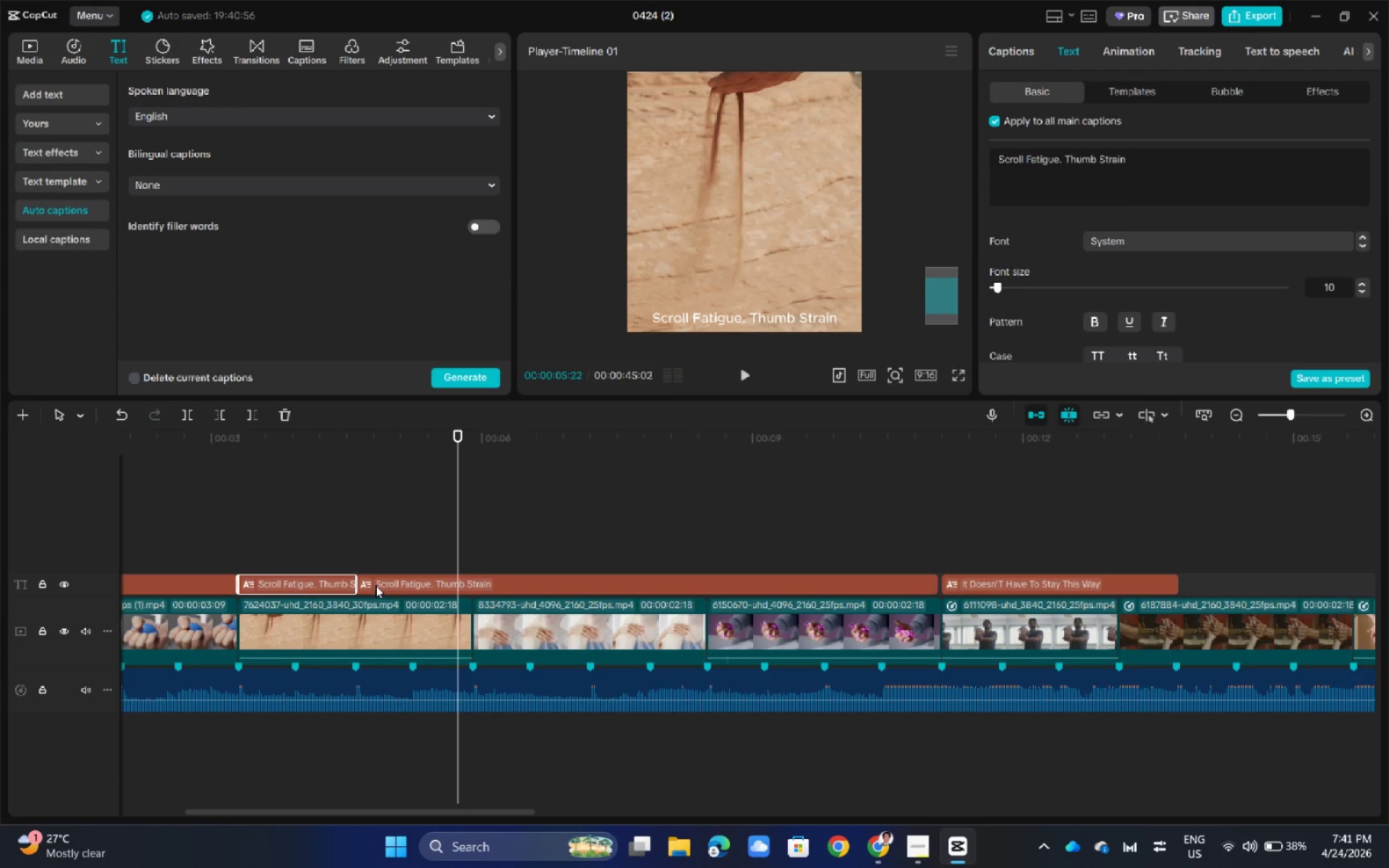 
left_click_drag(start_coordinate=[360, 582], to_coordinate=[394, 581])
 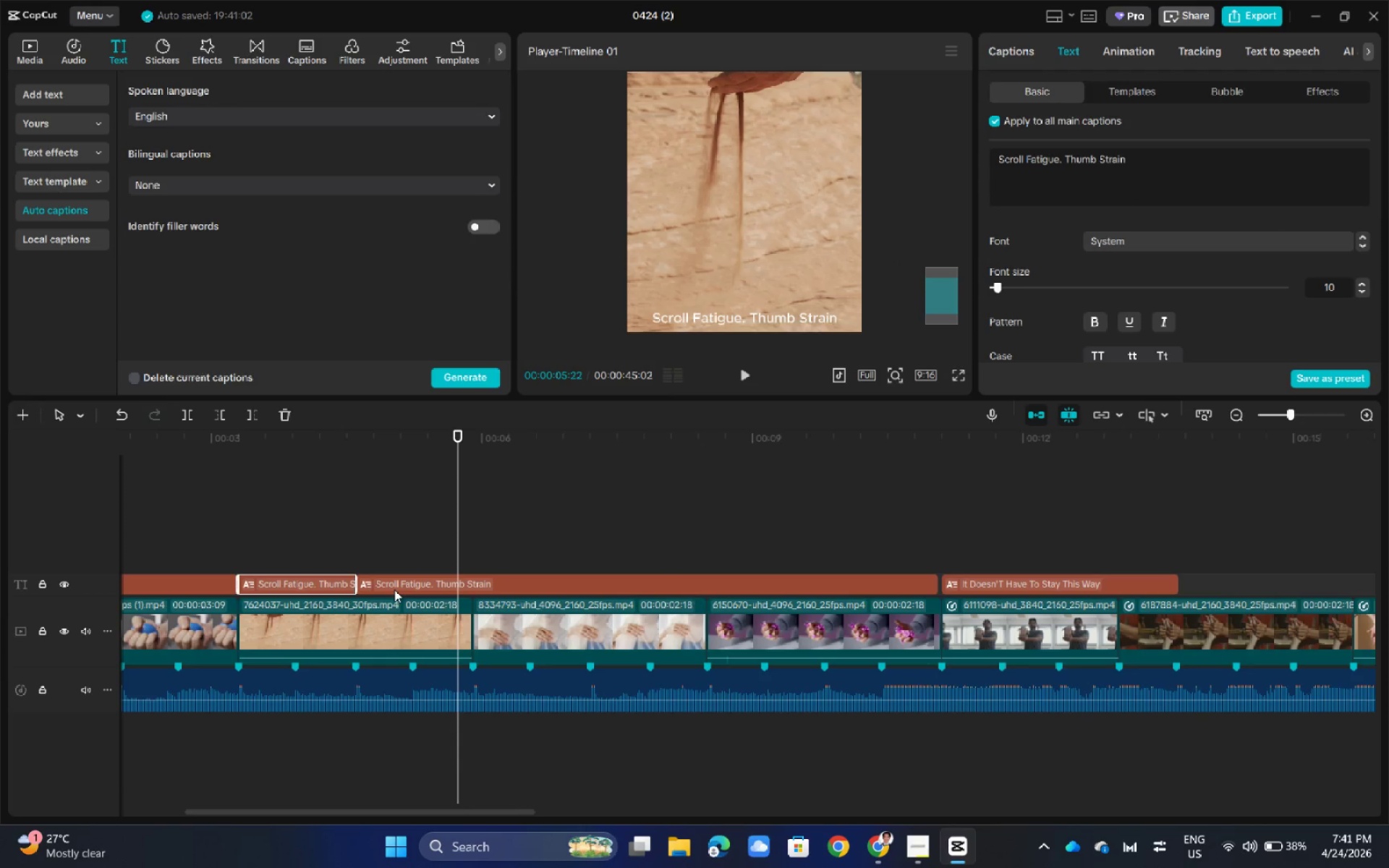 
left_click([394, 590])
 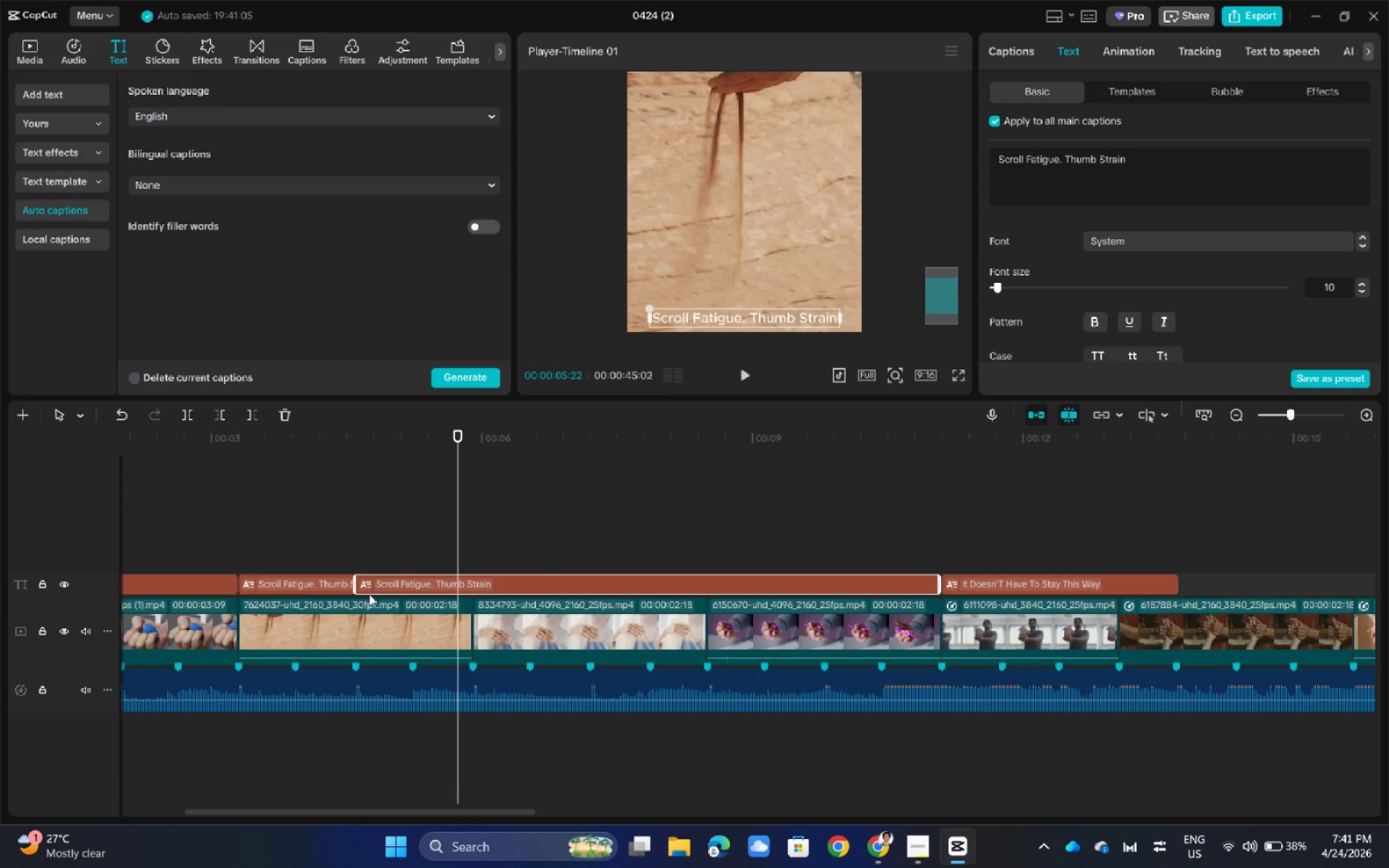 
left_click_drag(start_coordinate=[351, 579], to_coordinate=[400, 576])
 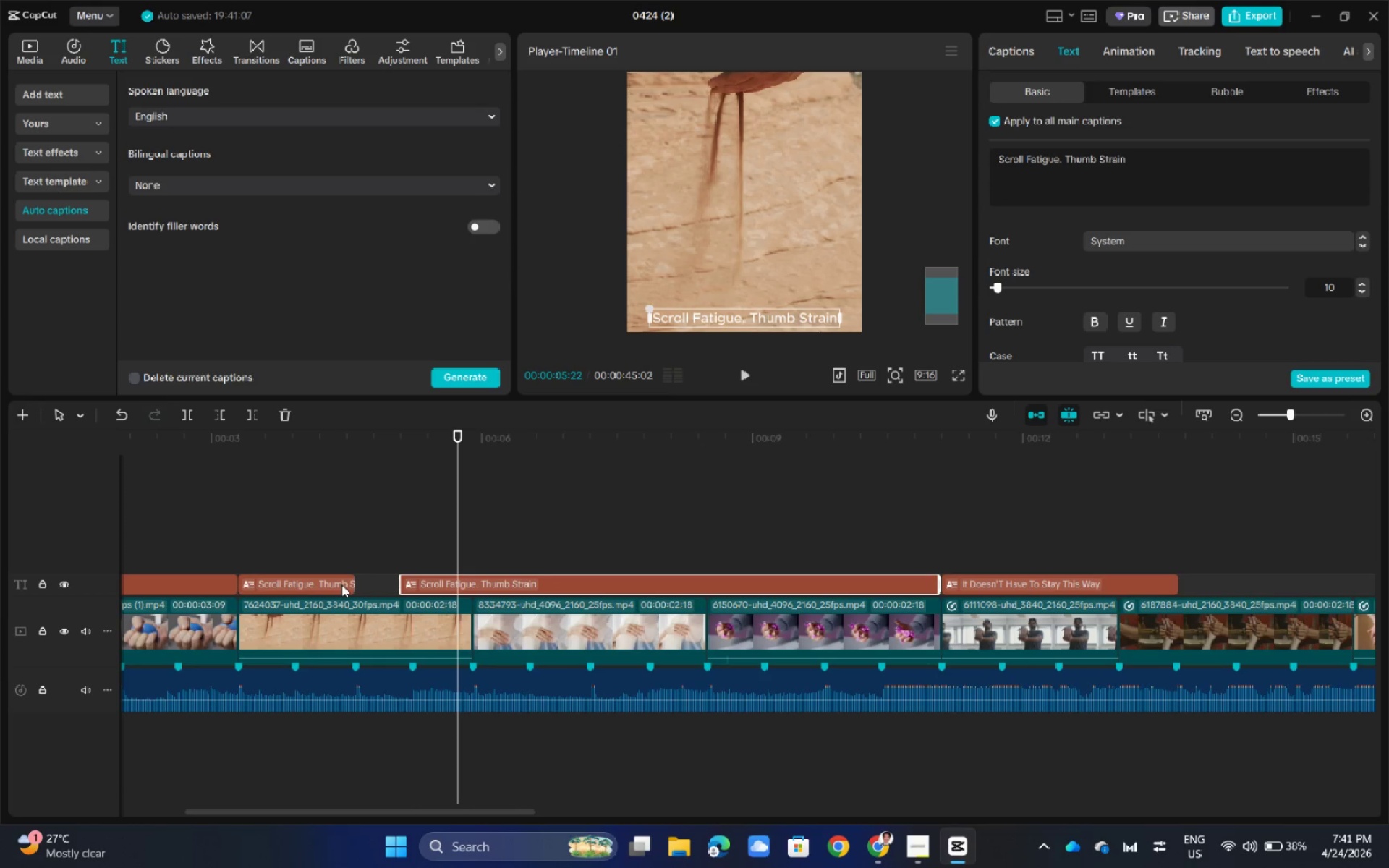 
left_click([341, 584])
 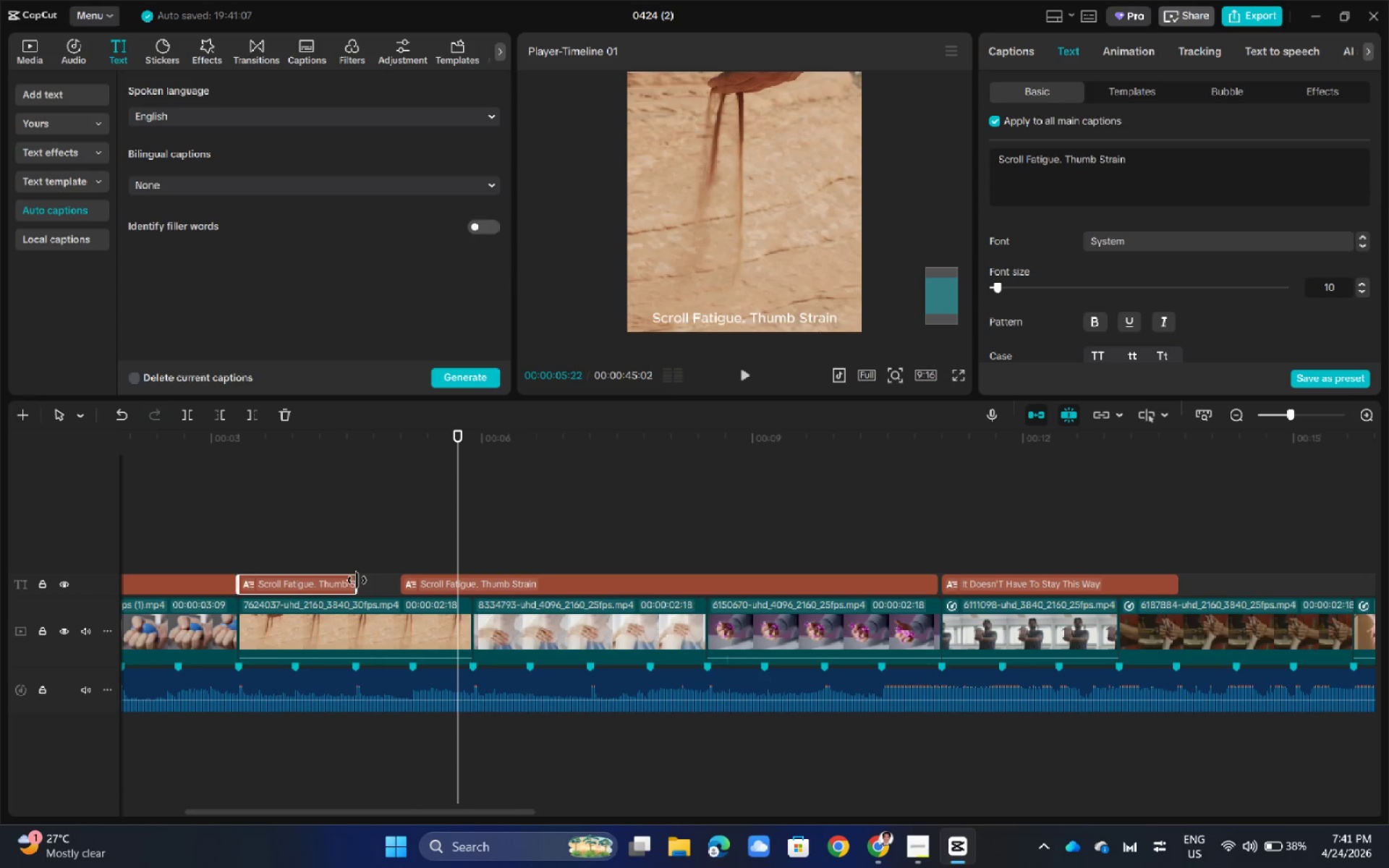 
left_click_drag(start_coordinate=[357, 580], to_coordinate=[399, 579])
 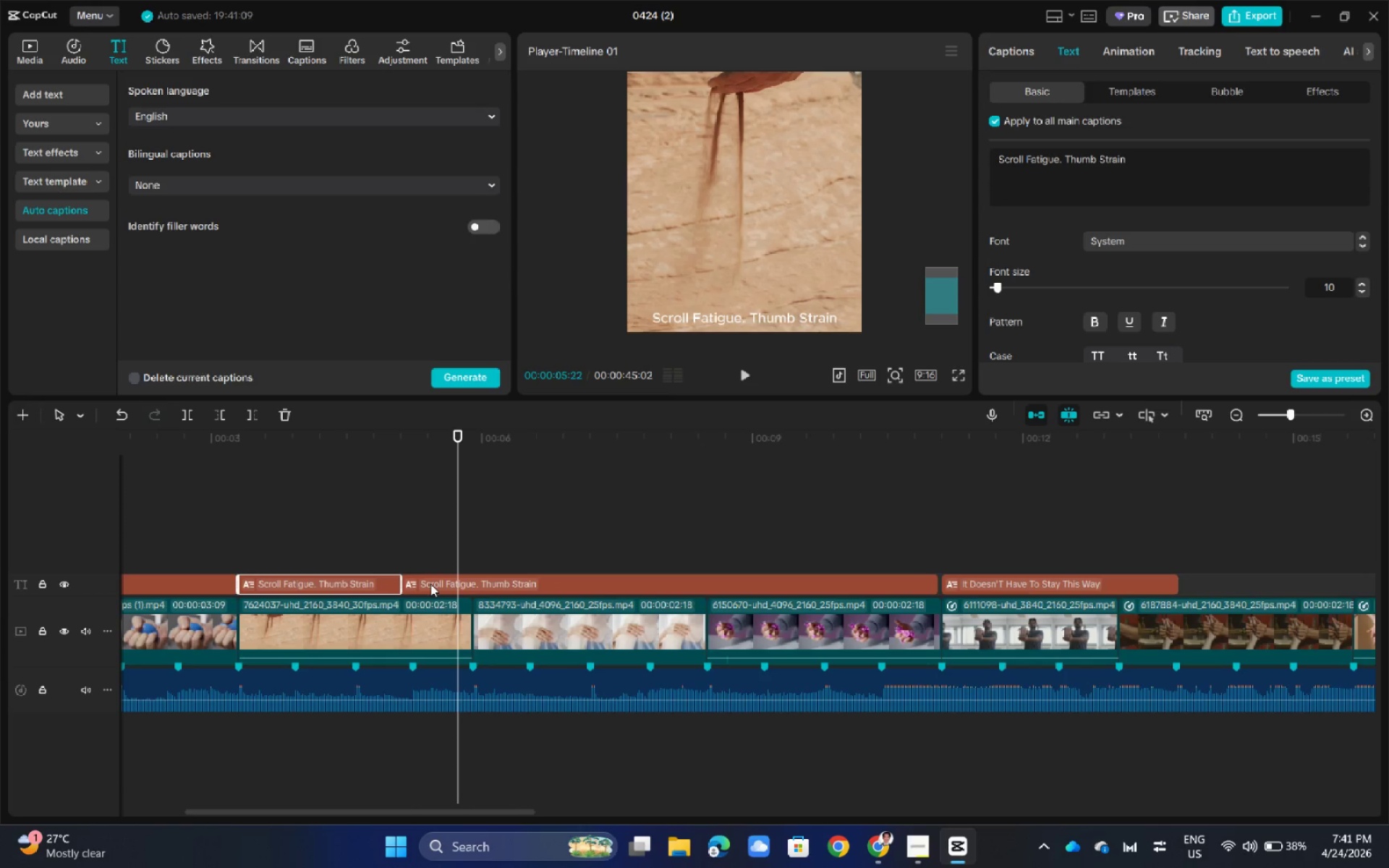 
left_click([430, 584])
 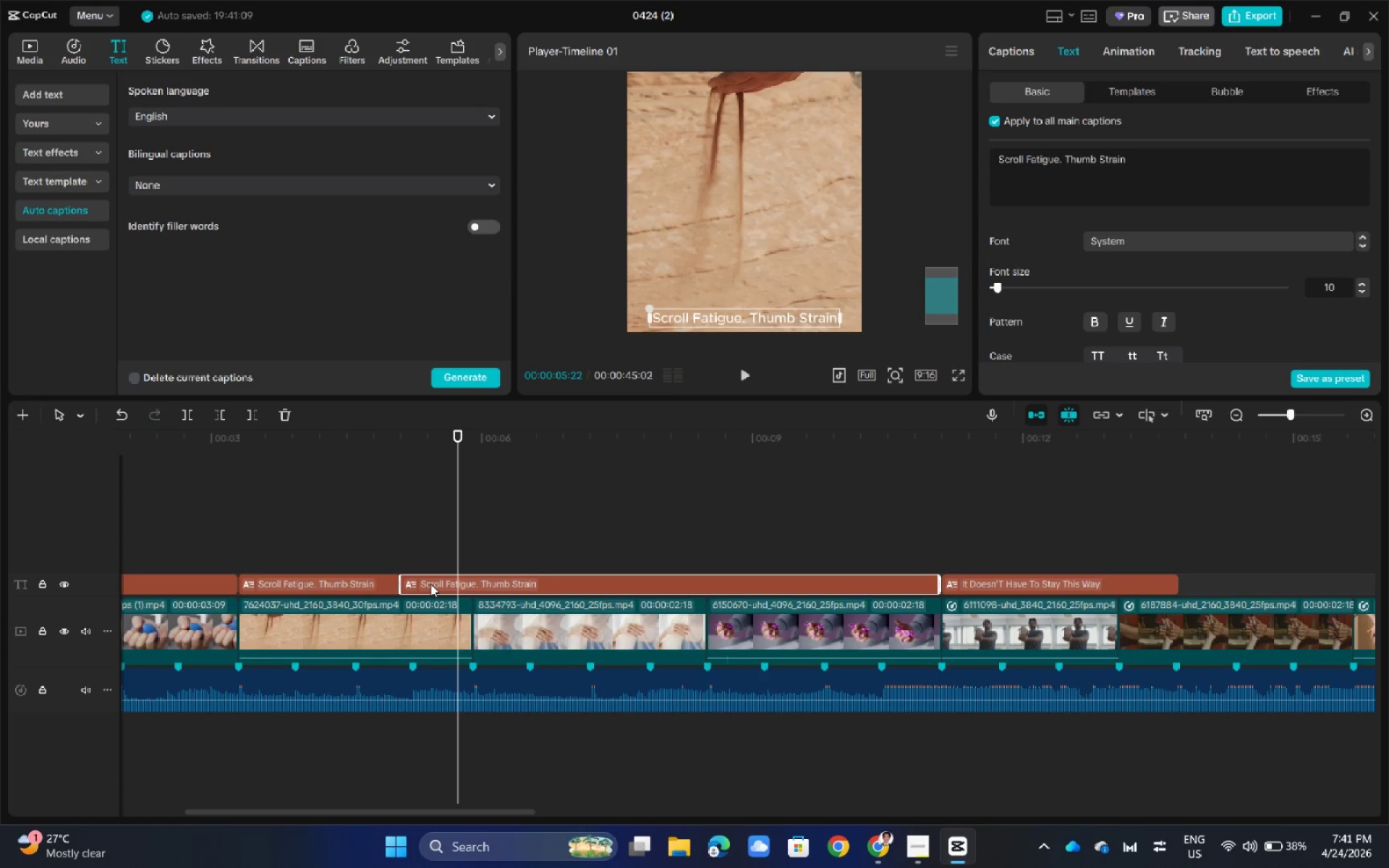 
key(Delete)
 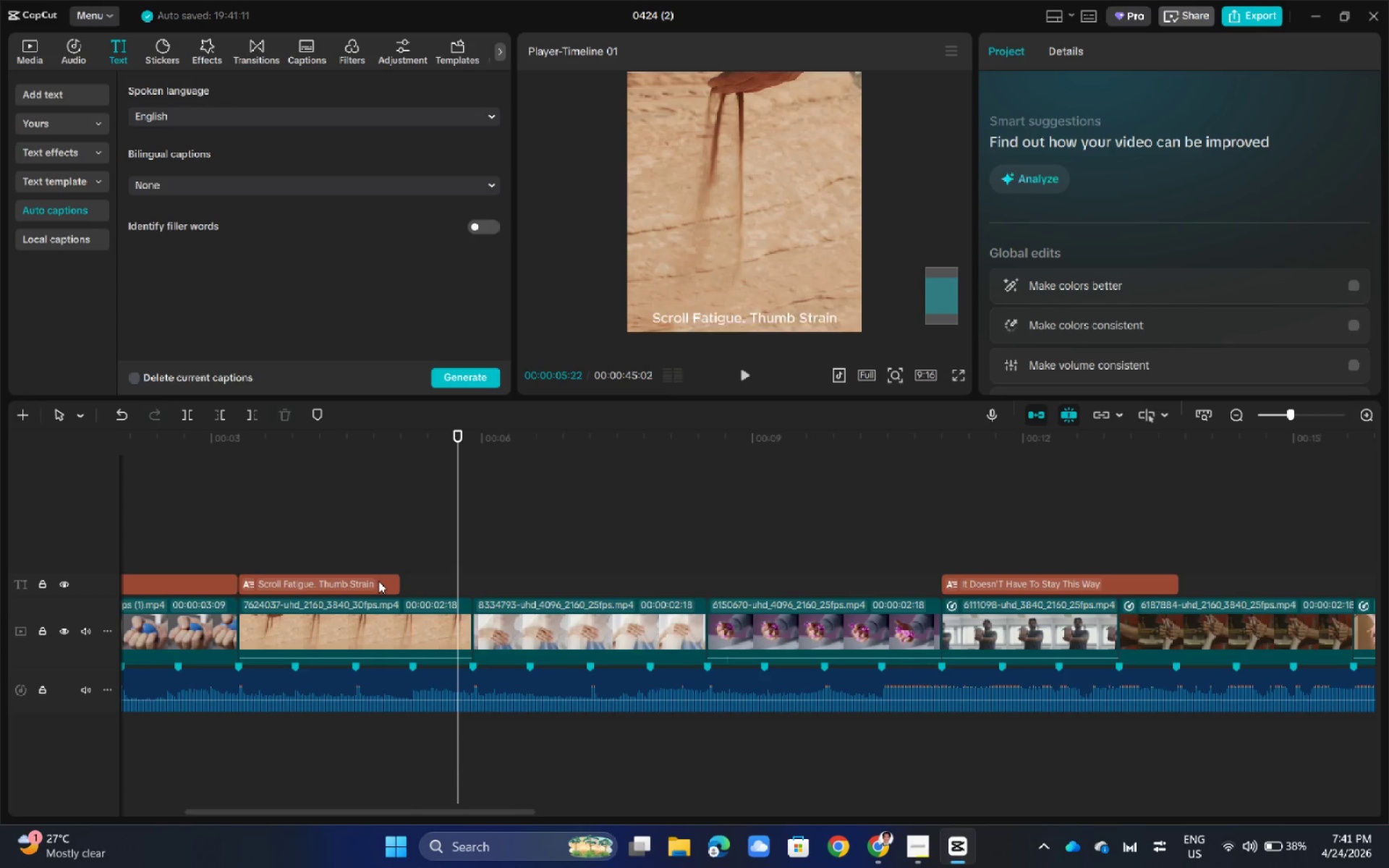 
left_click([378, 580])
 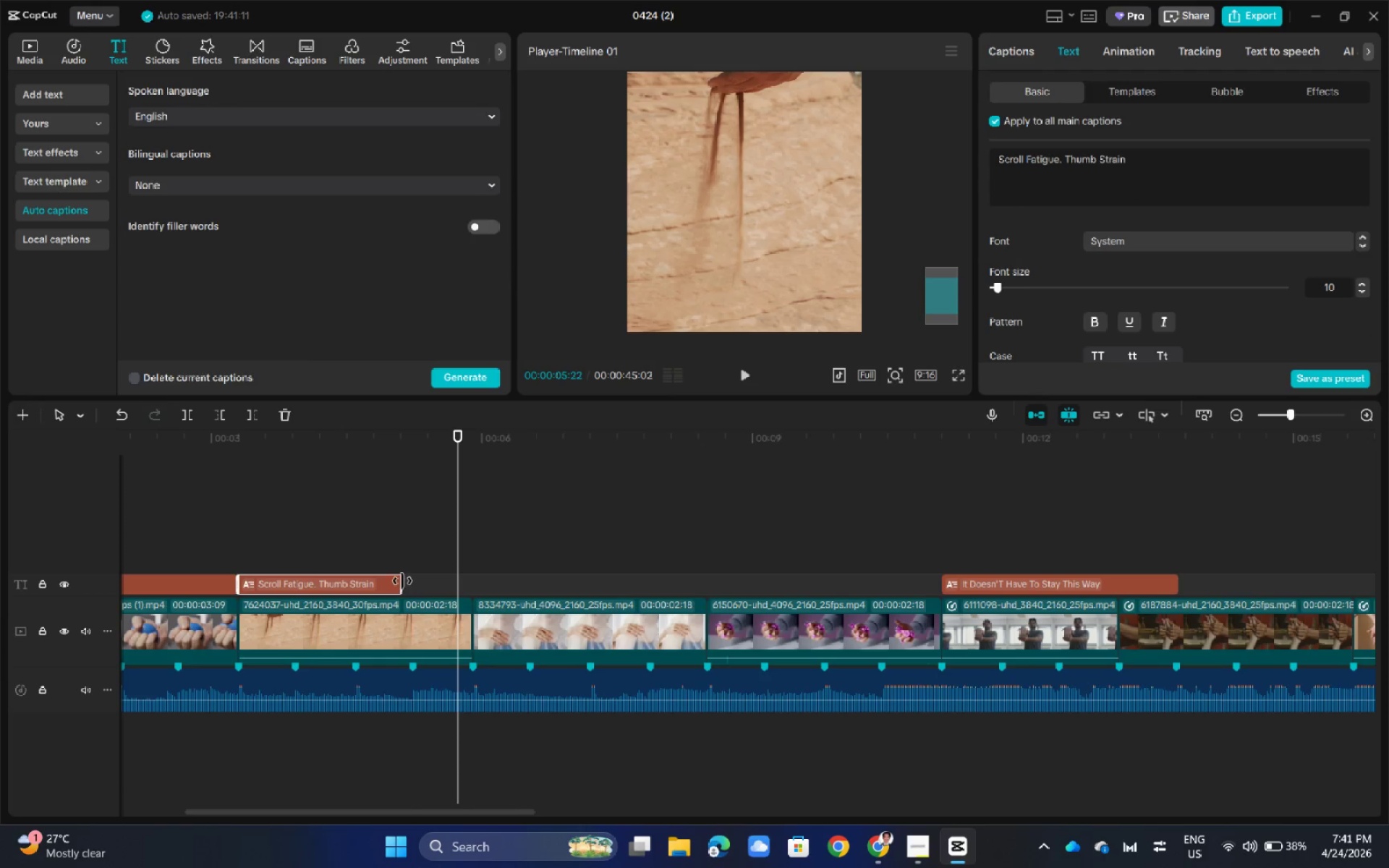 
left_click_drag(start_coordinate=[402, 581], to_coordinate=[940, 576])
 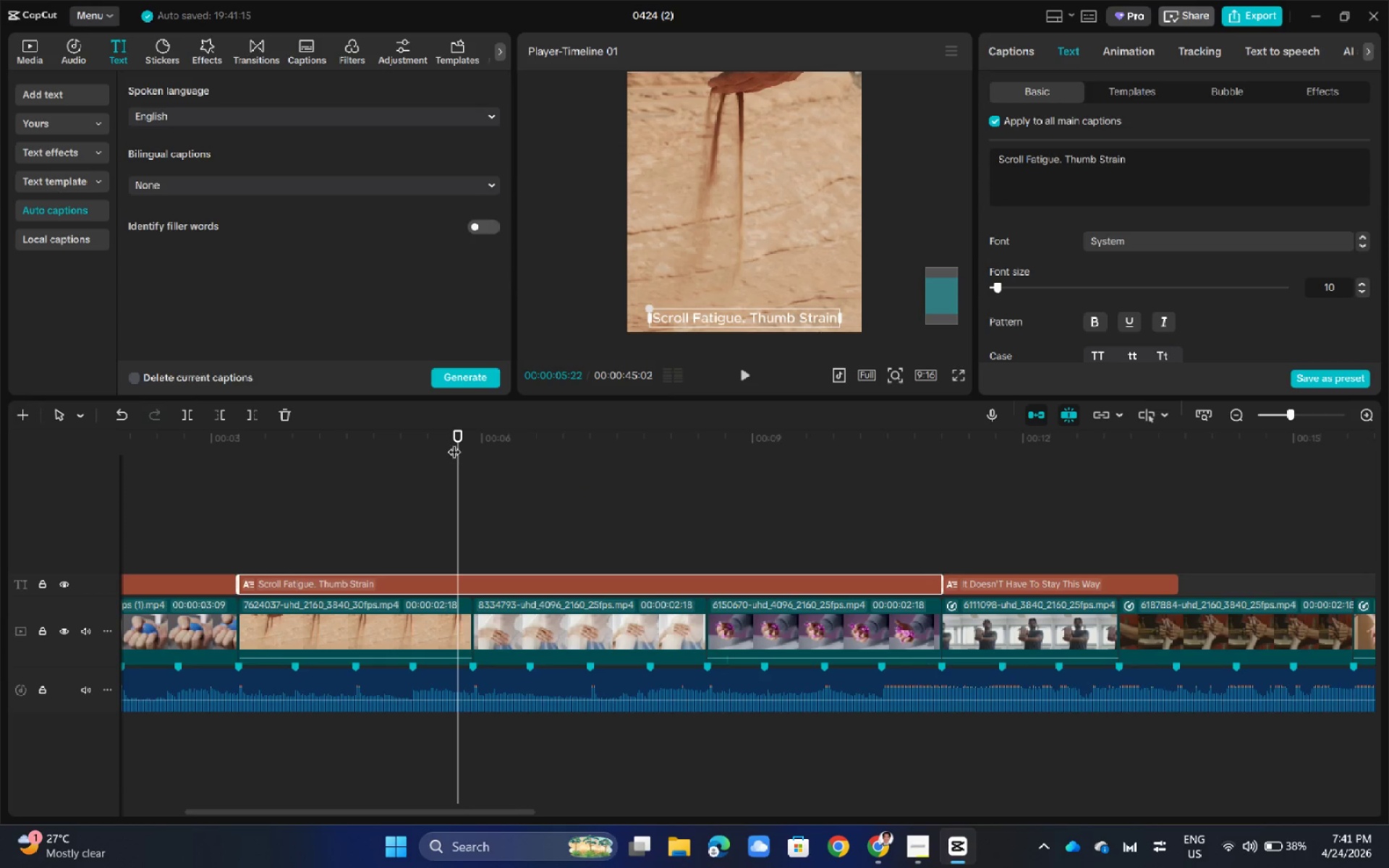 
left_click_drag(start_coordinate=[459, 432], to_coordinate=[352, 446])
 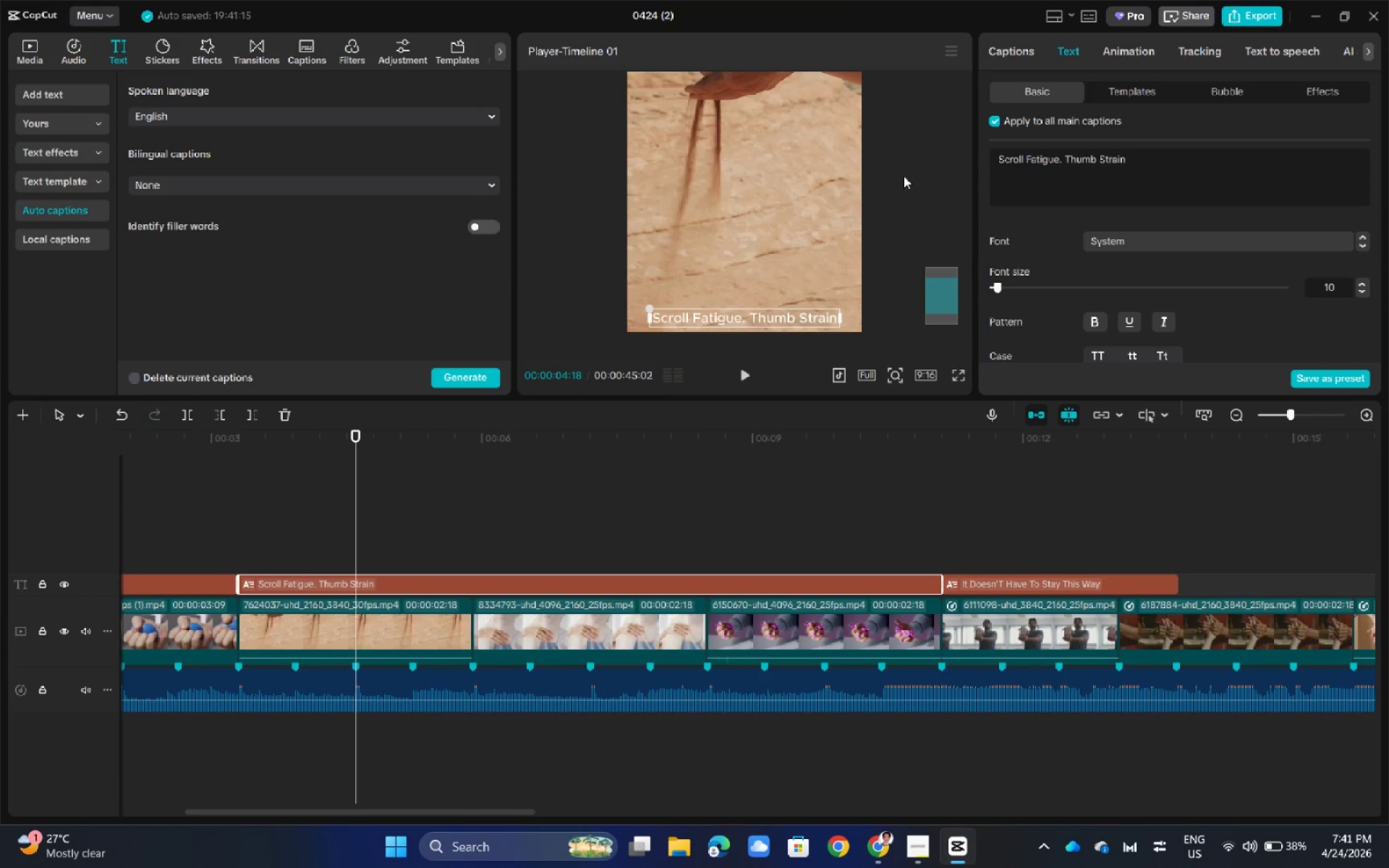 
left_click([909, 169])
 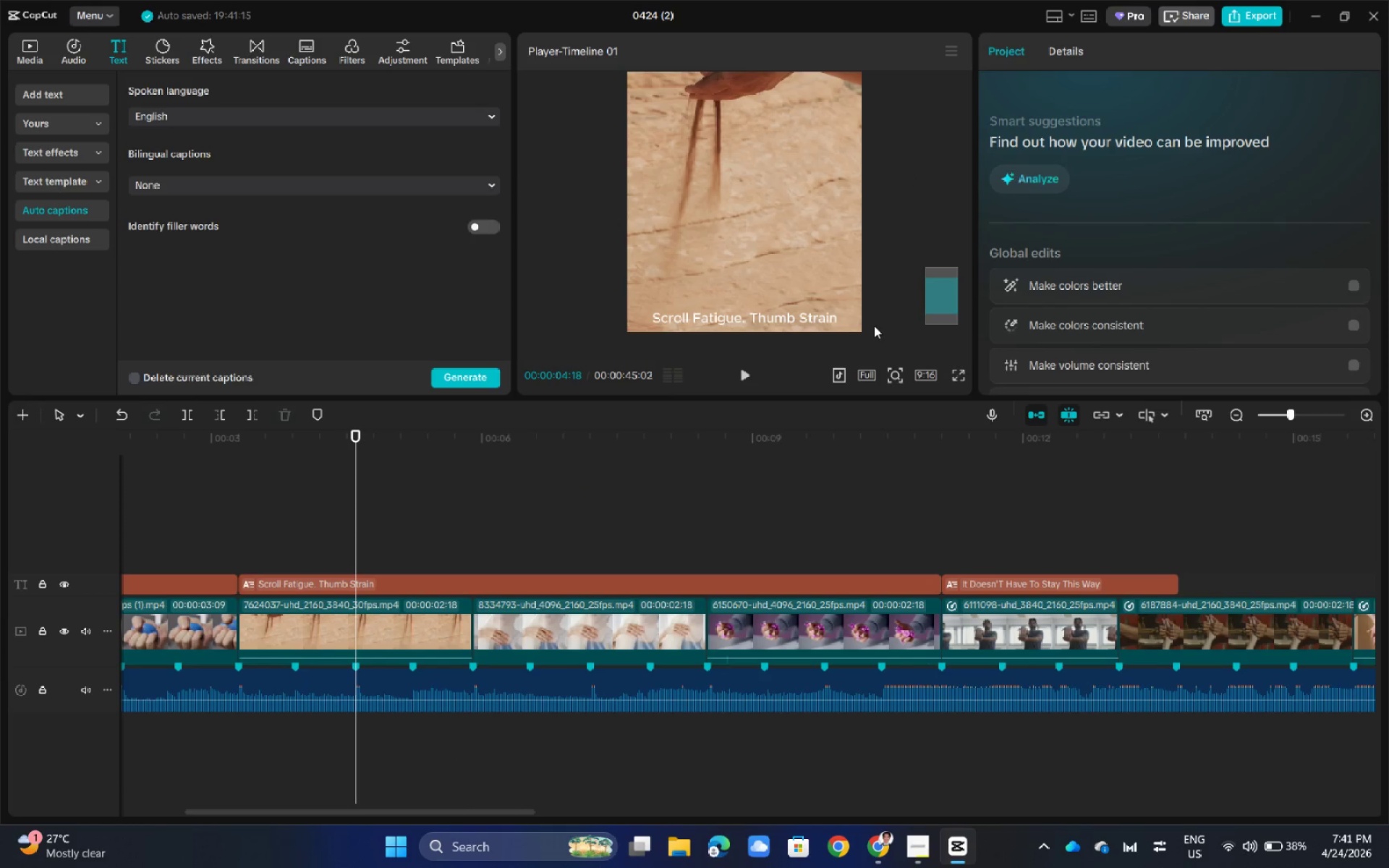 
hold_key(key=ControlLeft, duration=0.45)
scroll: coordinate [887, 258], scroll_direction: down, amount: 2.0
 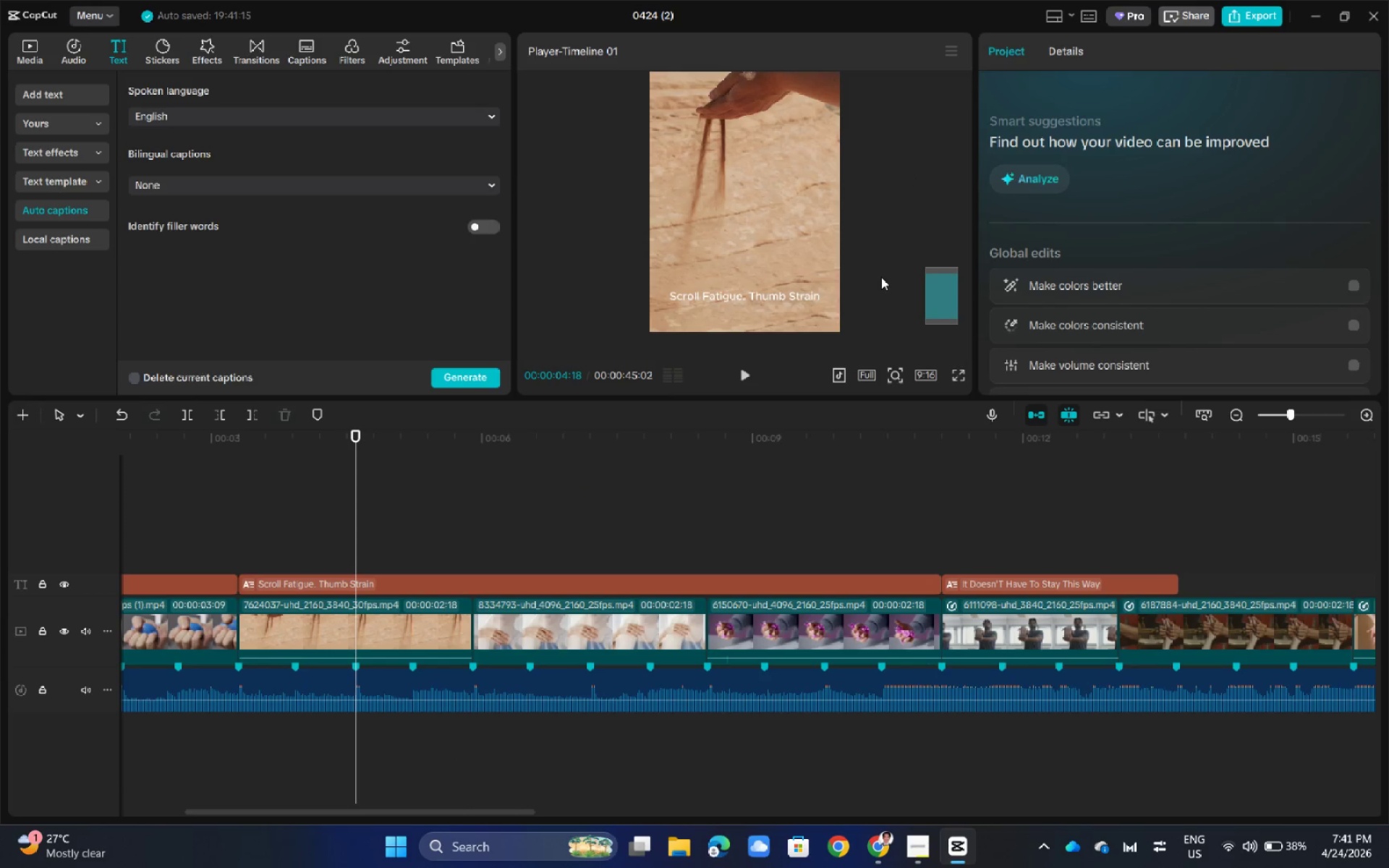 
key(Control+ControlLeft)
 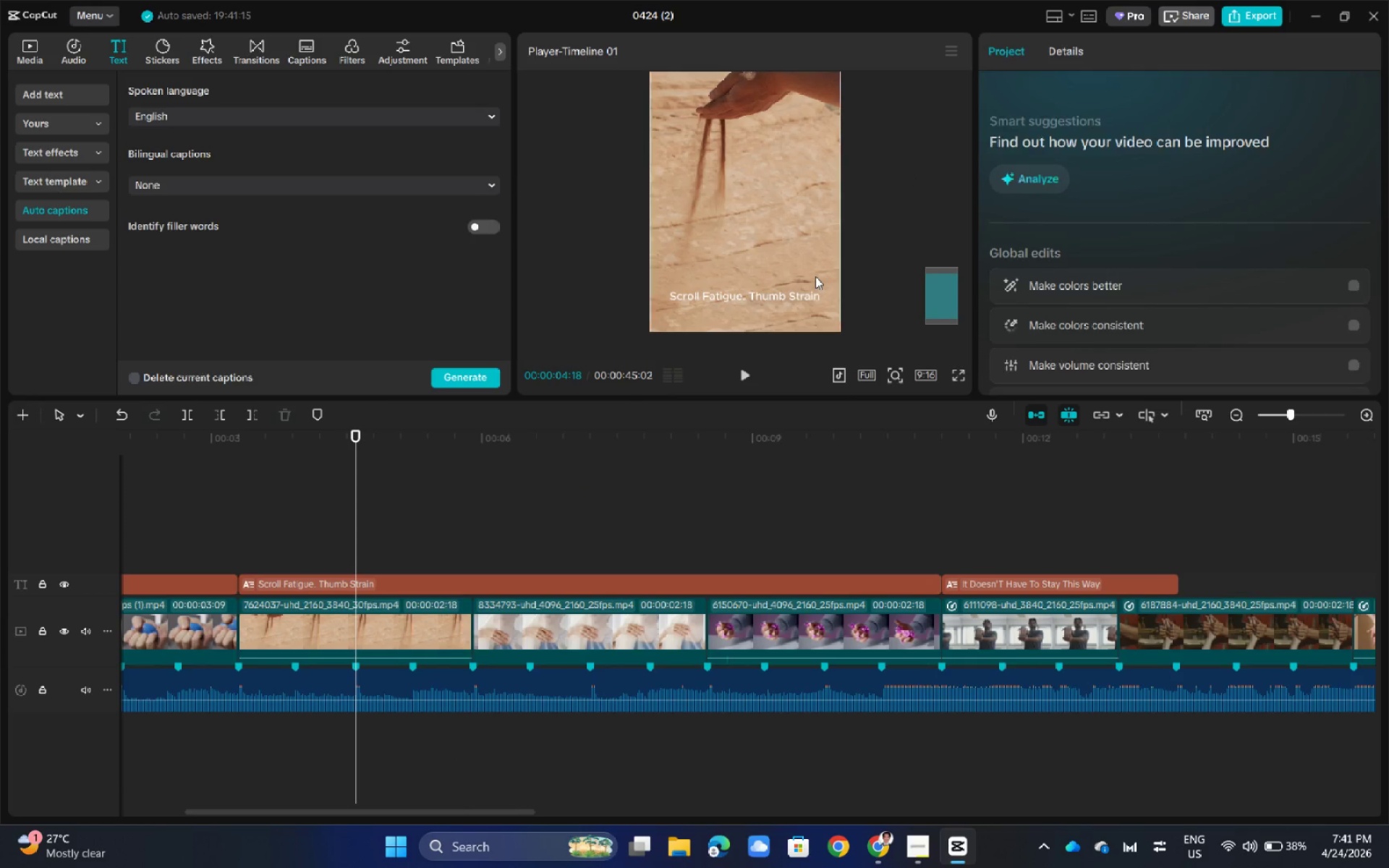 
double_click([795, 298])
 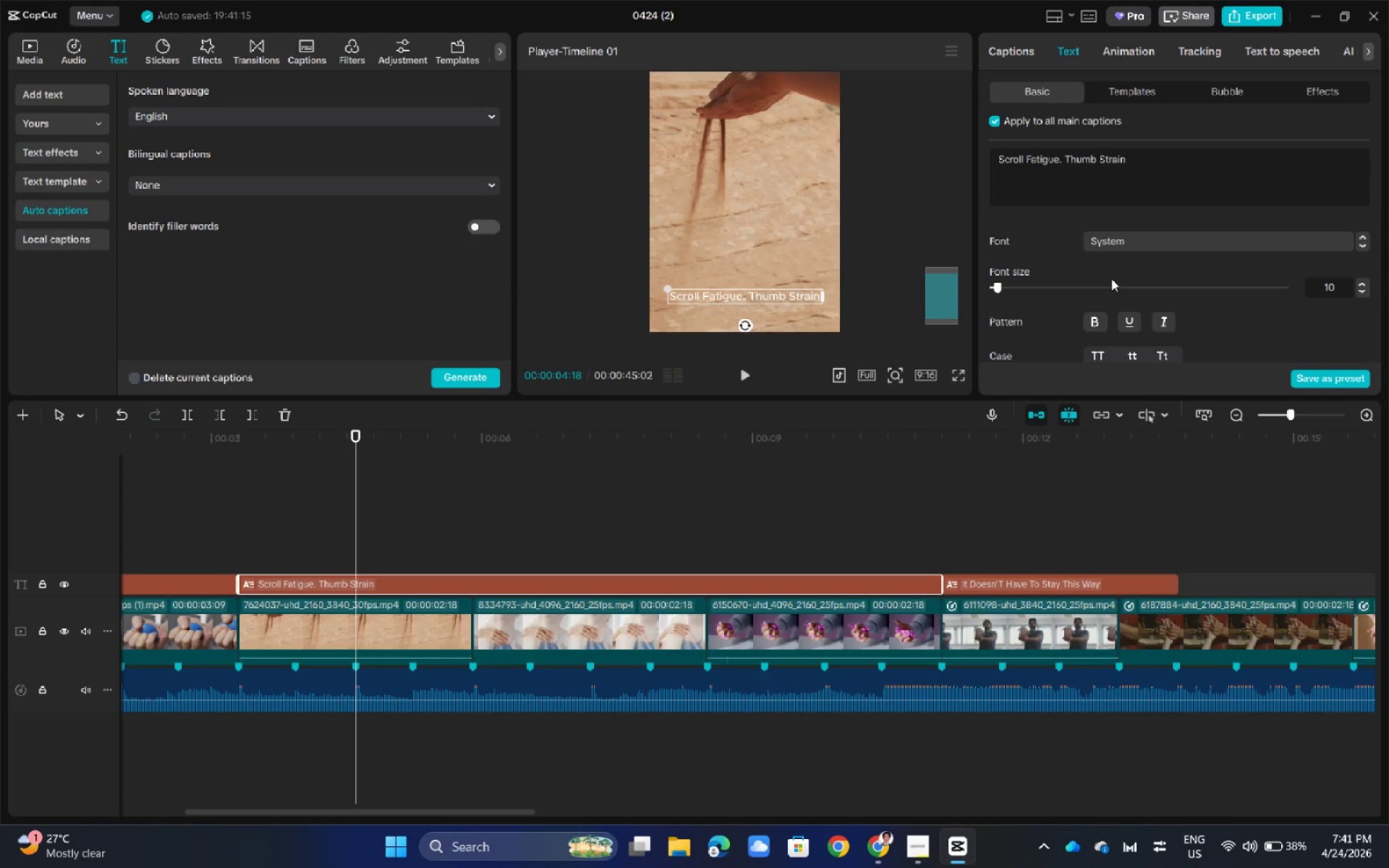 
left_click_drag(start_coordinate=[1139, 163], to_coordinate=[1063, 161])
 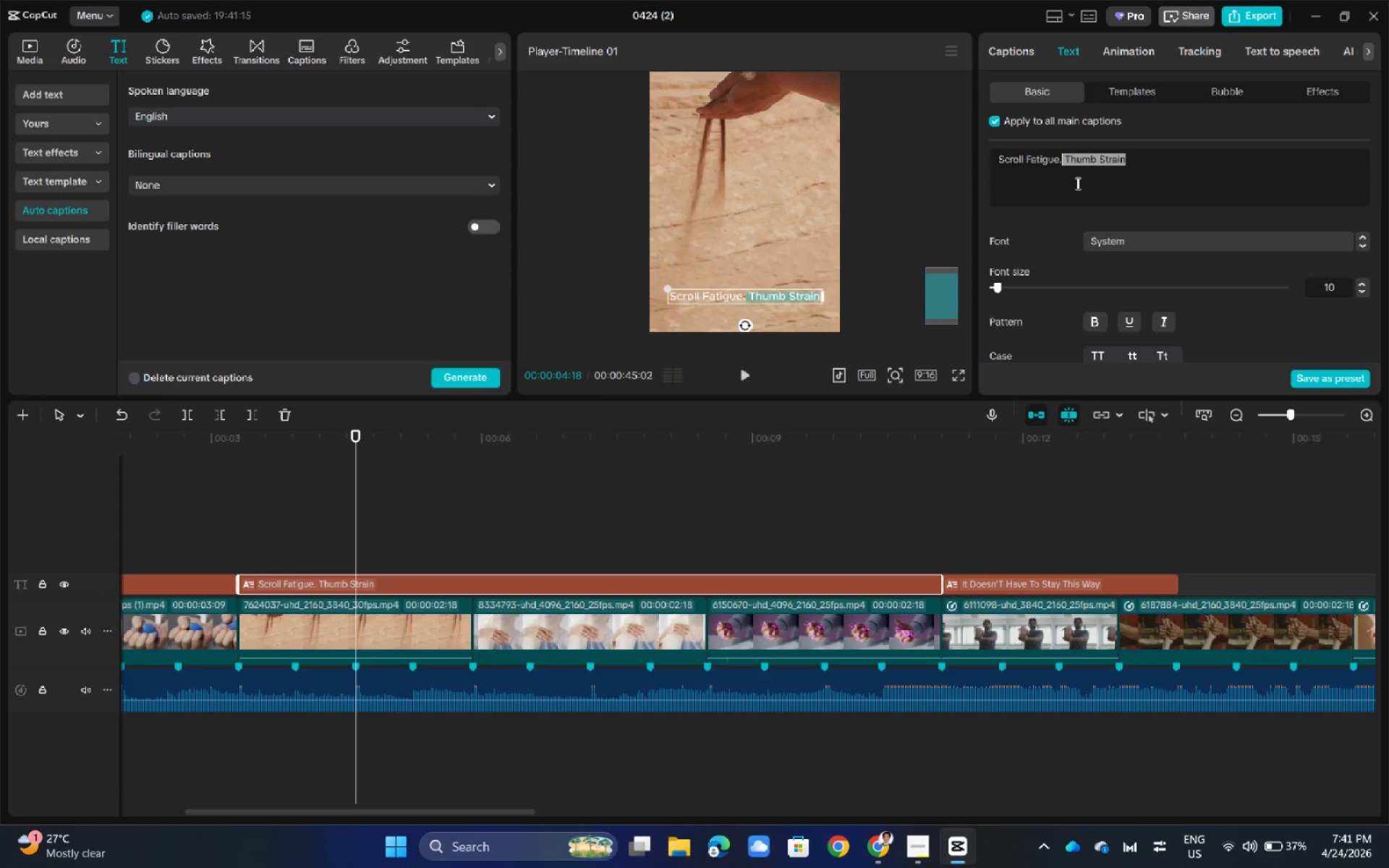 
key(Control+B)
 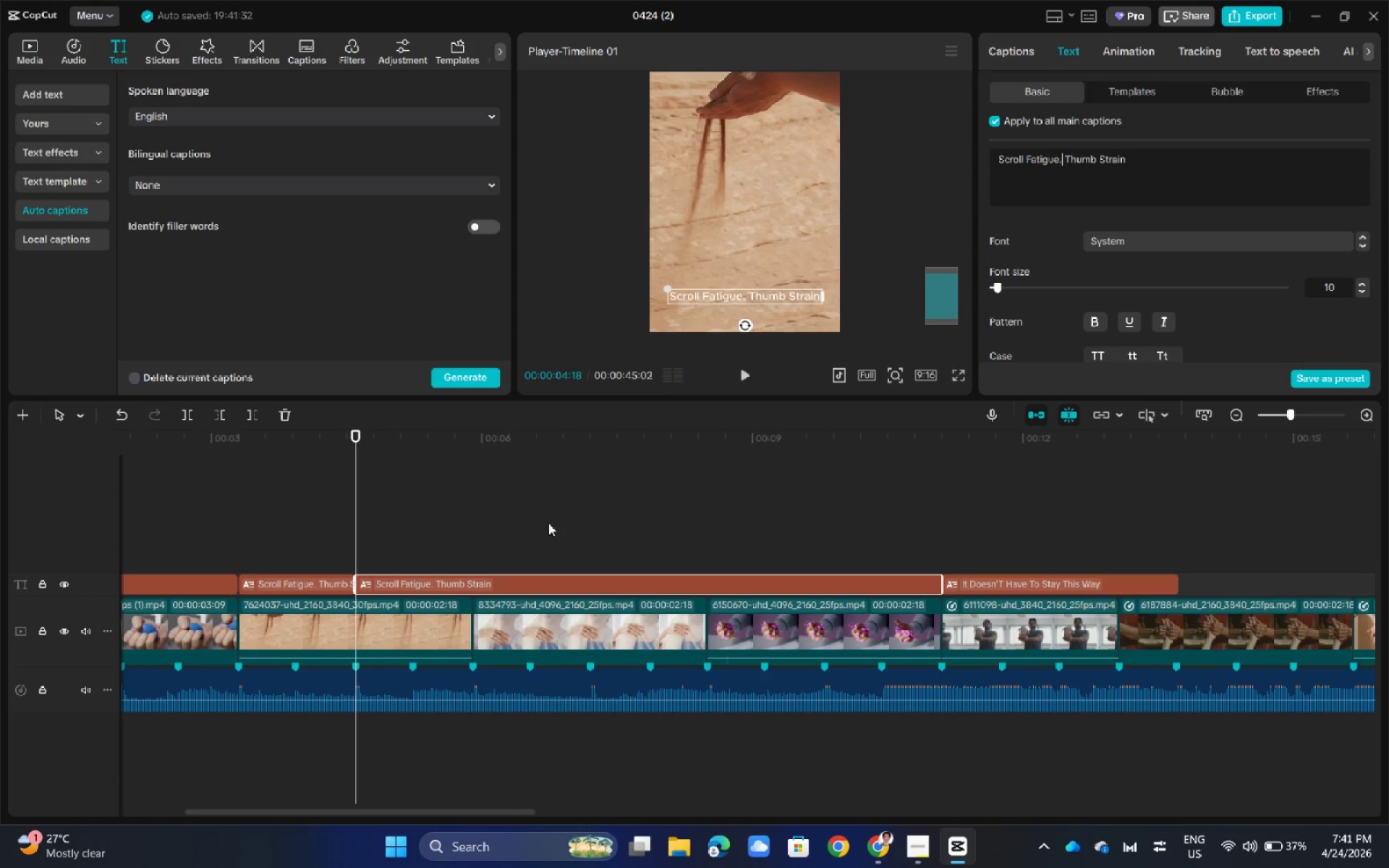 
left_click_drag(start_coordinate=[493, 582], to_coordinate=[493, 565])
 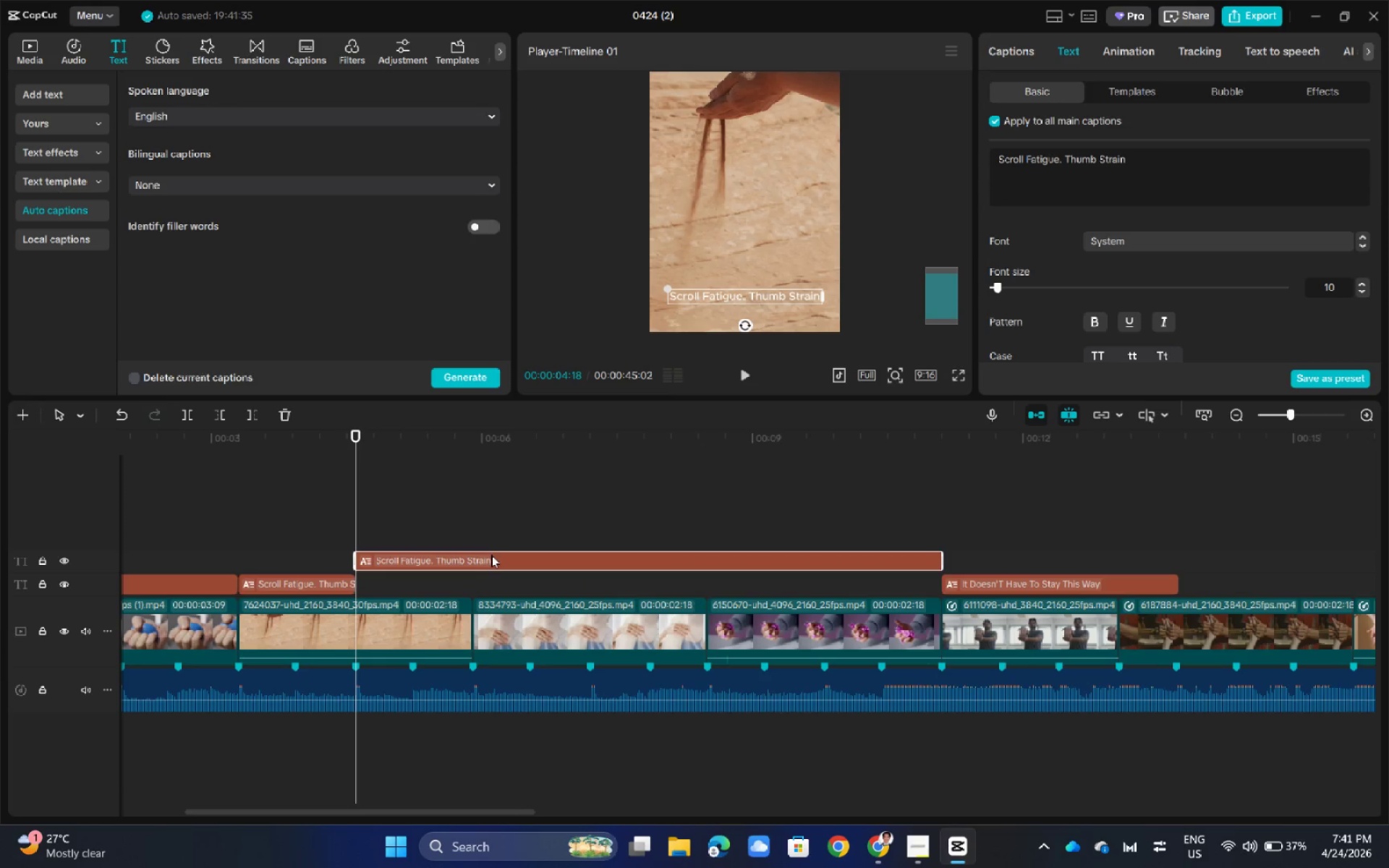 
scroll: coordinate [1241, 307], scroll_direction: down, amount: 3.0
 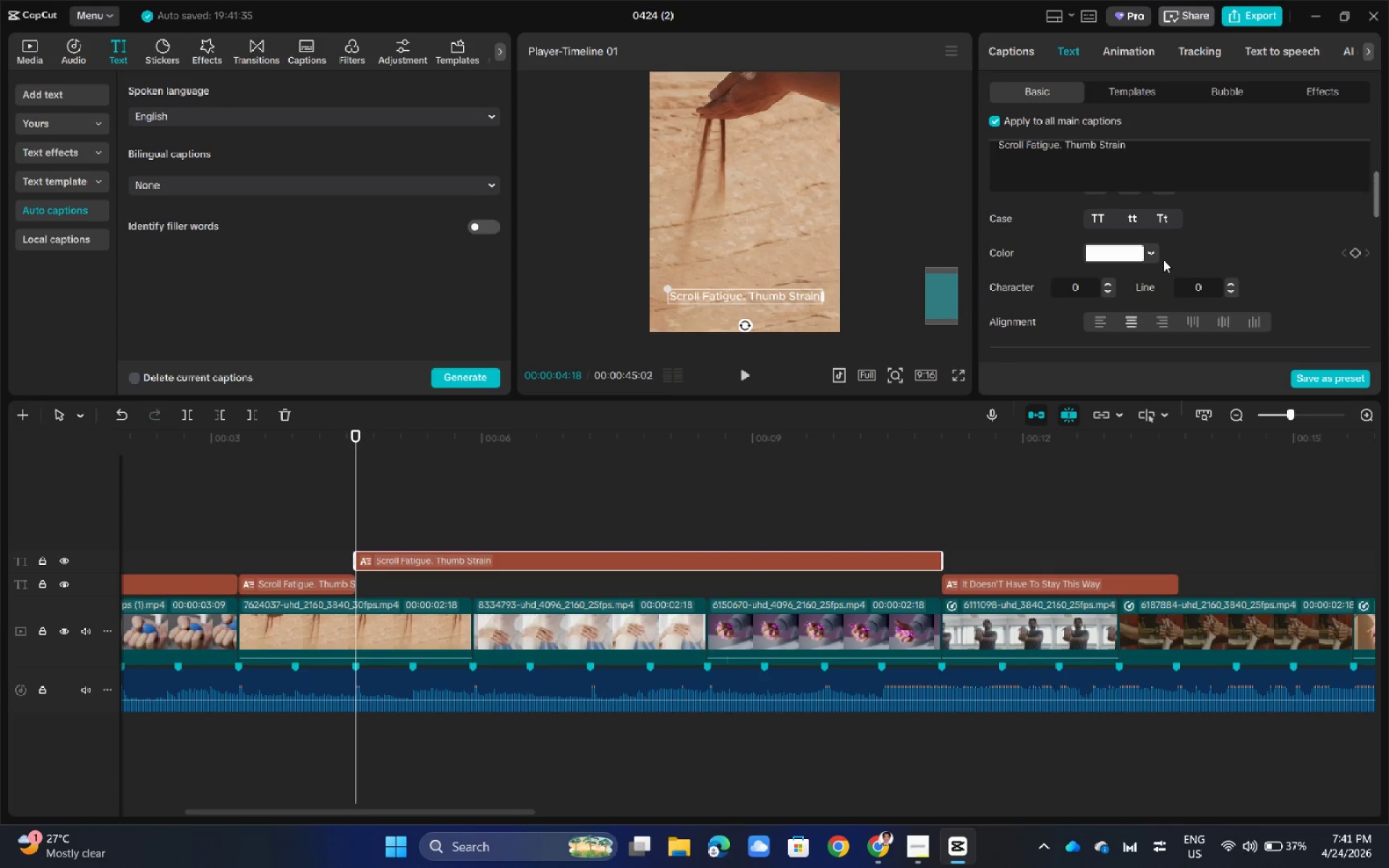 
left_click([1154, 252])
 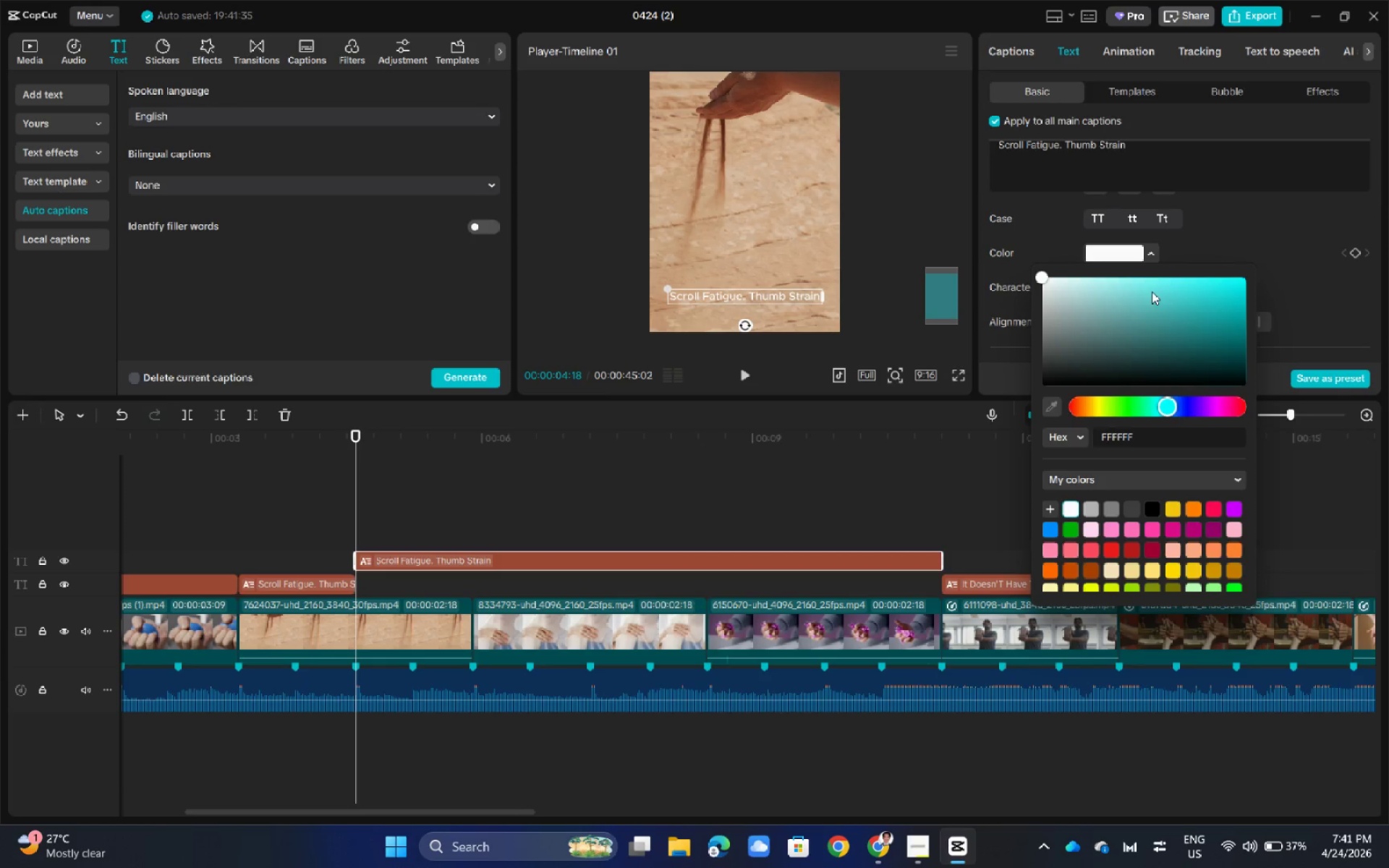 
left_click_drag(start_coordinate=[1145, 324], to_coordinate=[1163, 321])
 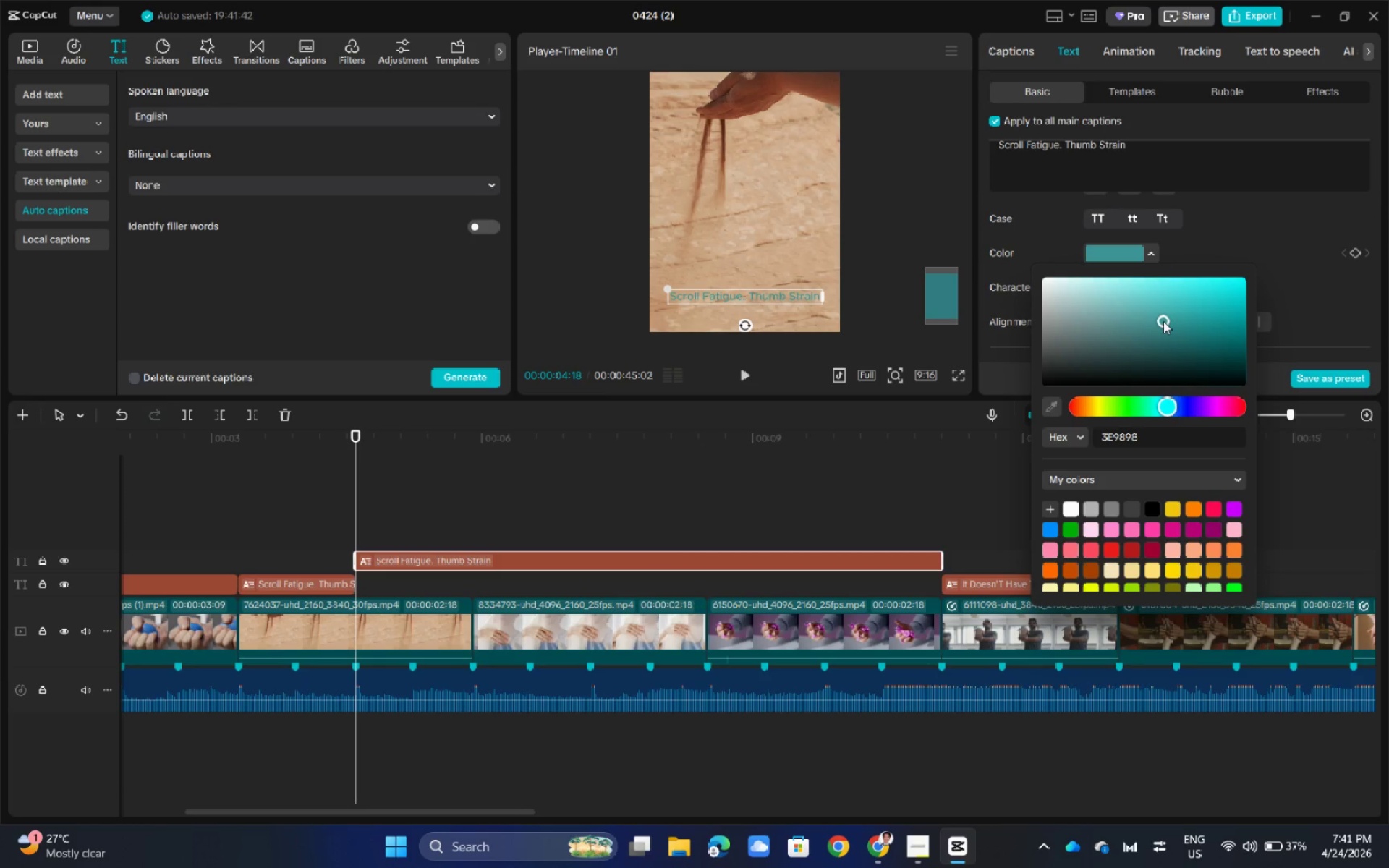 
key(Control+Z)
 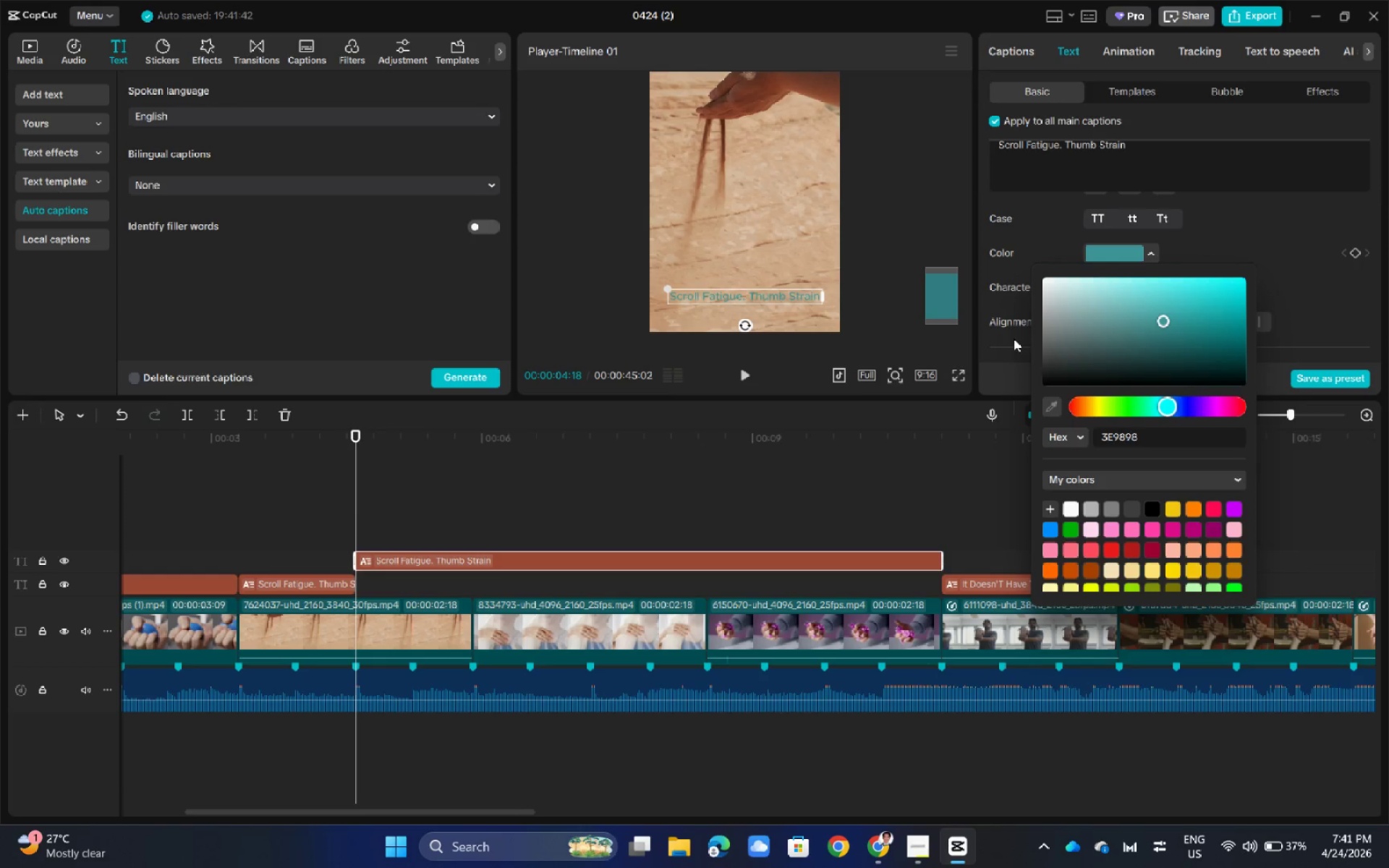 
key(Control+ControlLeft)
 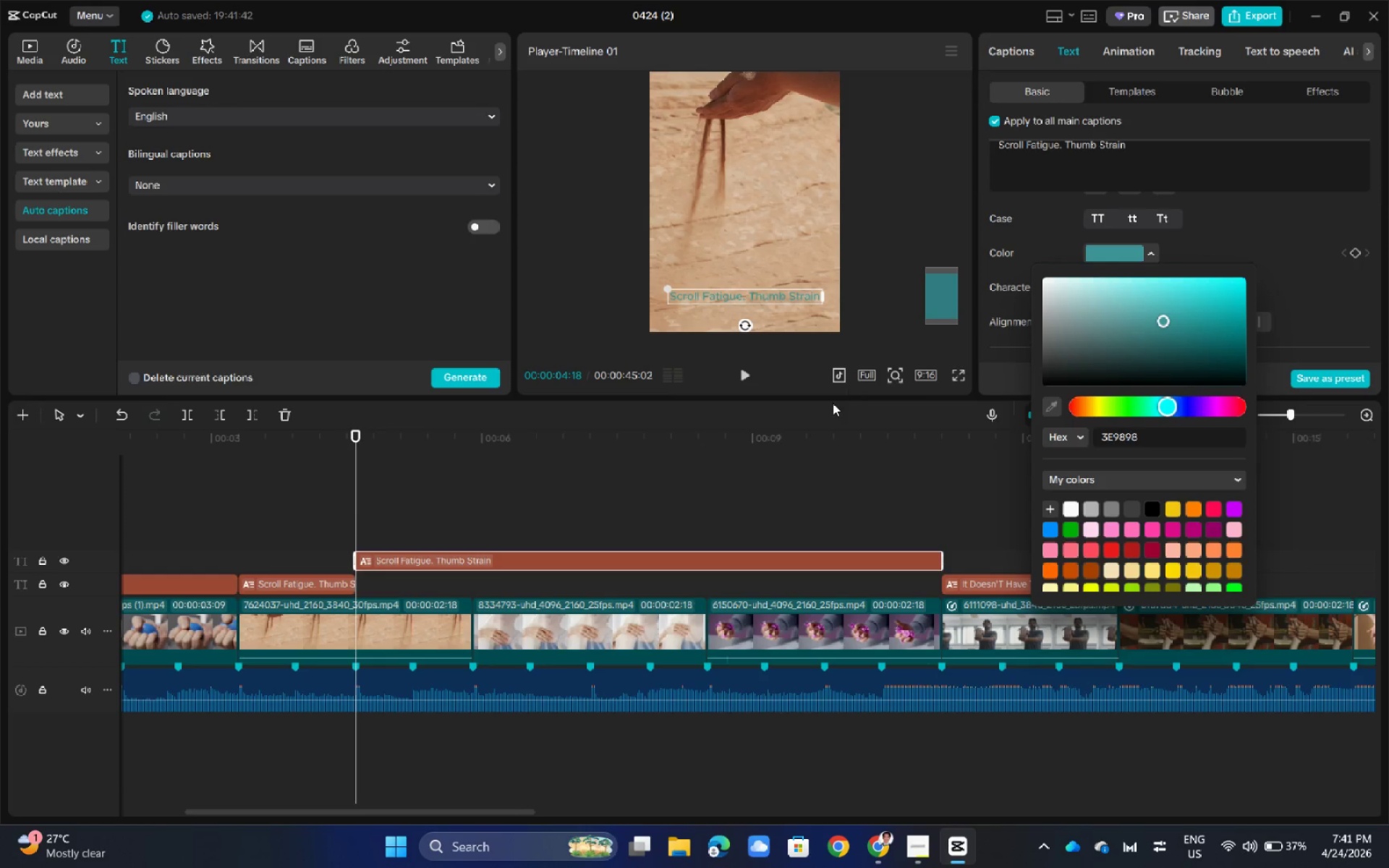 
key(Control+Z)
 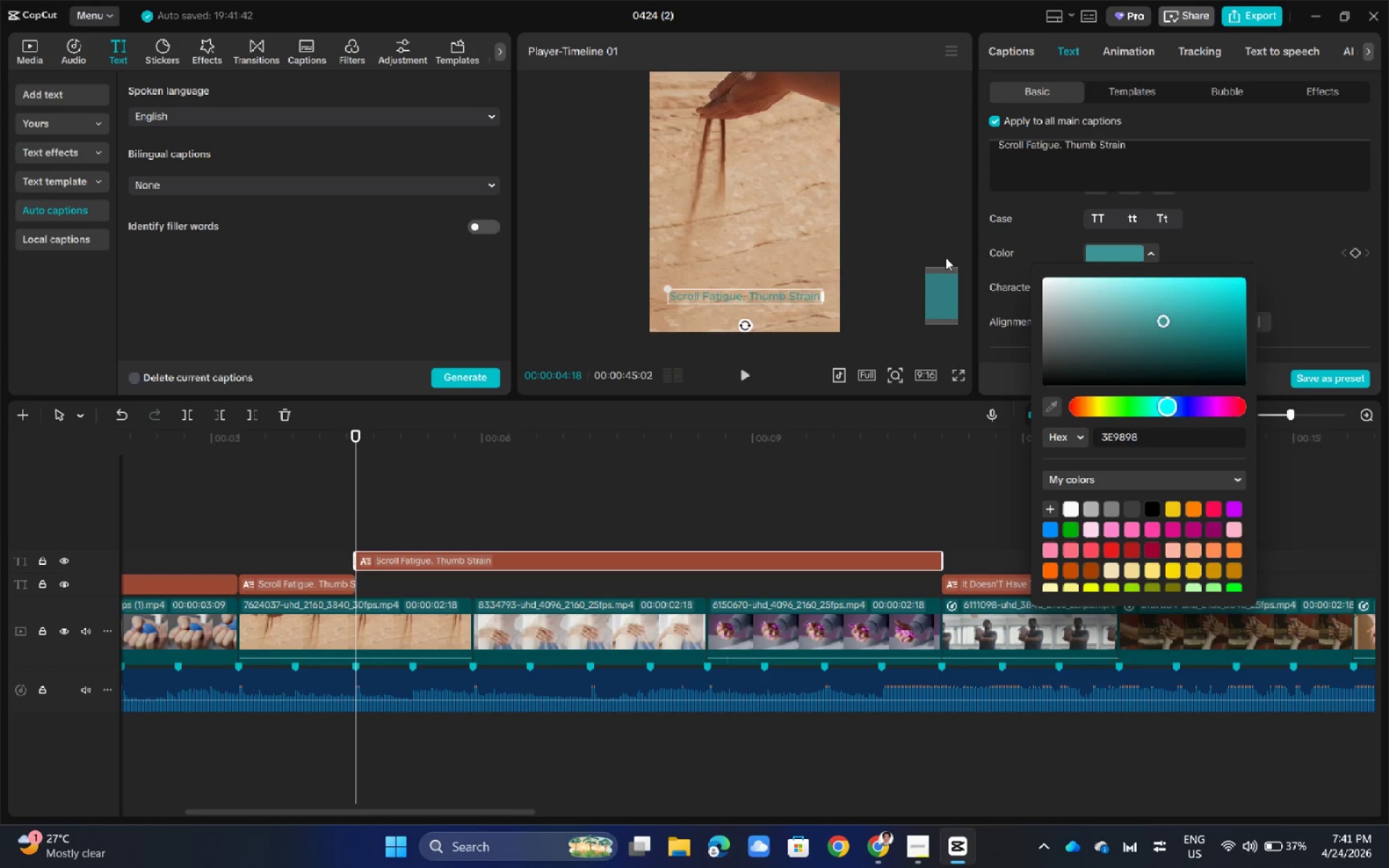 
left_click([945, 191])
 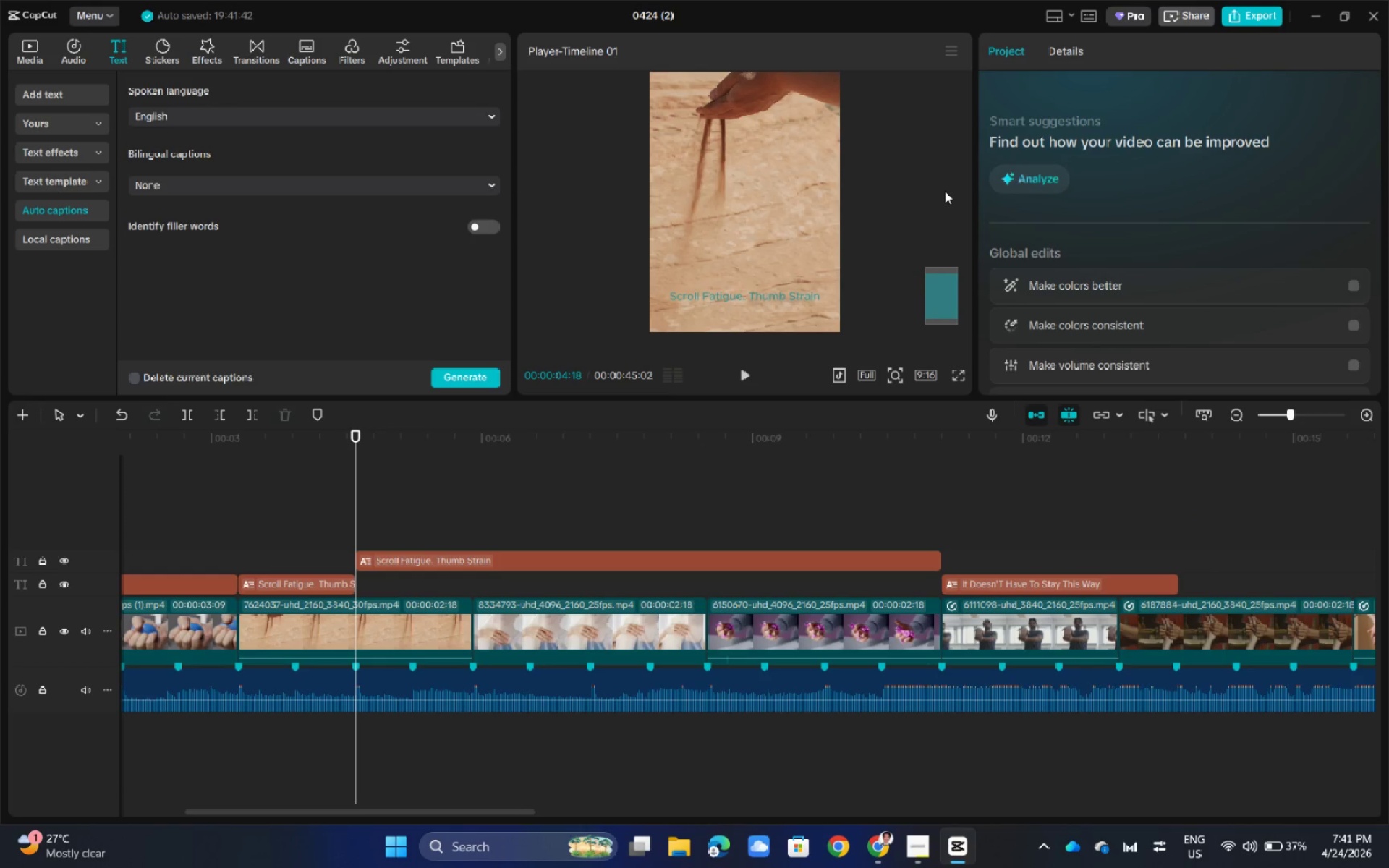 
key(Control+ControlLeft)
 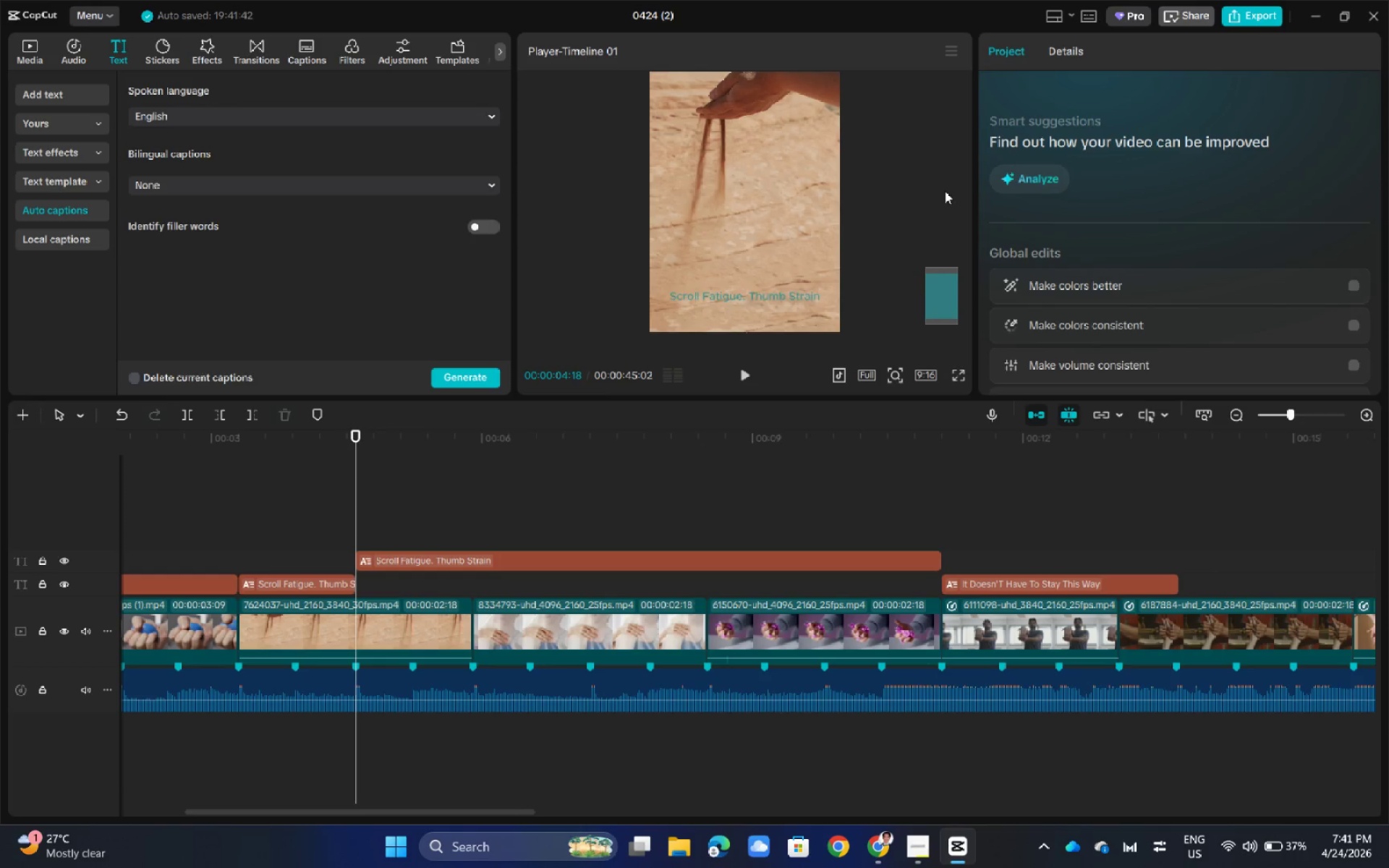 
key(Control+Z)
 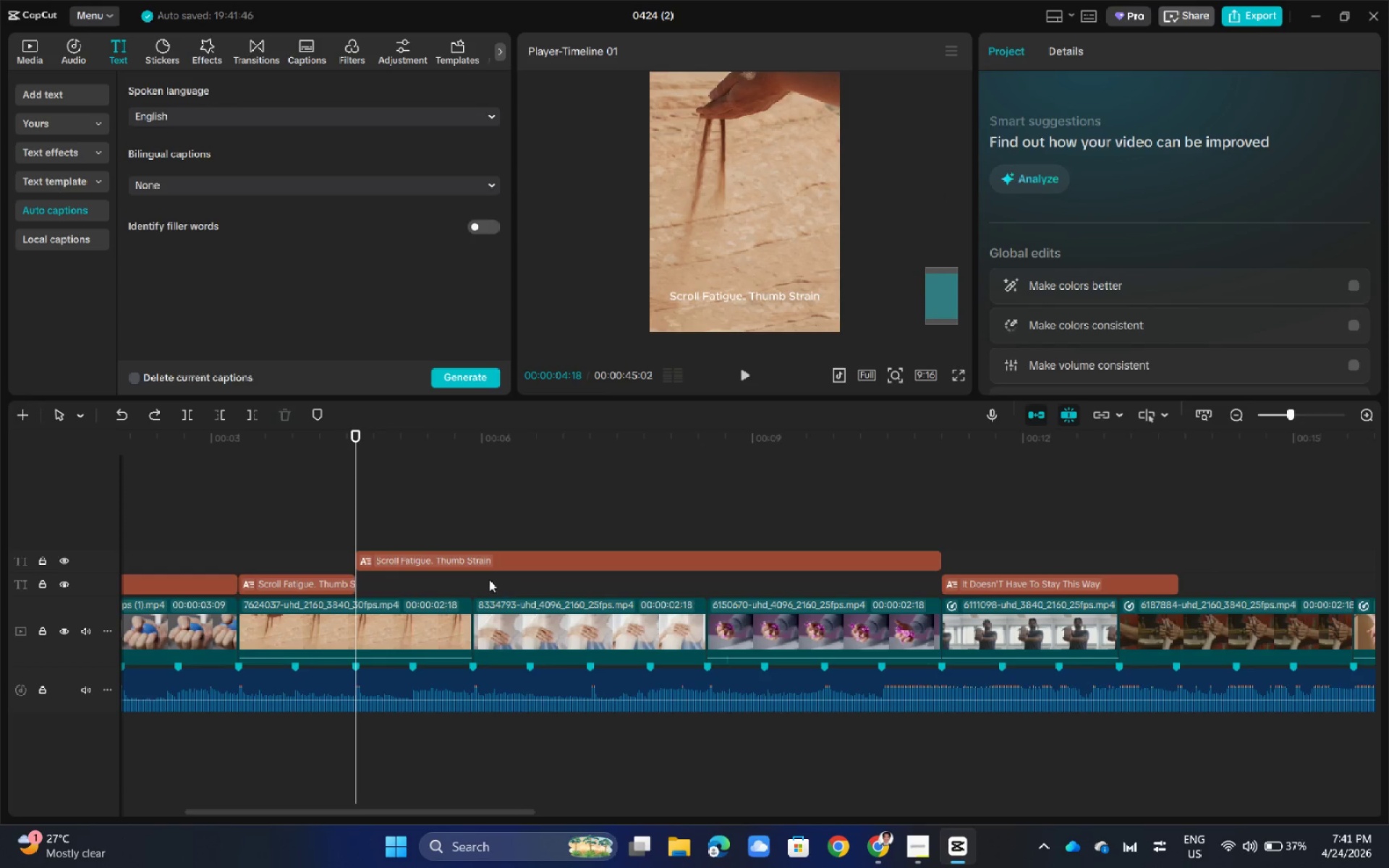 
left_click([481, 548])
 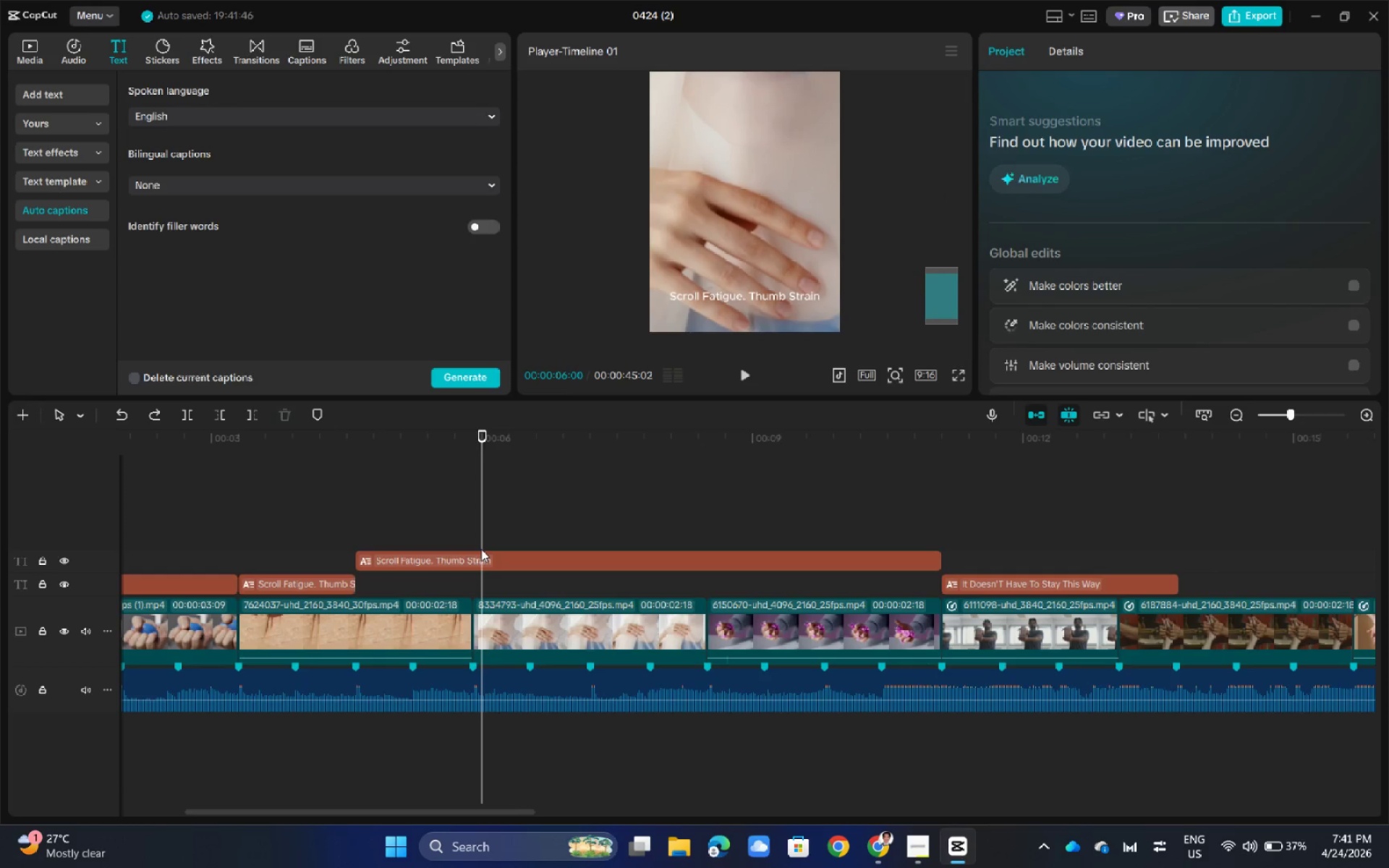 
key(Control+Z)
 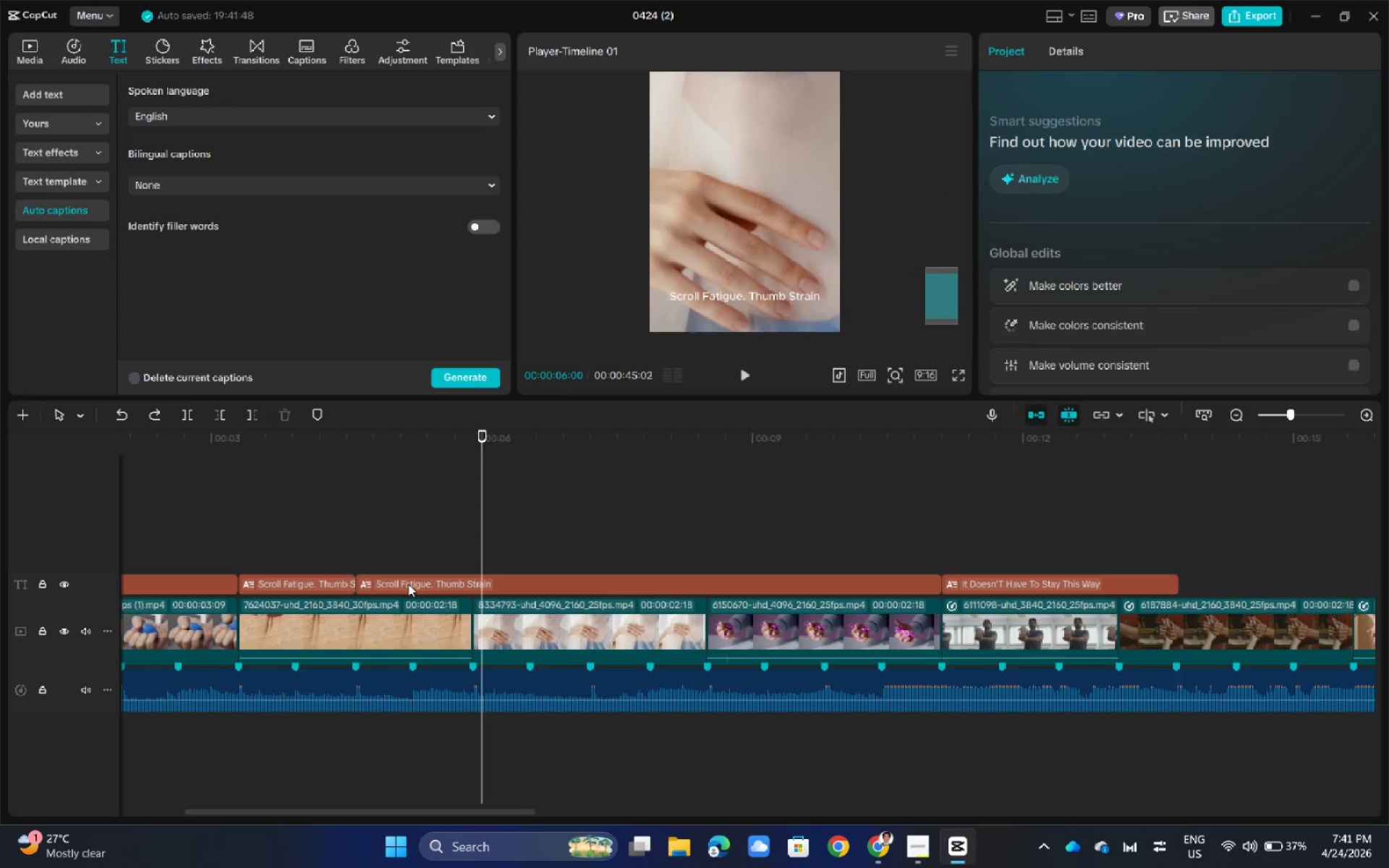 
left_click([410, 582])
 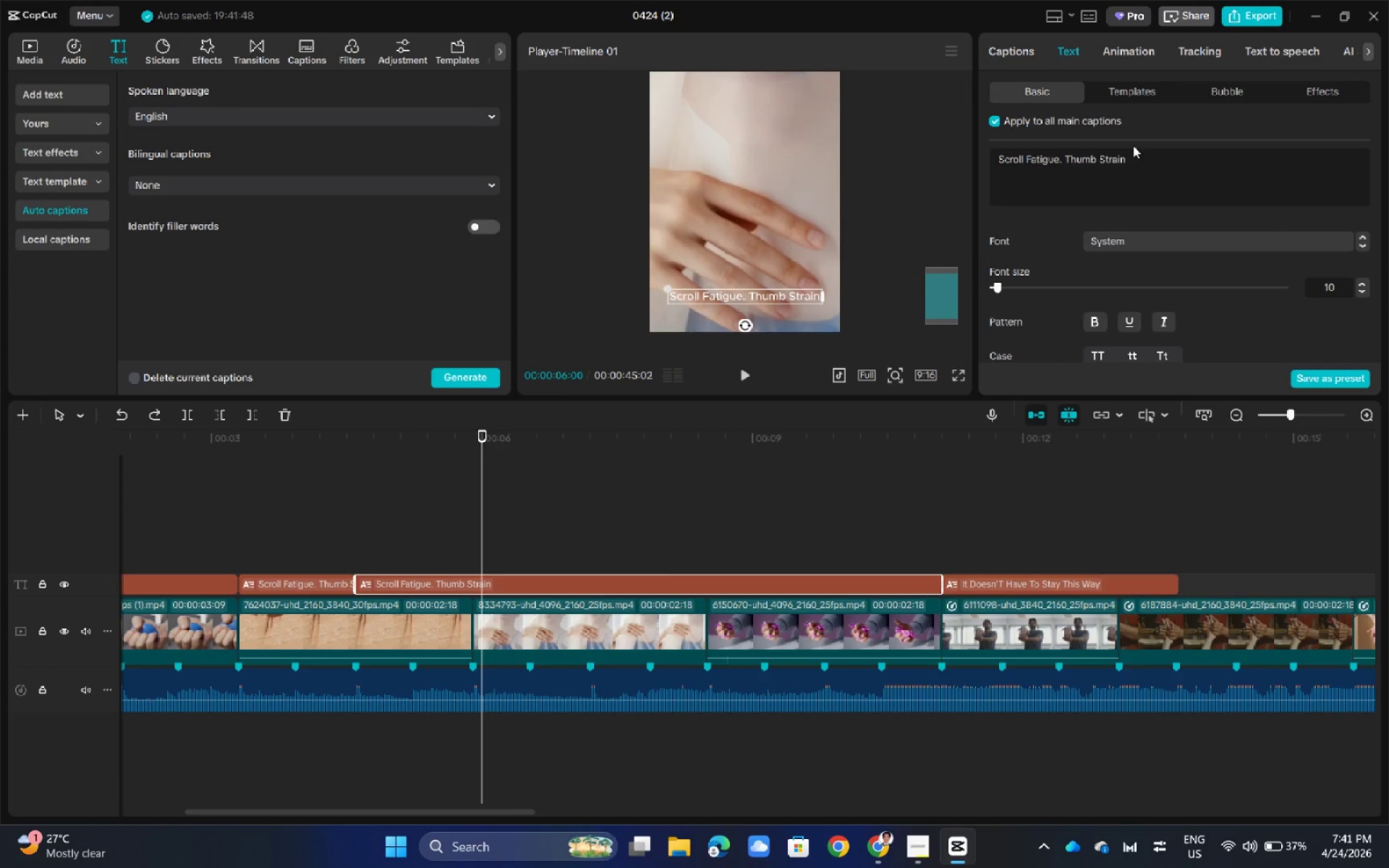 
left_click_drag(start_coordinate=[1146, 157], to_coordinate=[1064, 159])
 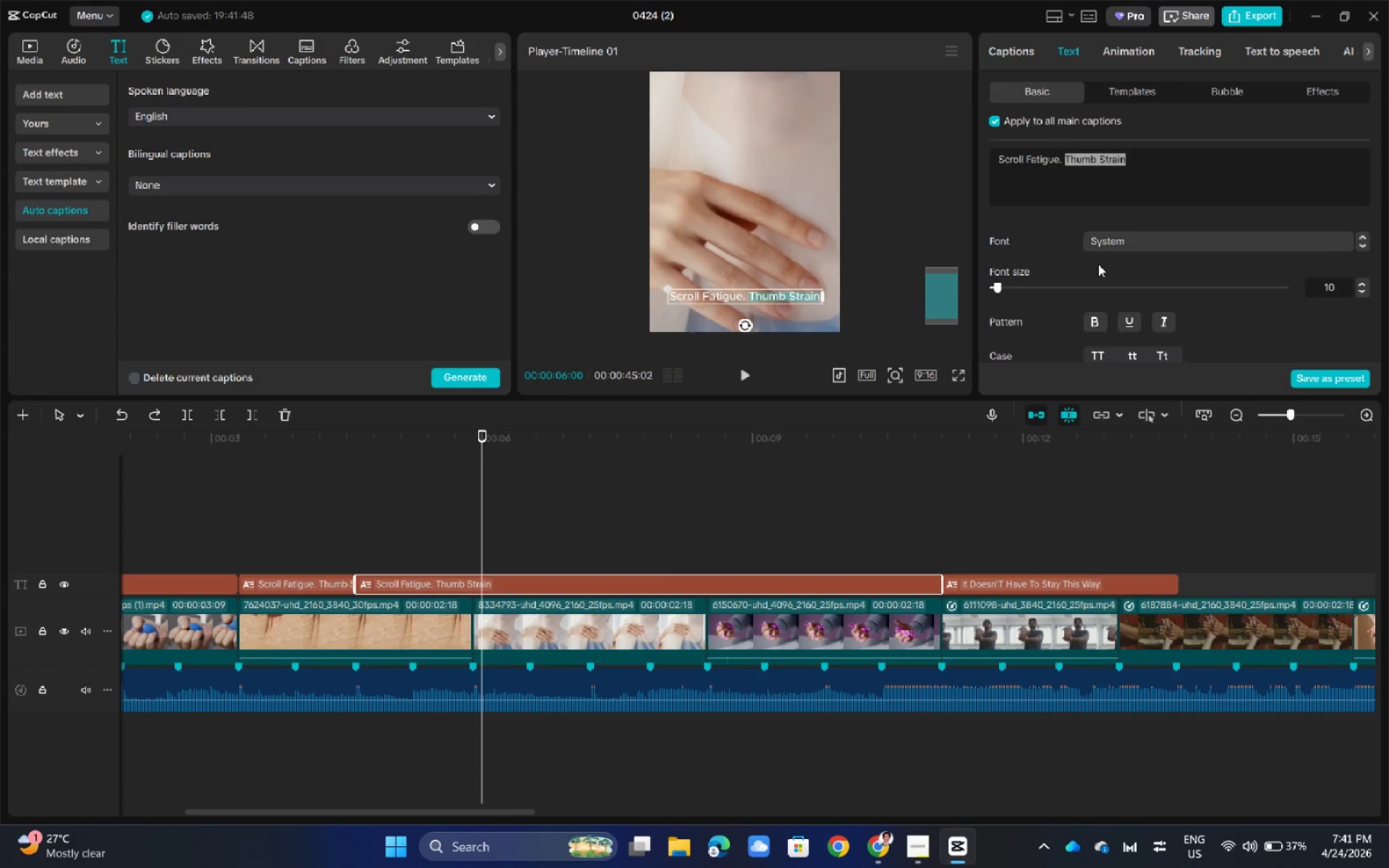 
scroll: coordinate [1098, 264], scroll_direction: down, amount: 2.0
 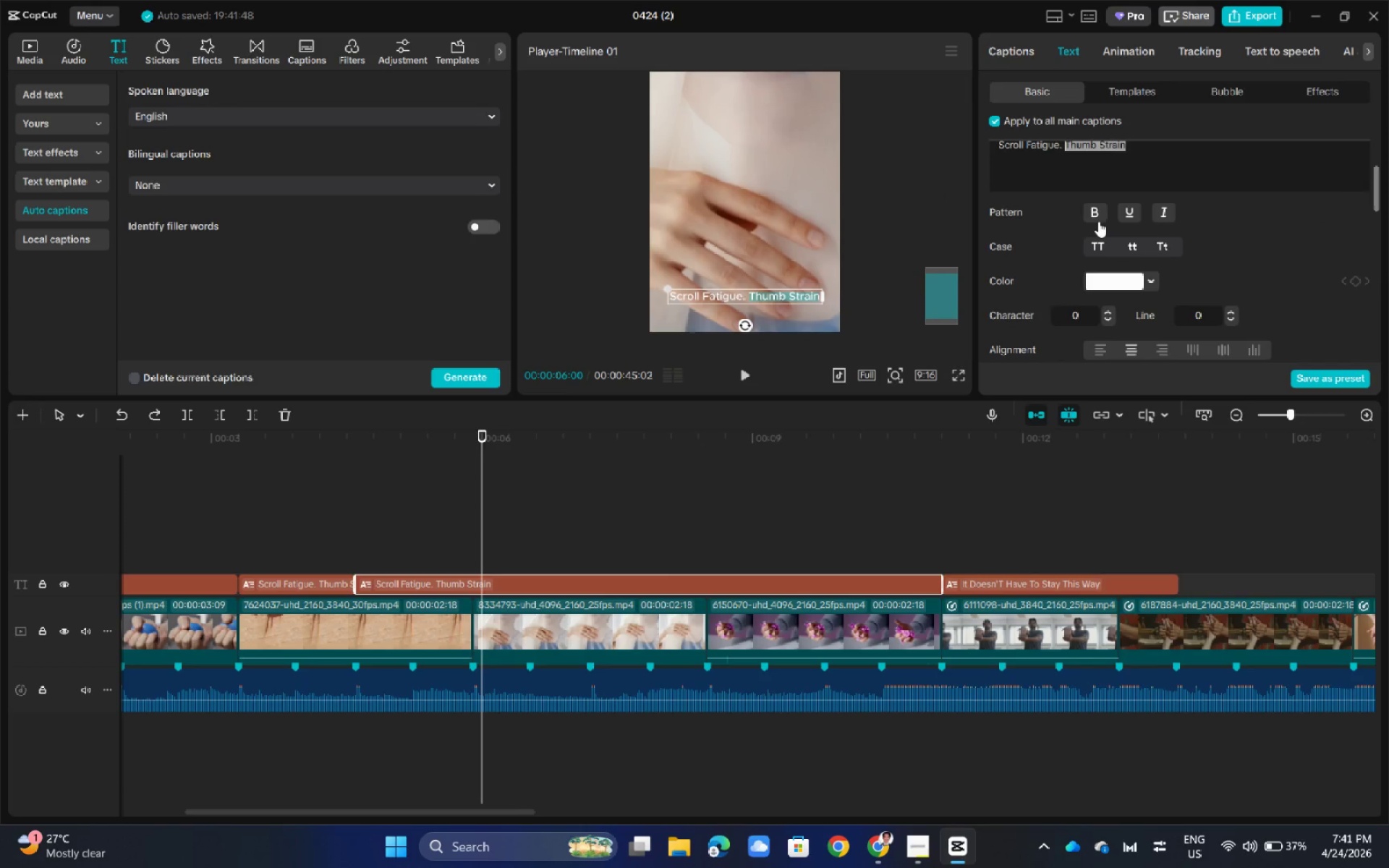 
left_click([1098, 214])
 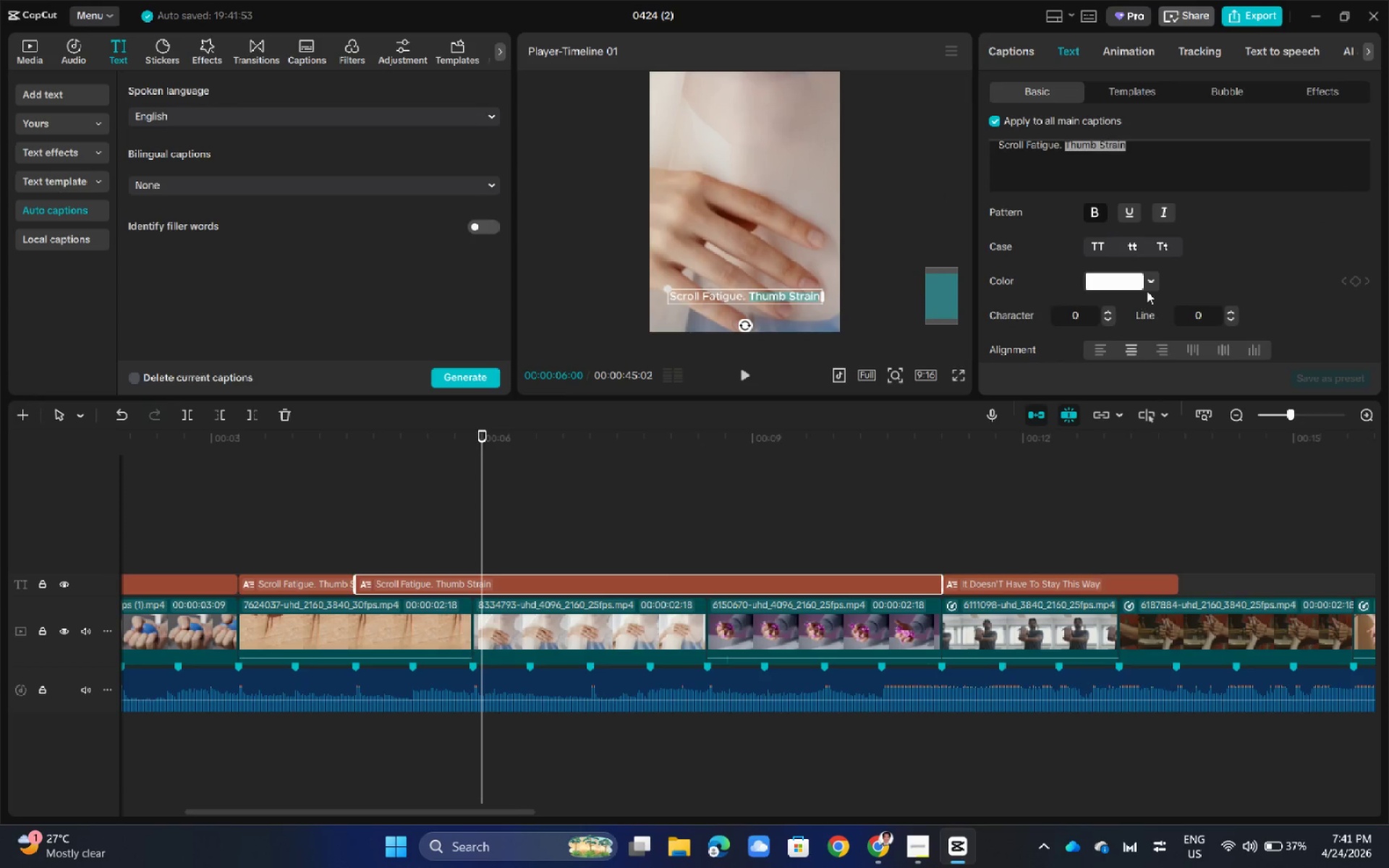 
left_click([1152, 281])
 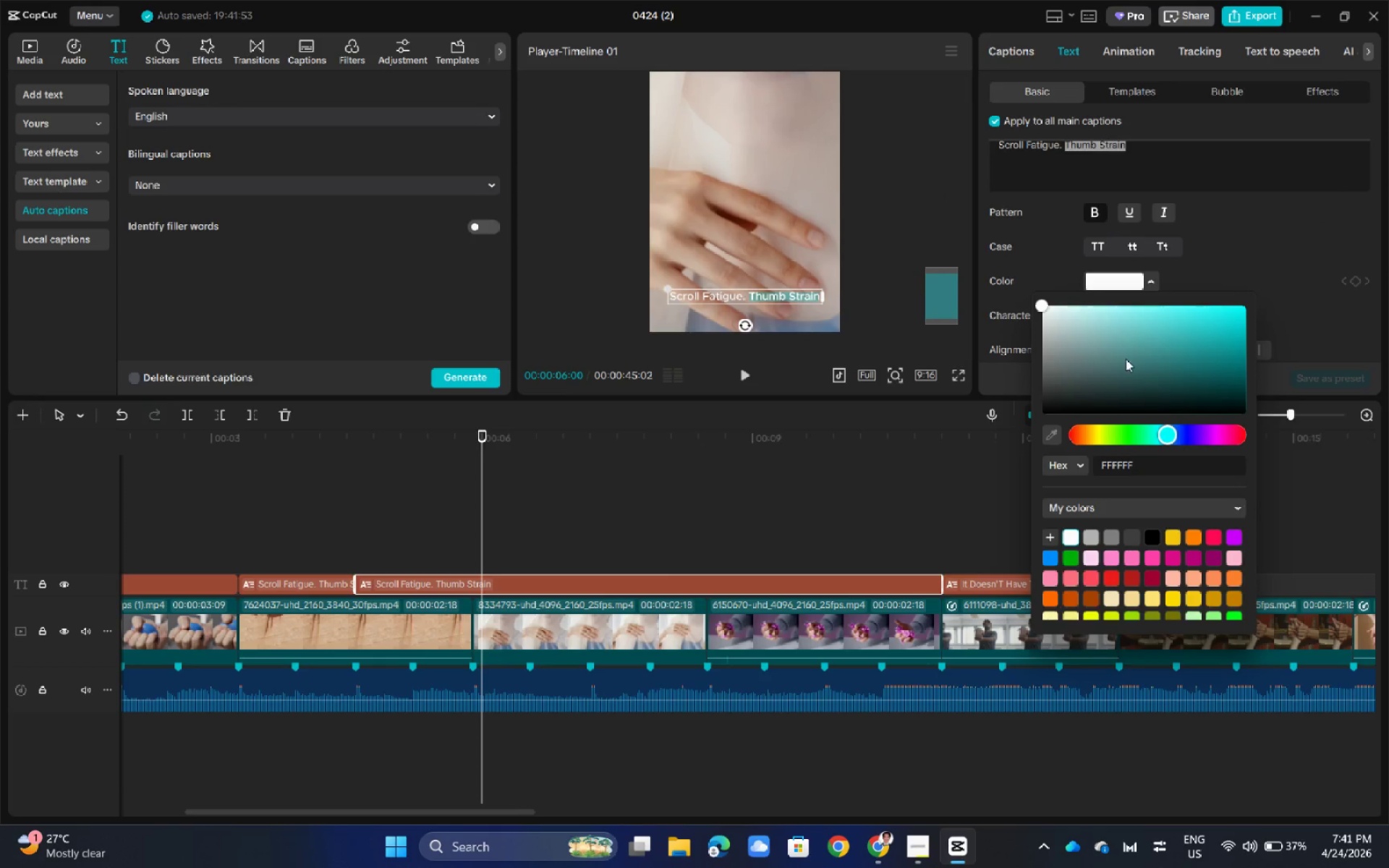 
left_click_drag(start_coordinate=[1126, 359], to_coordinate=[1173, 358])
 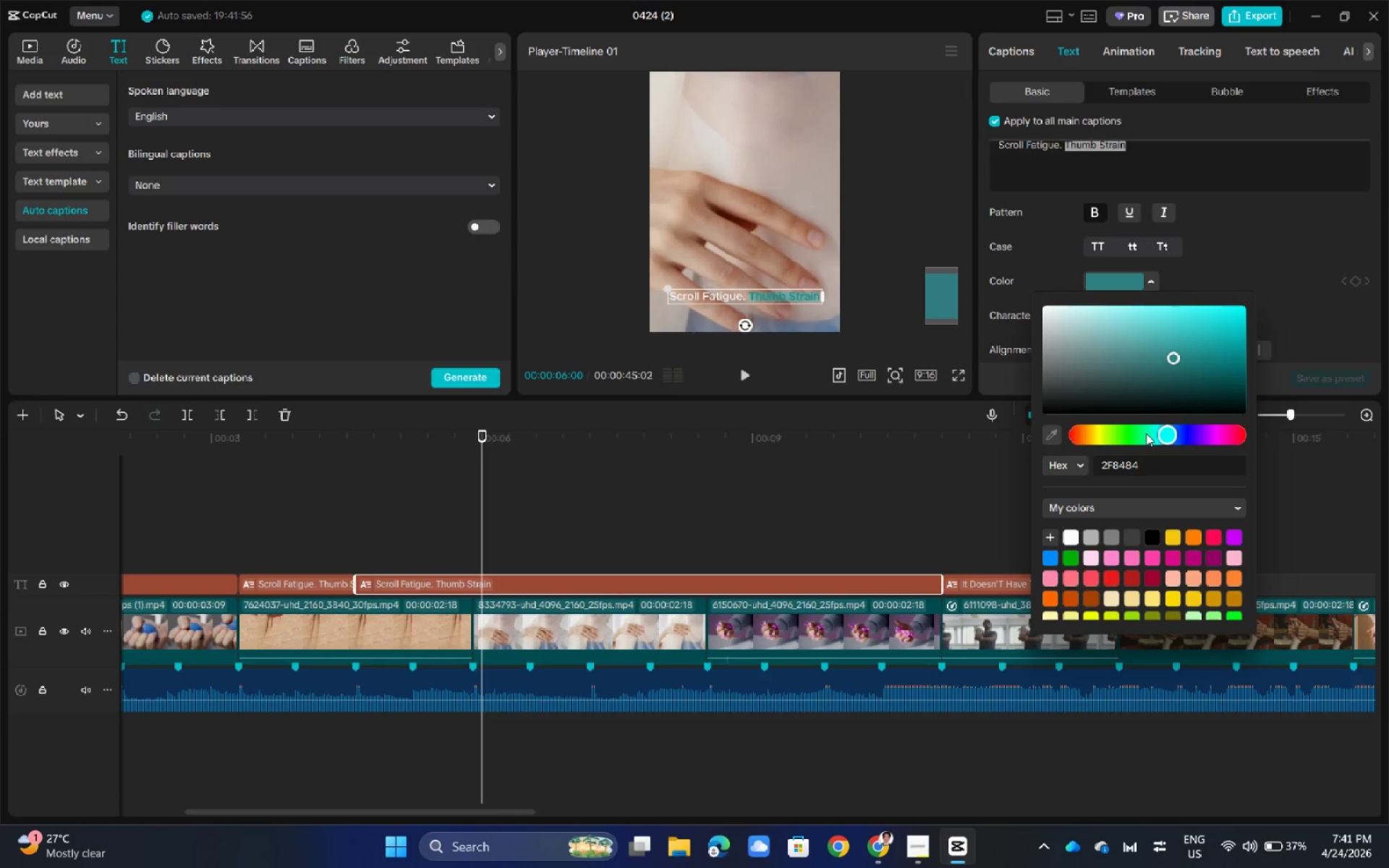 
left_click_drag(start_coordinate=[1146, 433], to_coordinate=[1129, 435])
 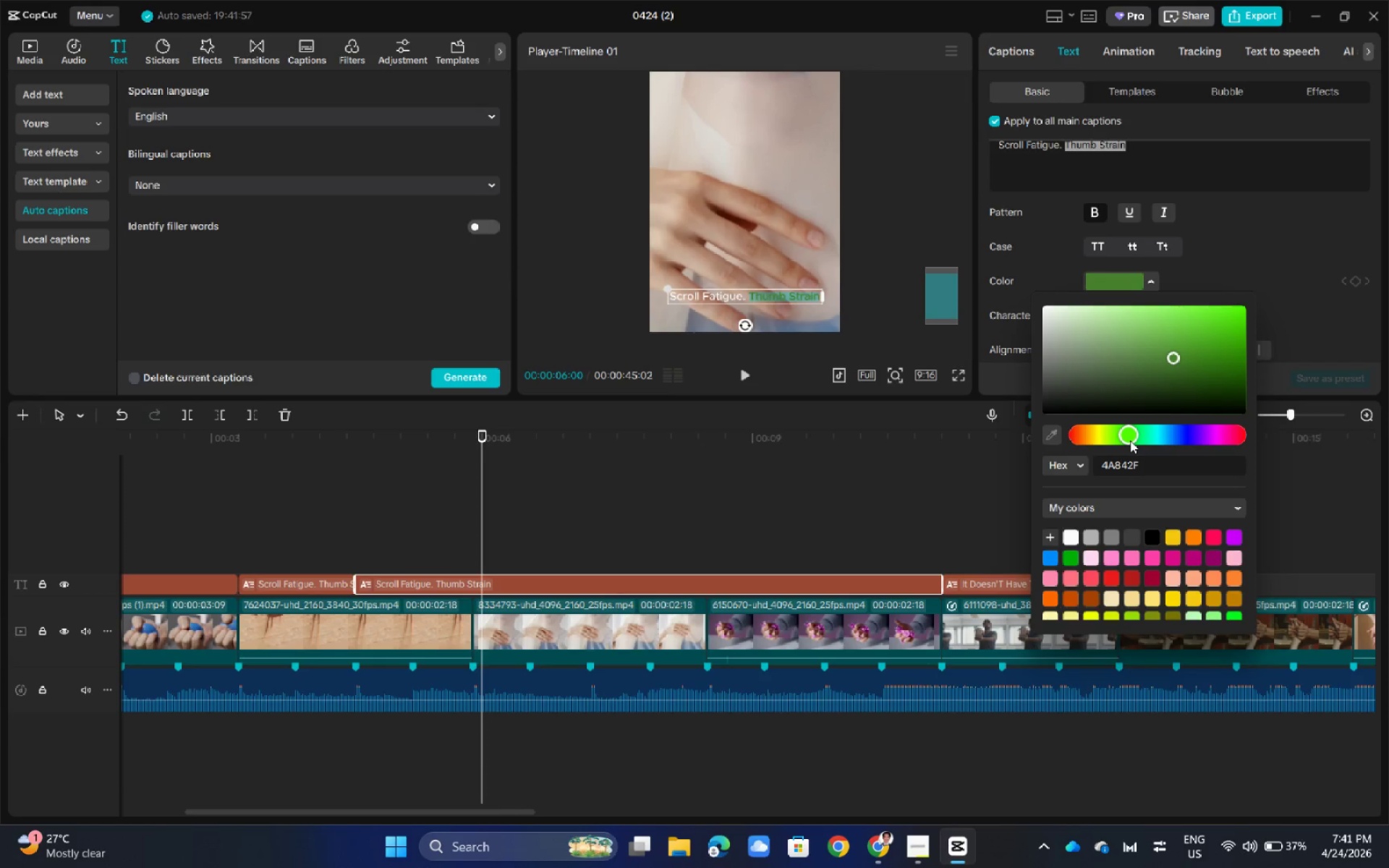 
left_click_drag(start_coordinate=[1130, 441], to_coordinate=[1134, 441])
 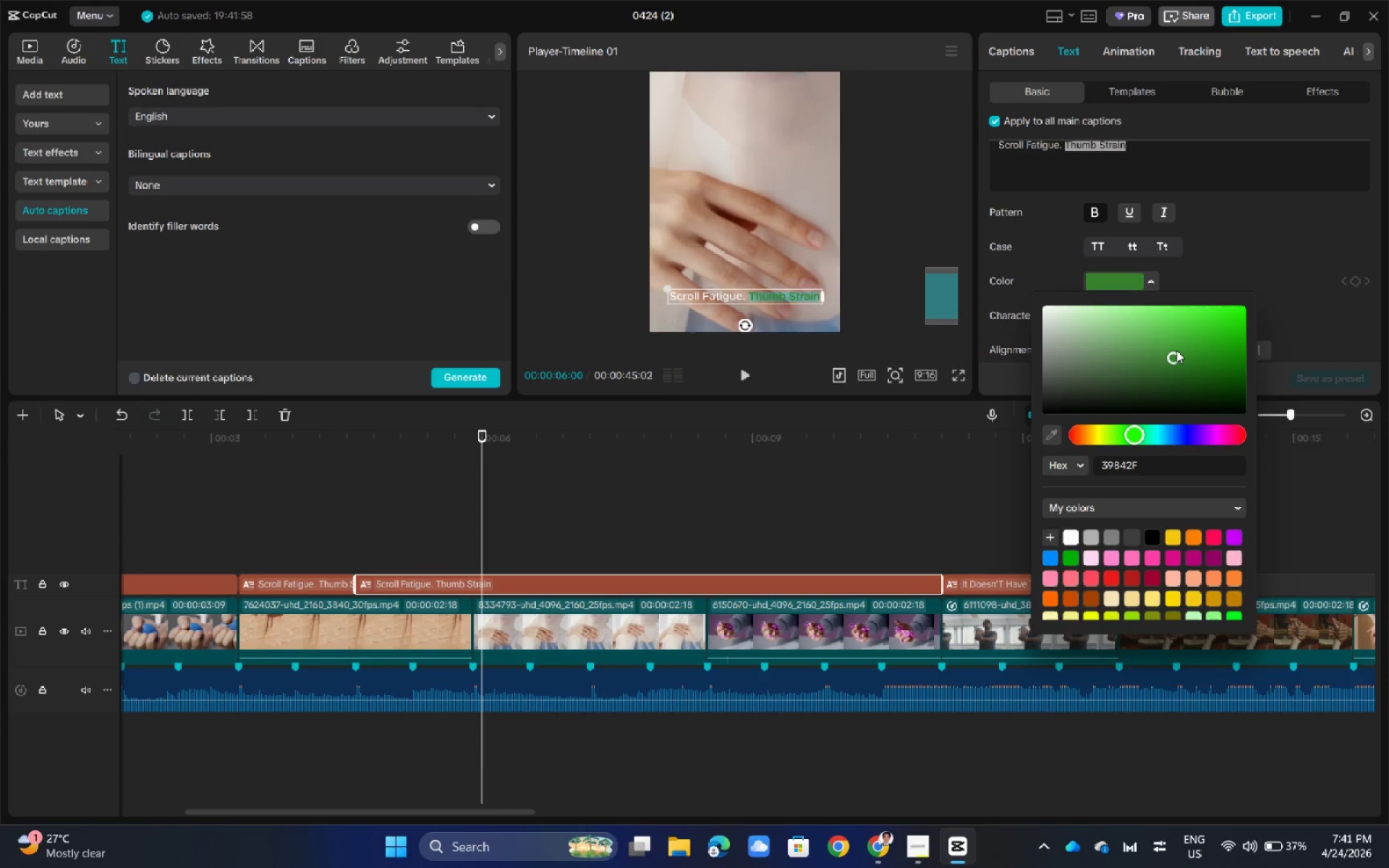 
left_click_drag(start_coordinate=[1174, 351], to_coordinate=[1134, 312])
 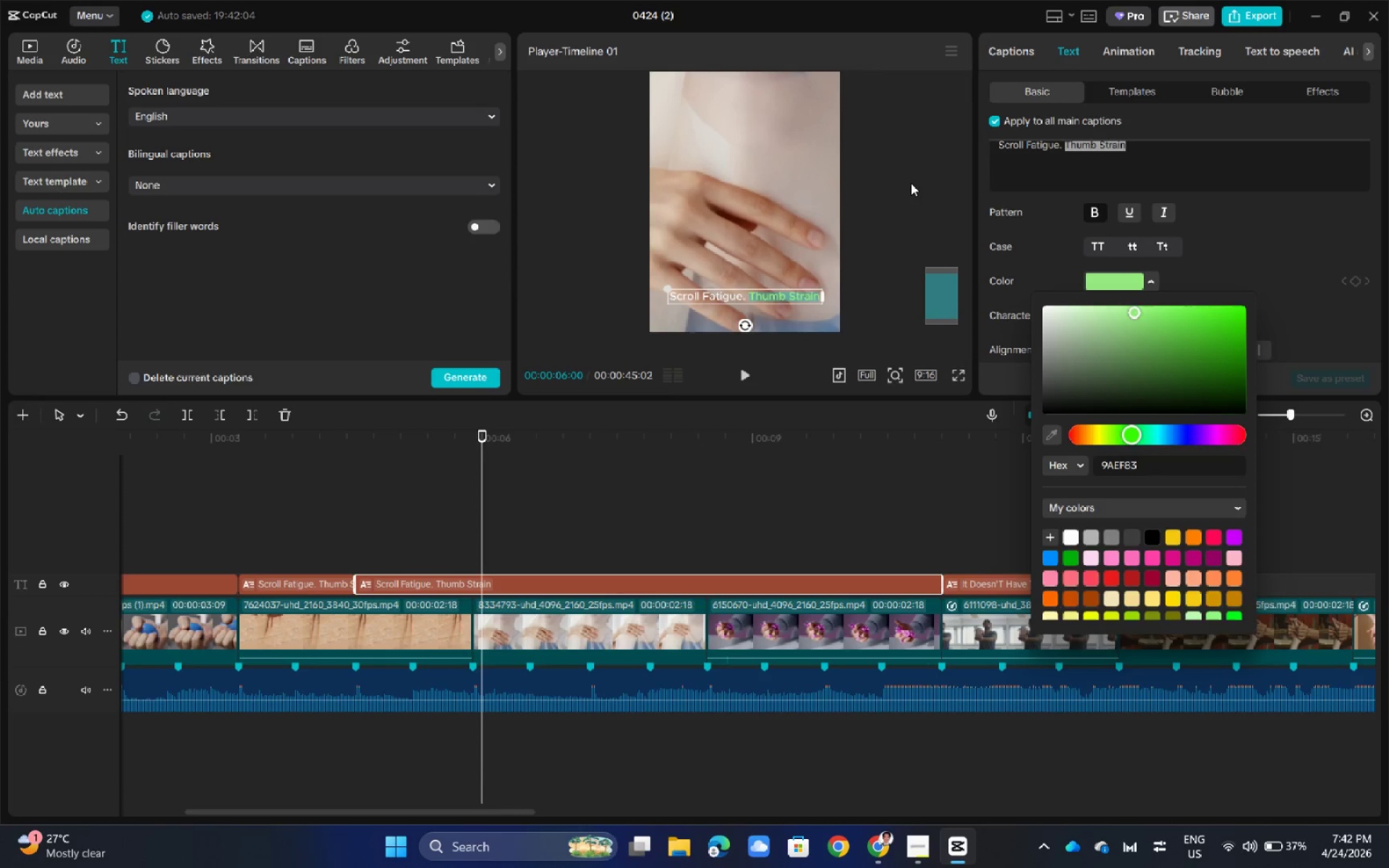 
left_click([910, 179])
 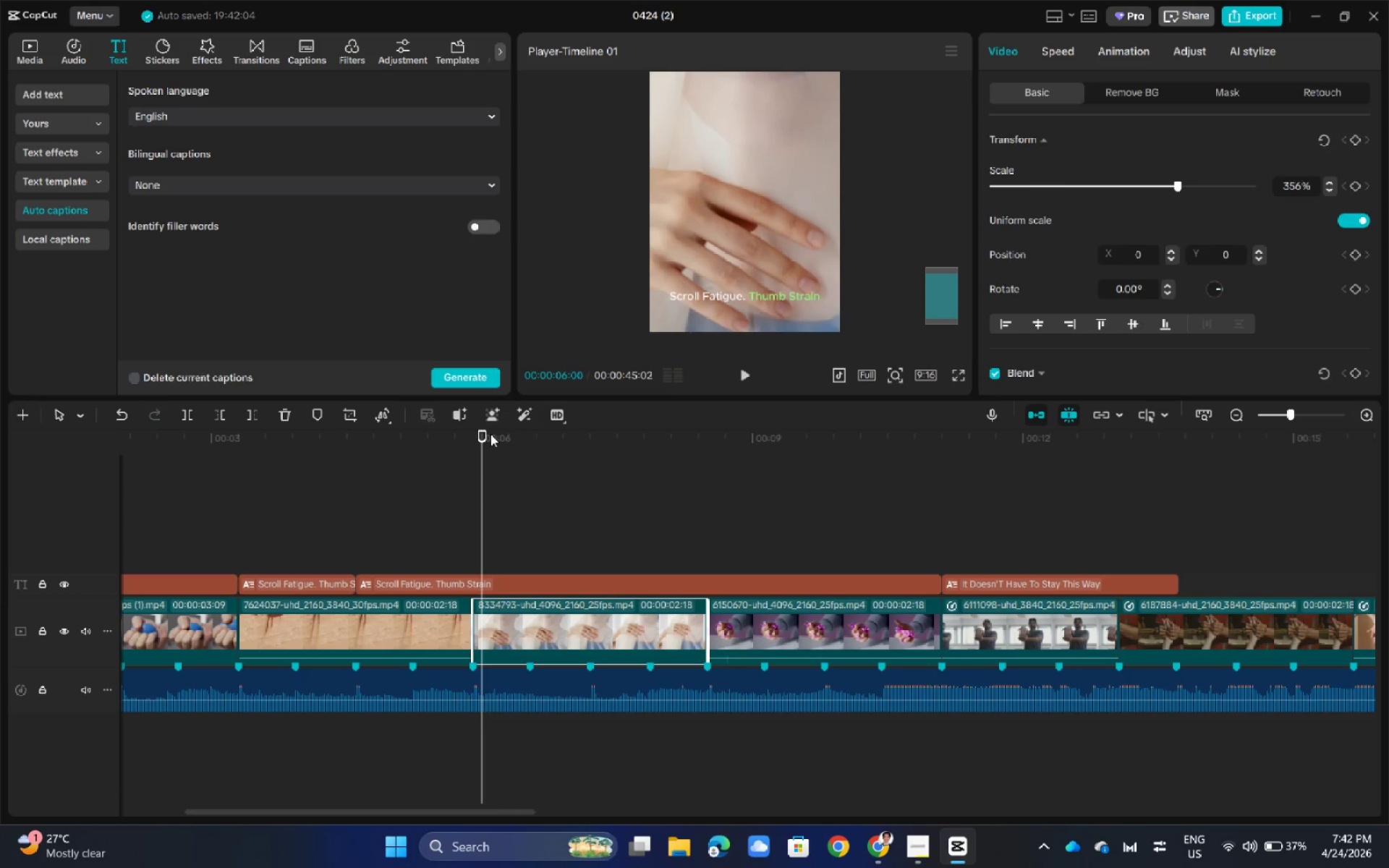 
left_click_drag(start_coordinate=[480, 437], to_coordinate=[237, 472])
 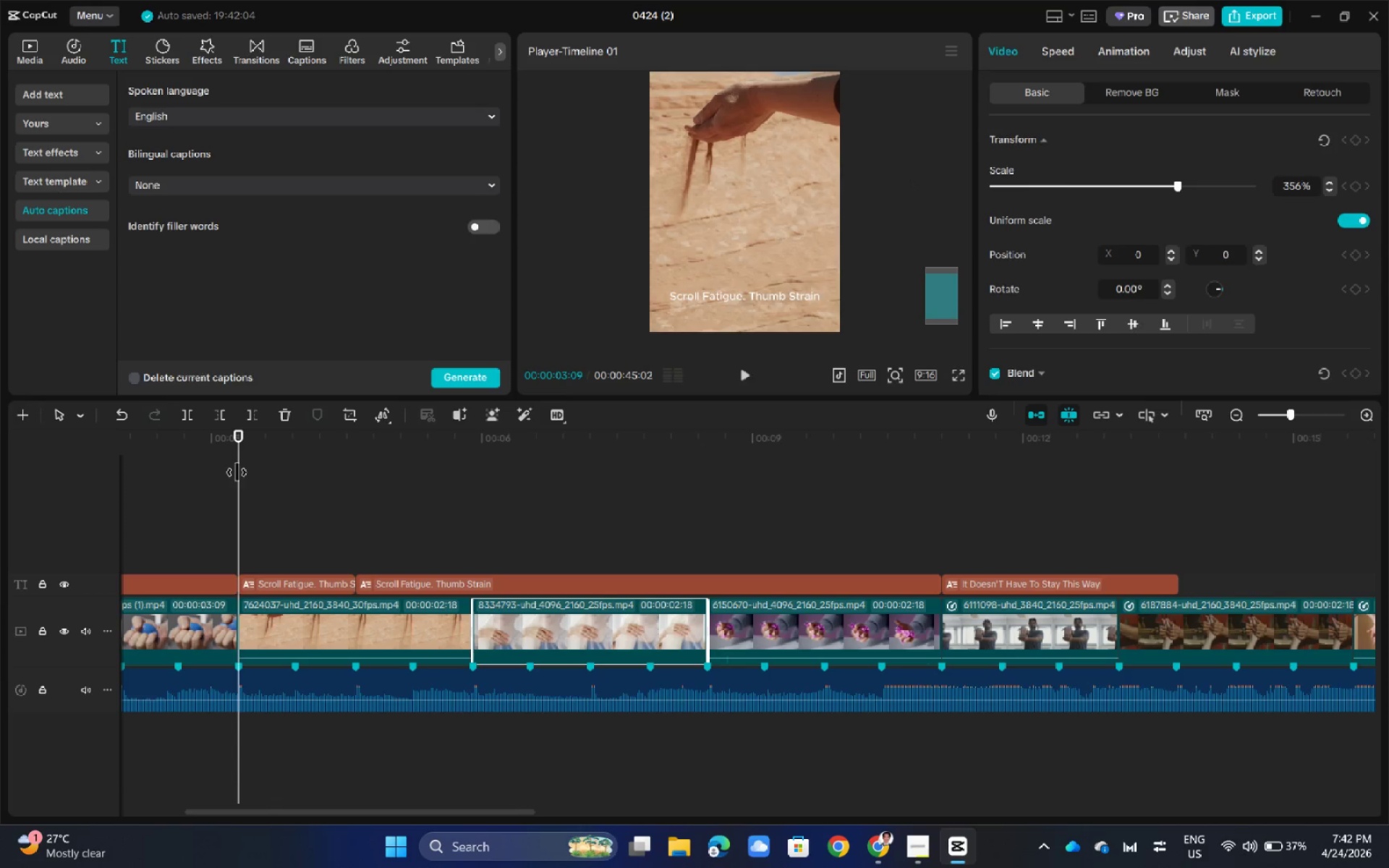 
key(Space)
 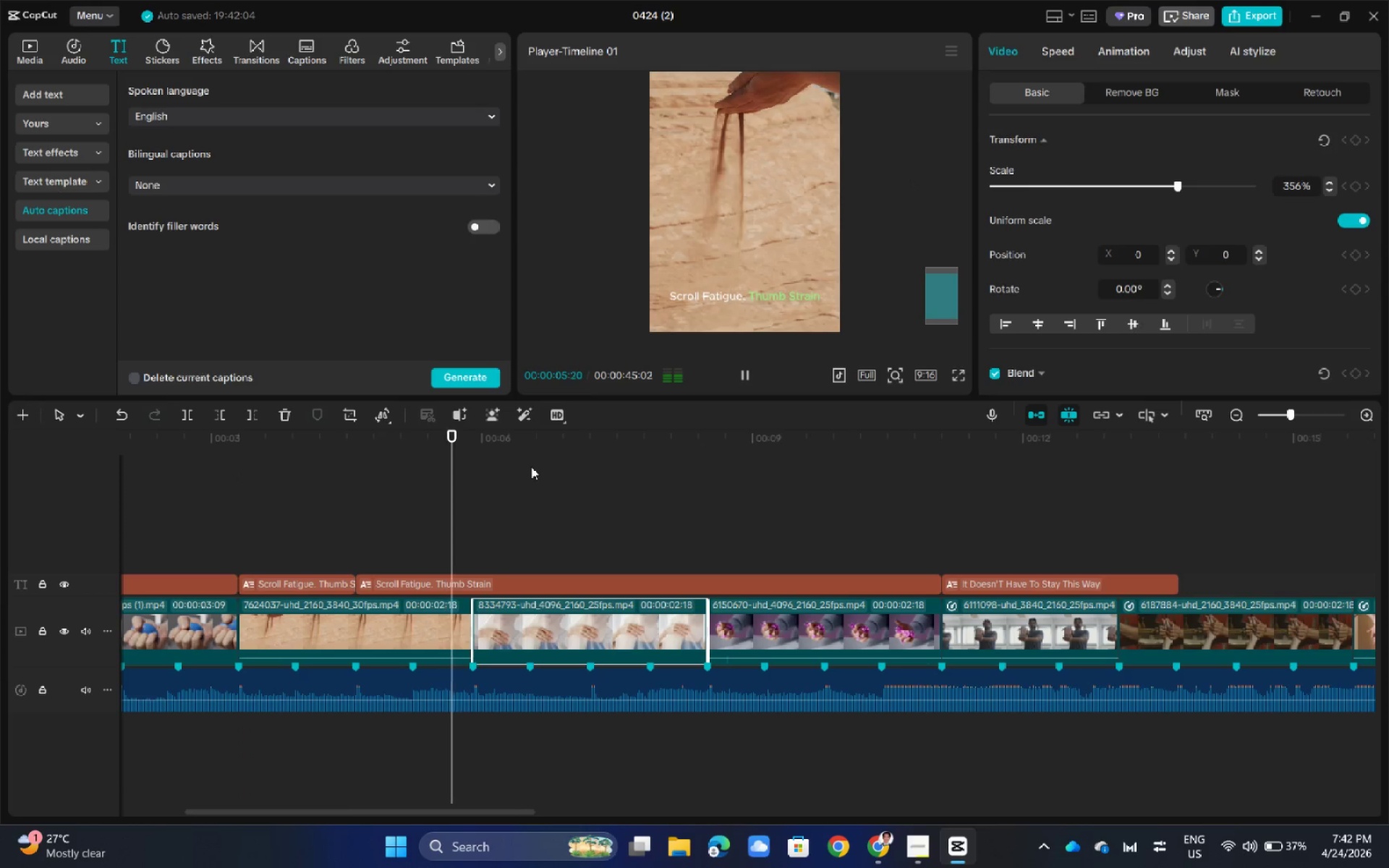 
key(Space)
 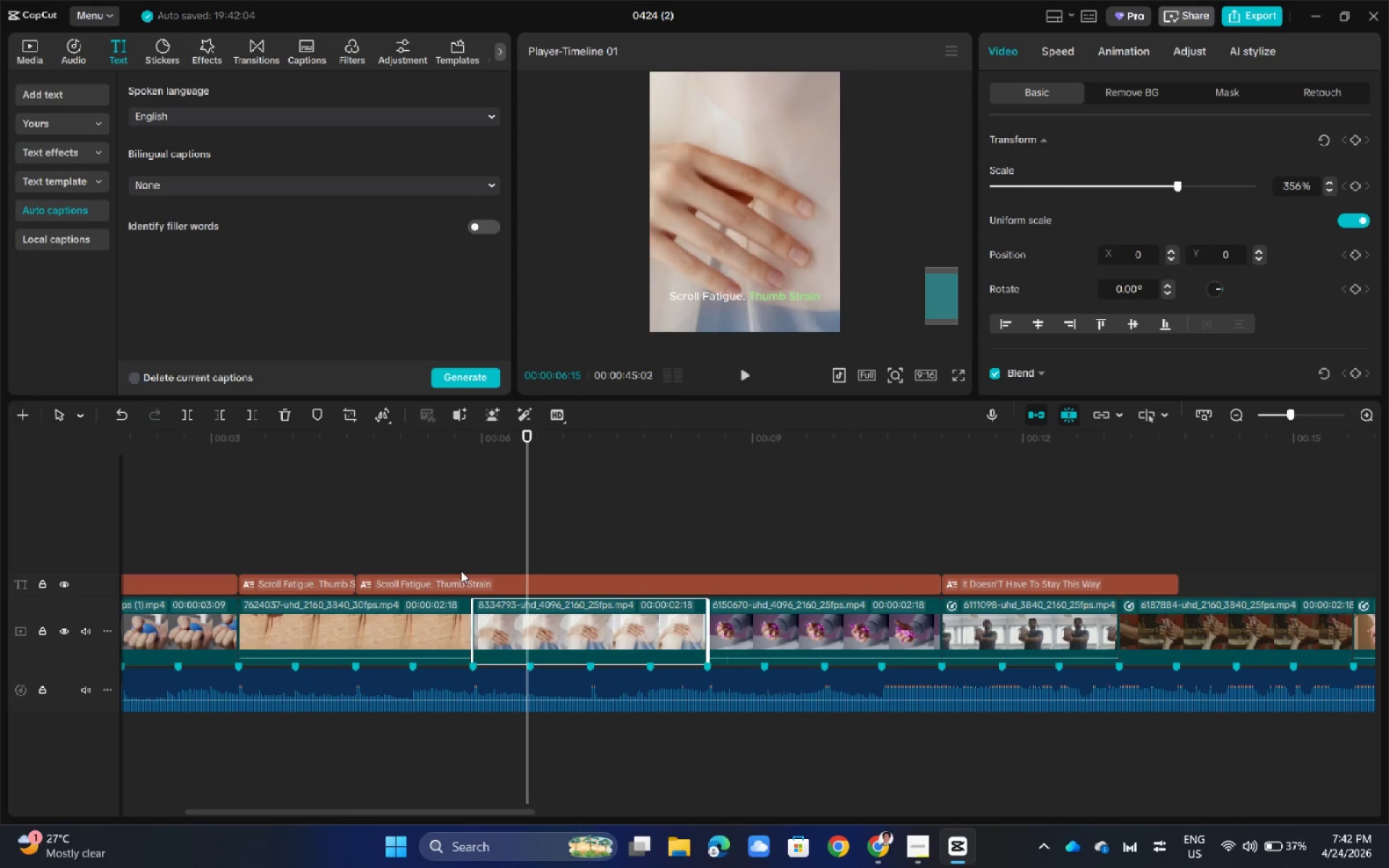 
left_click([457, 581])
 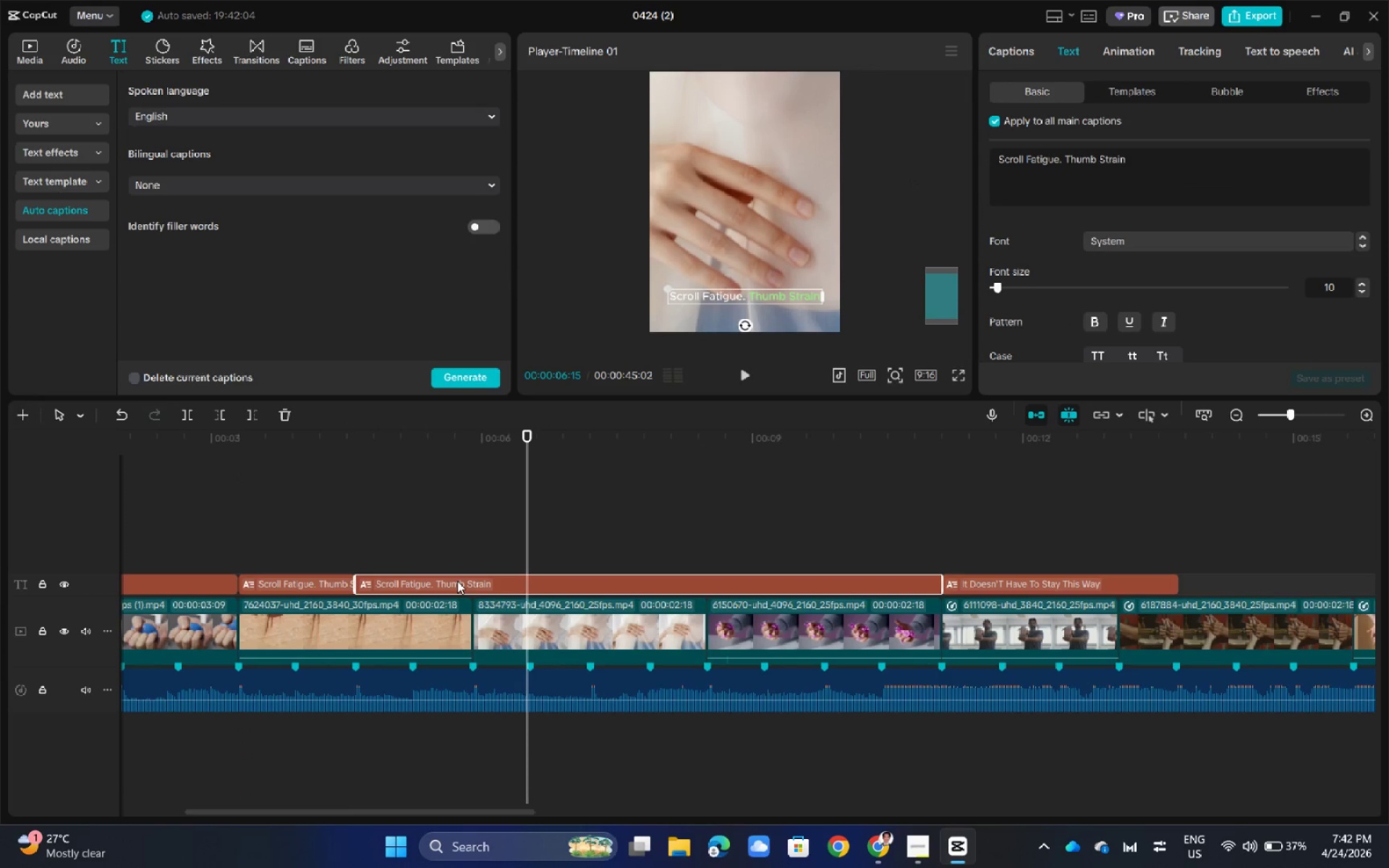 
key(Delete)
 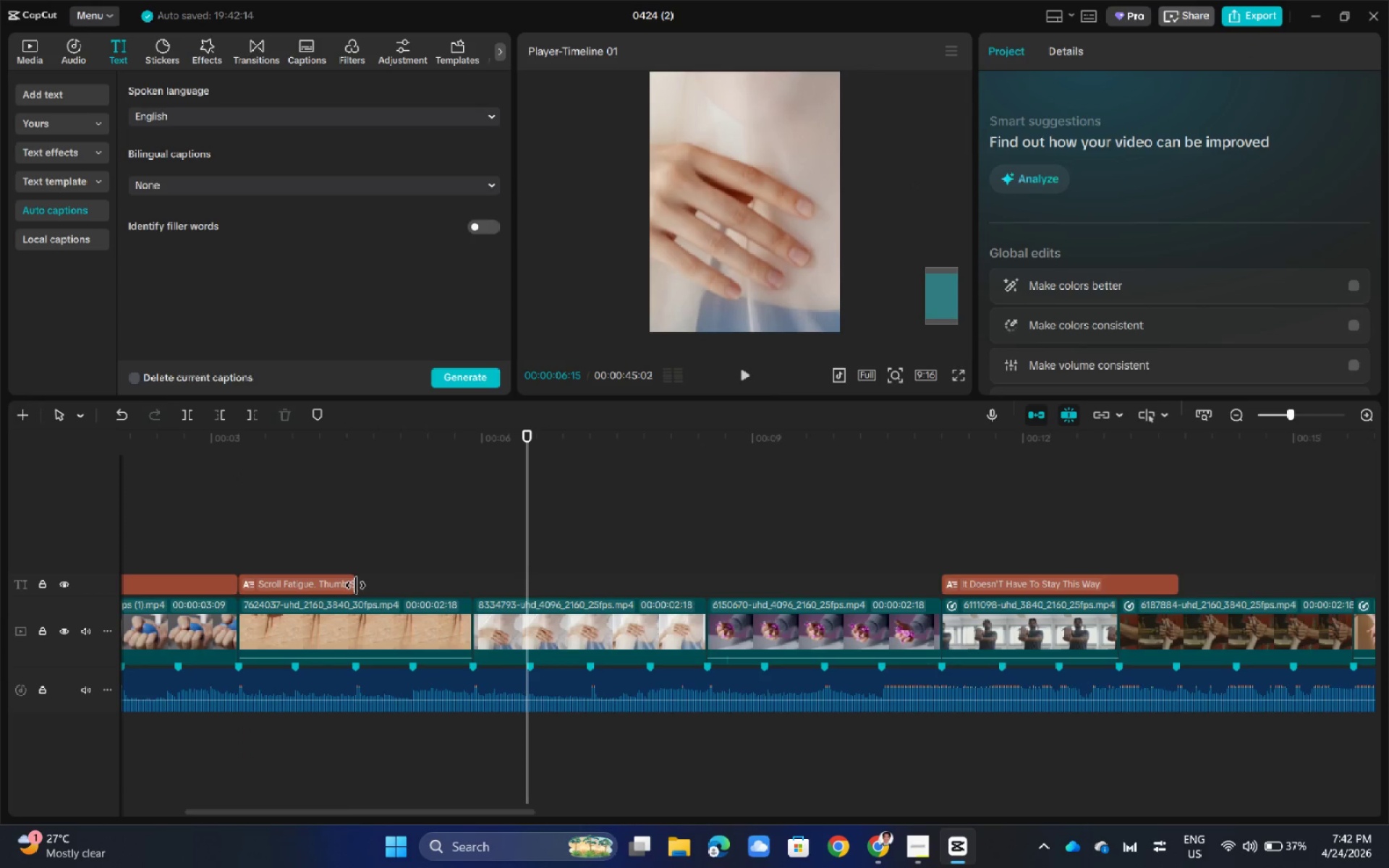 
left_click([352, 584])
 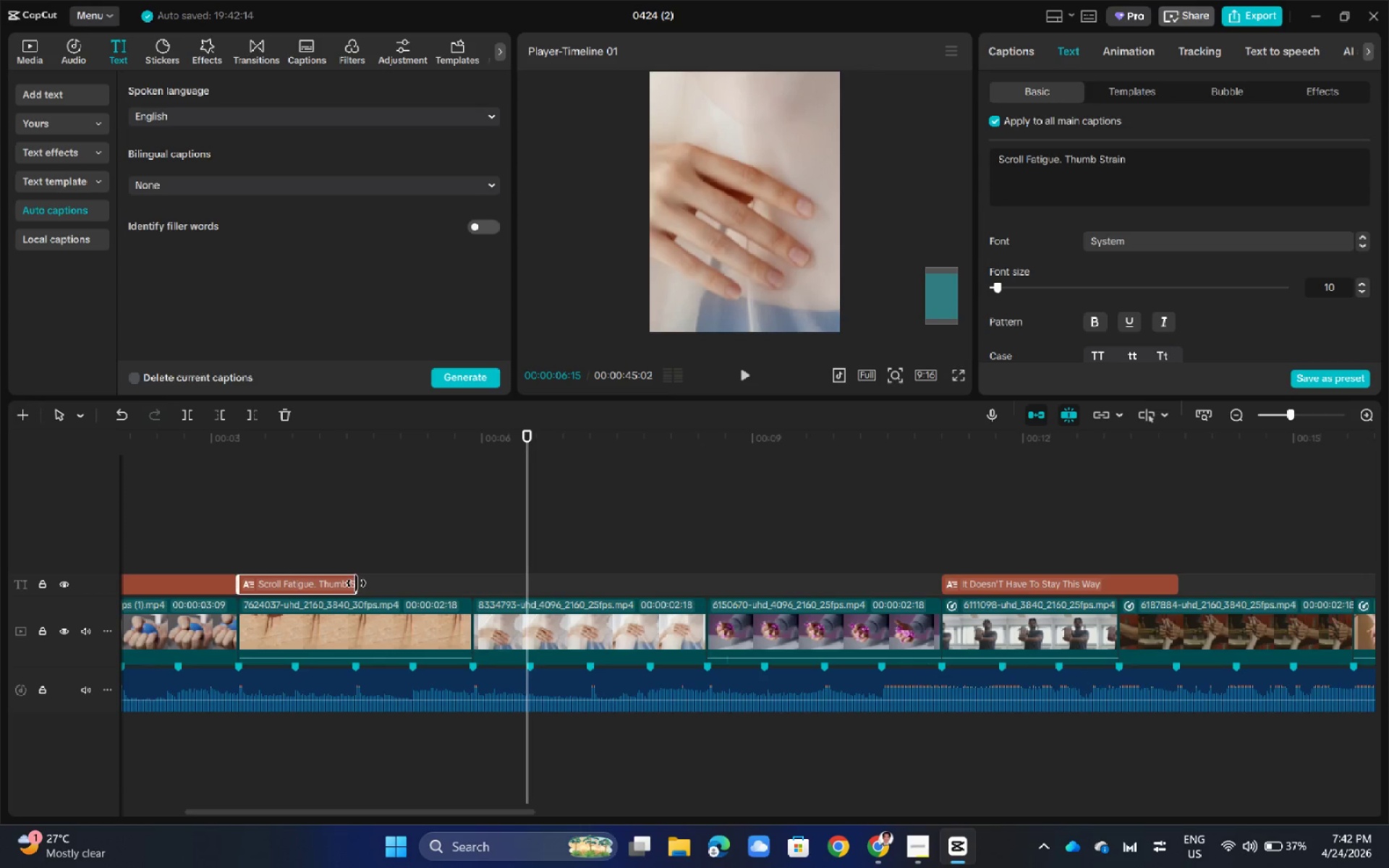 
left_click_drag(start_coordinate=[357, 583], to_coordinate=[930, 581])
 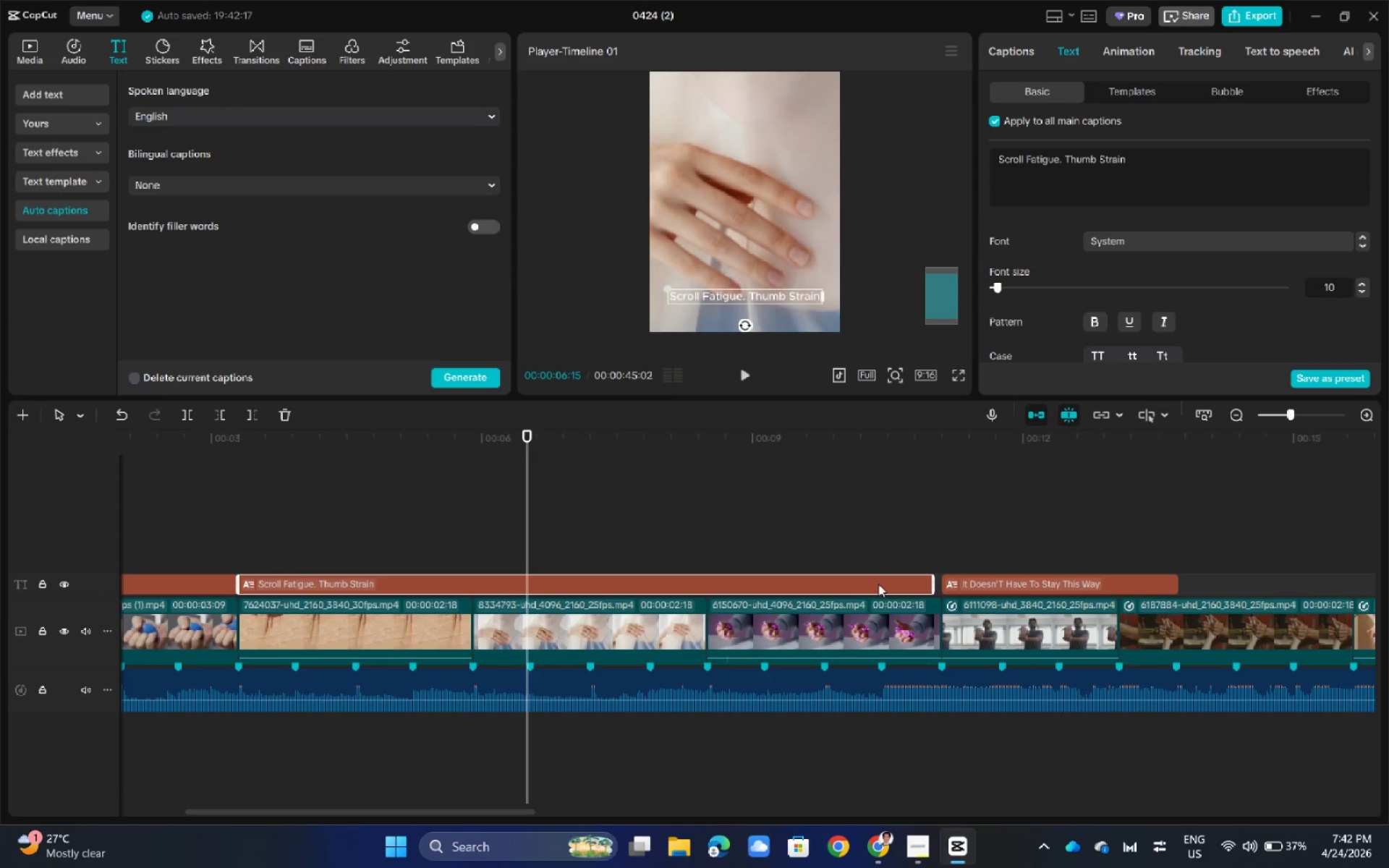 
left_click([879, 577])
 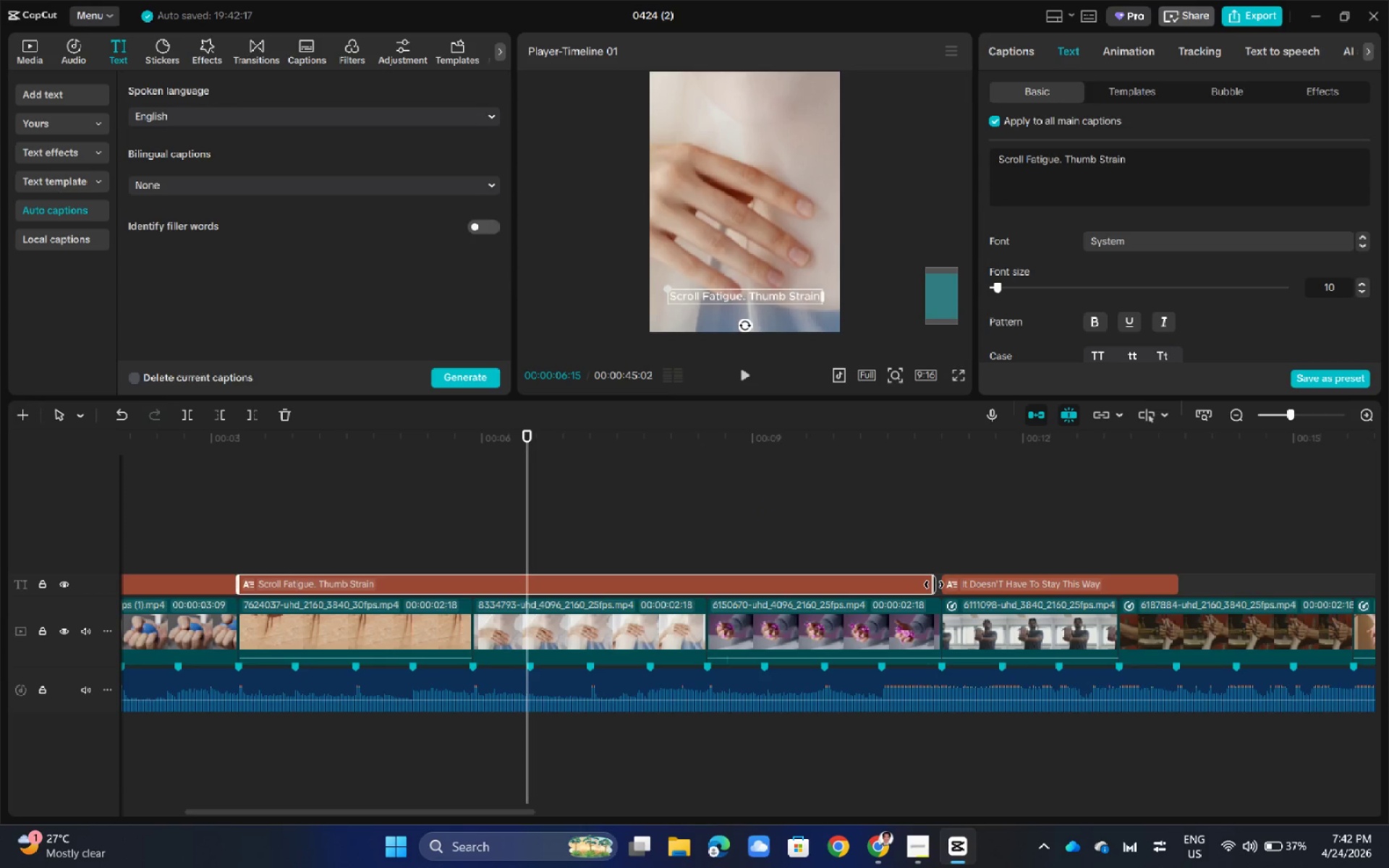 
left_click_drag(start_coordinate=[934, 584], to_coordinate=[940, 583])
 